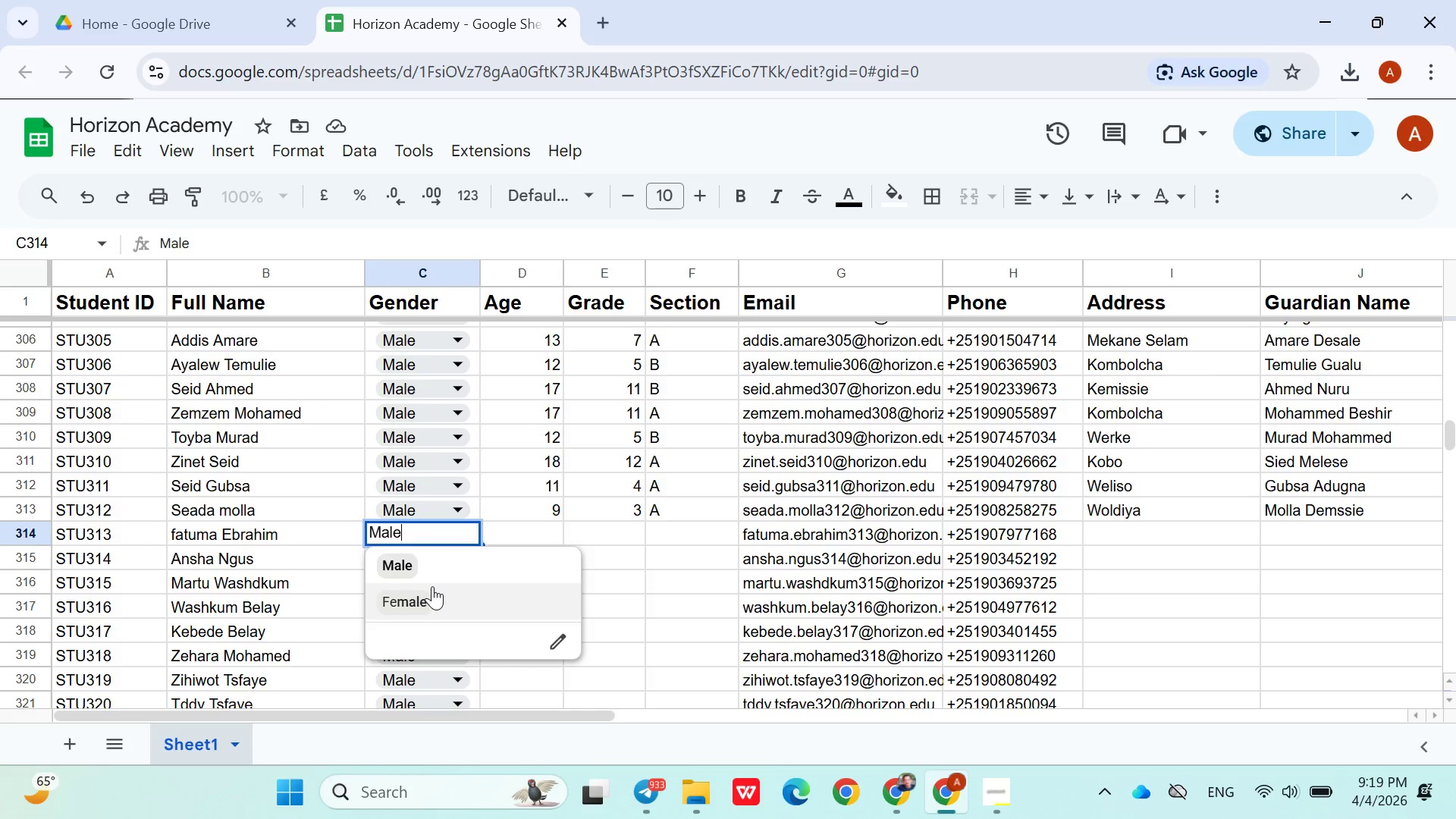 
left_click([431, 587])
 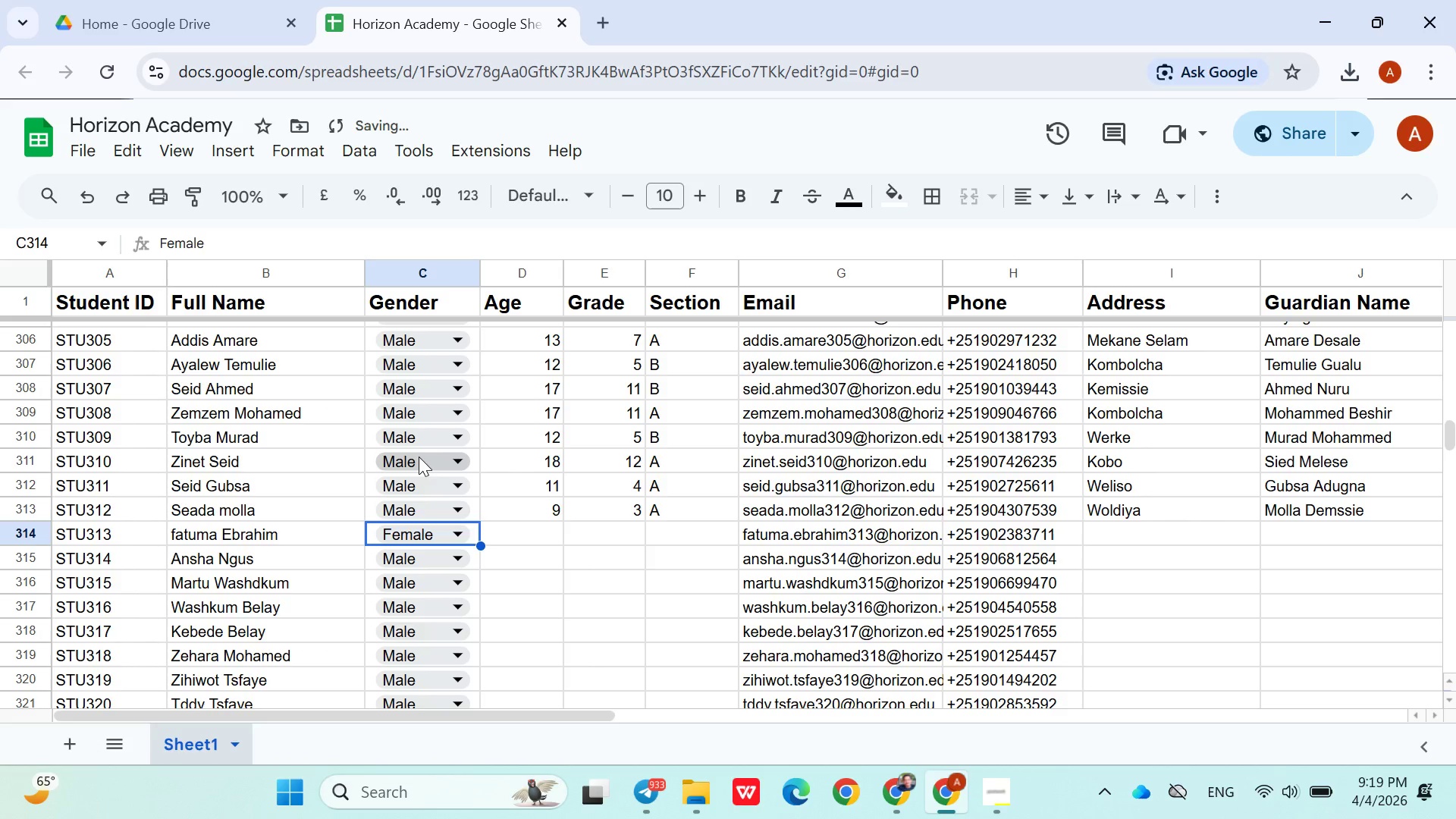 
left_click([416, 457])
 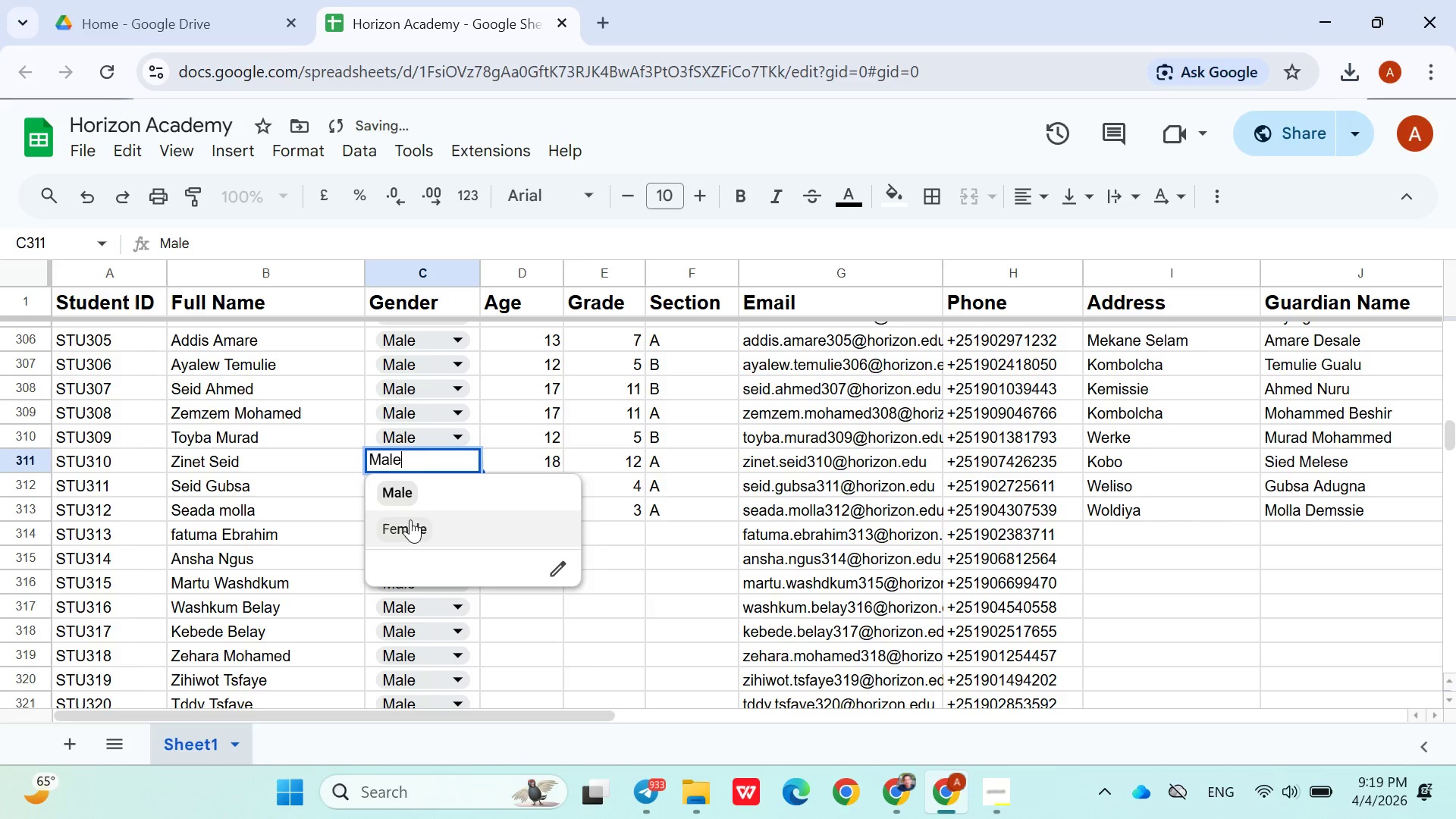 
left_click([408, 526])
 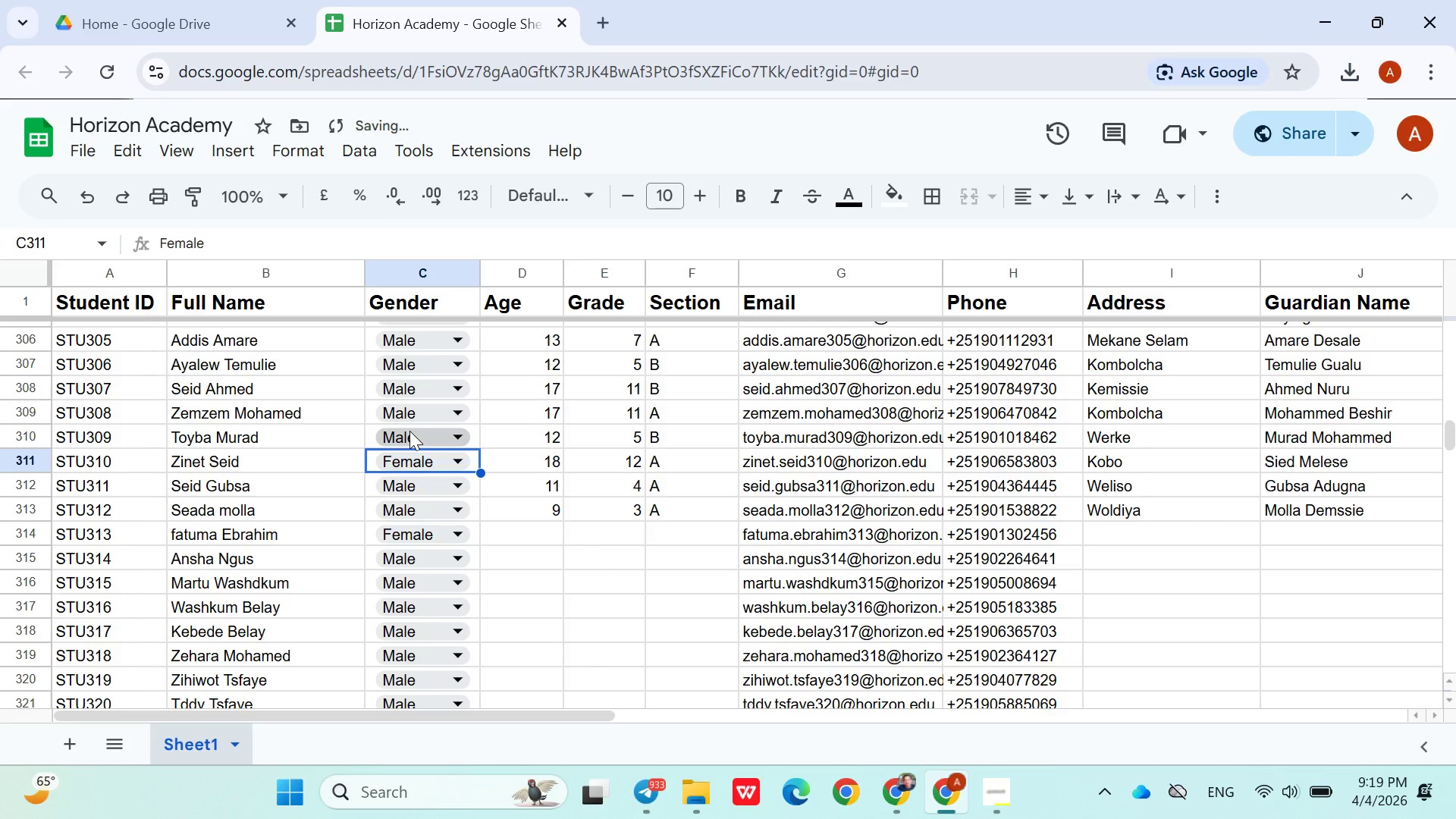 
left_click([410, 430])
 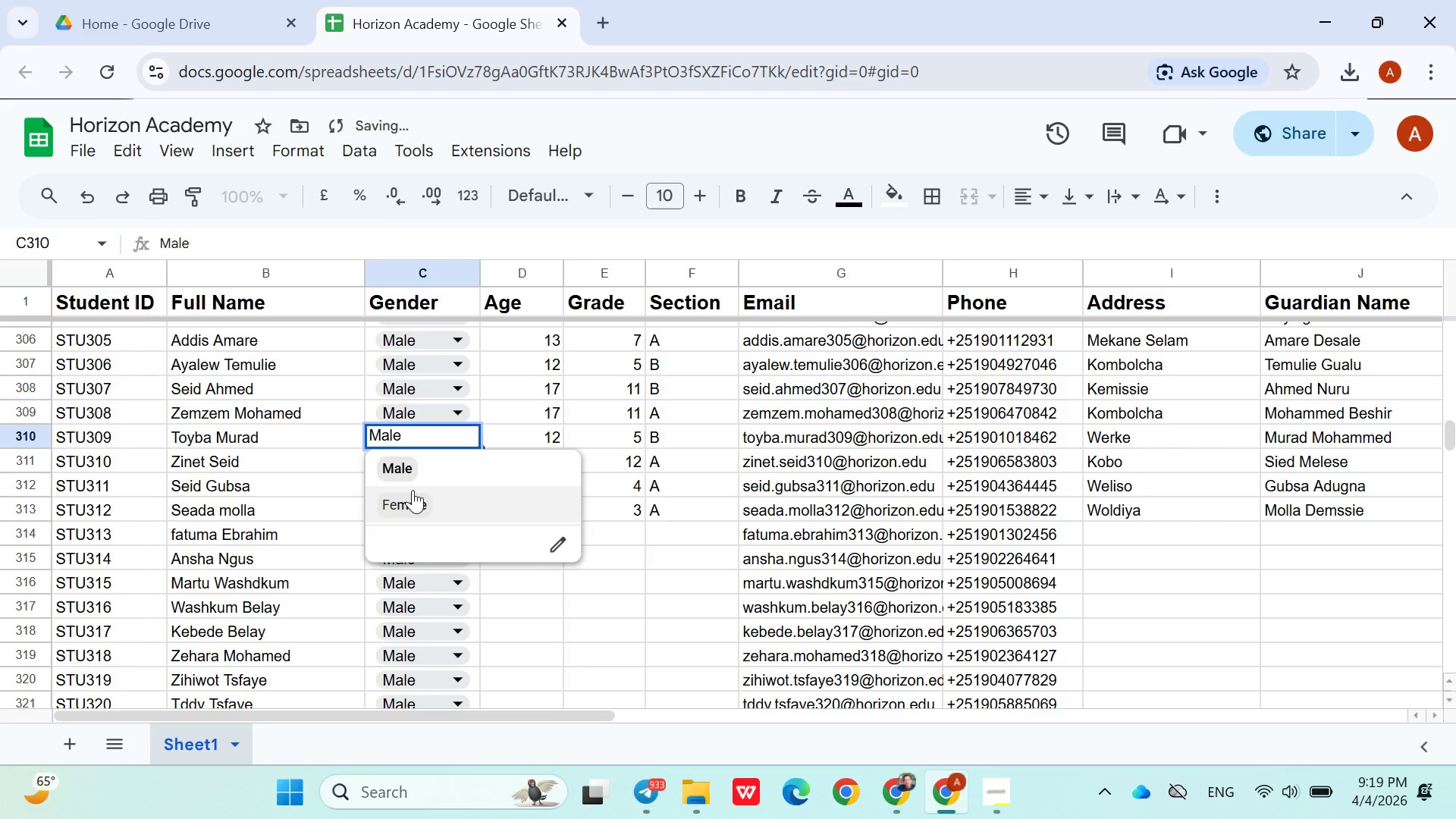 
left_click([413, 491])
 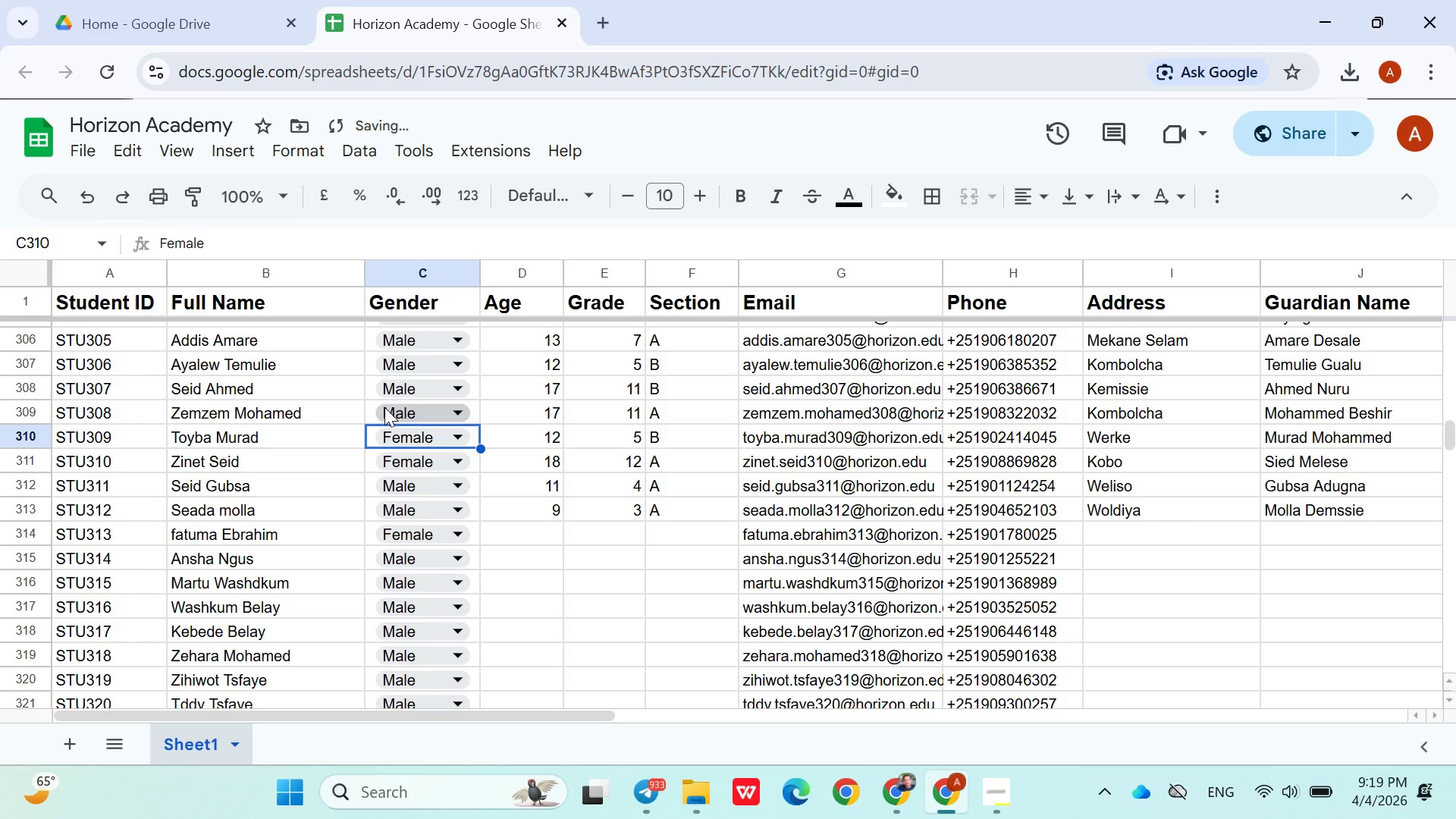 
left_click([385, 407])
 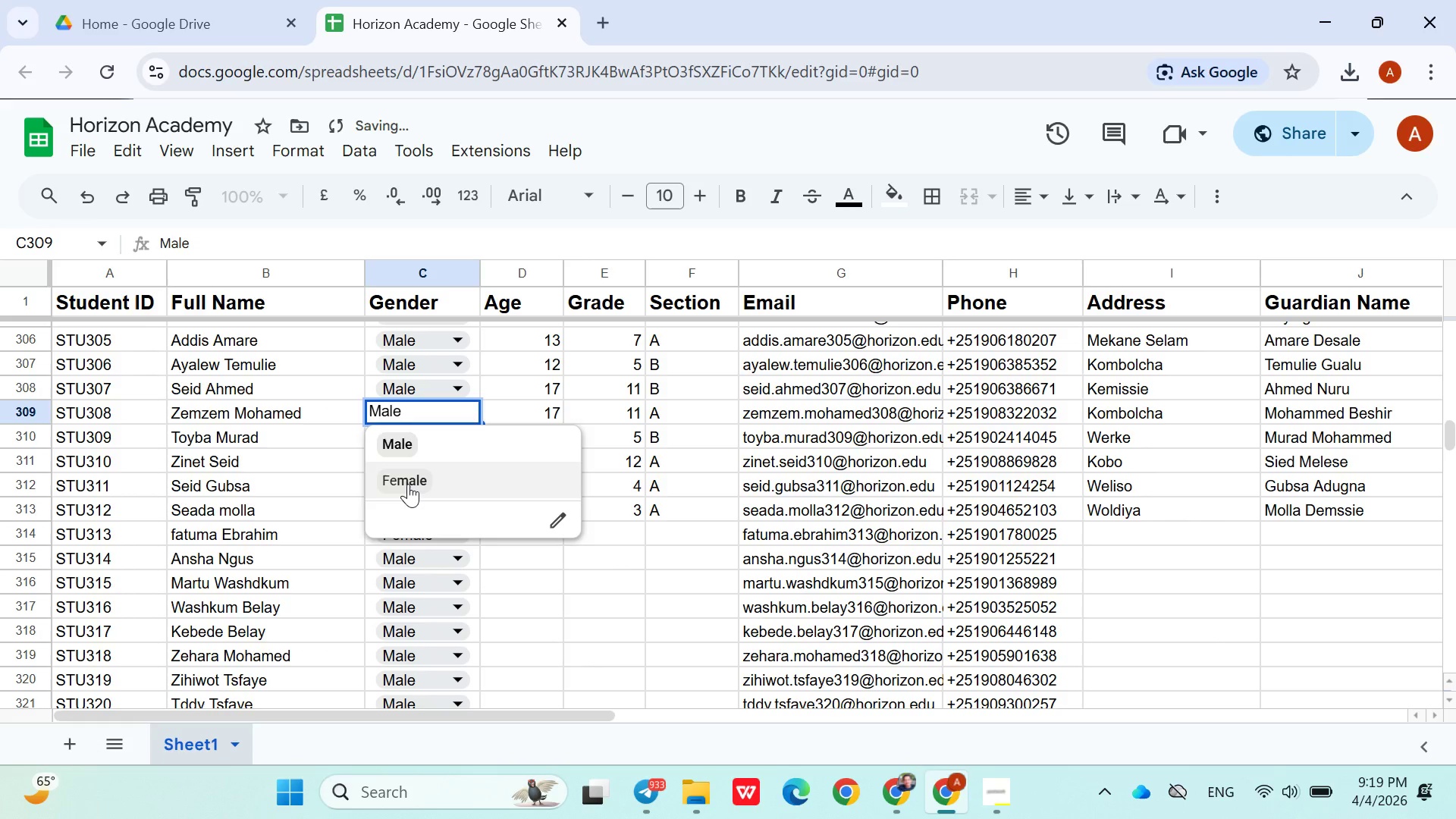 
left_click([408, 484])
 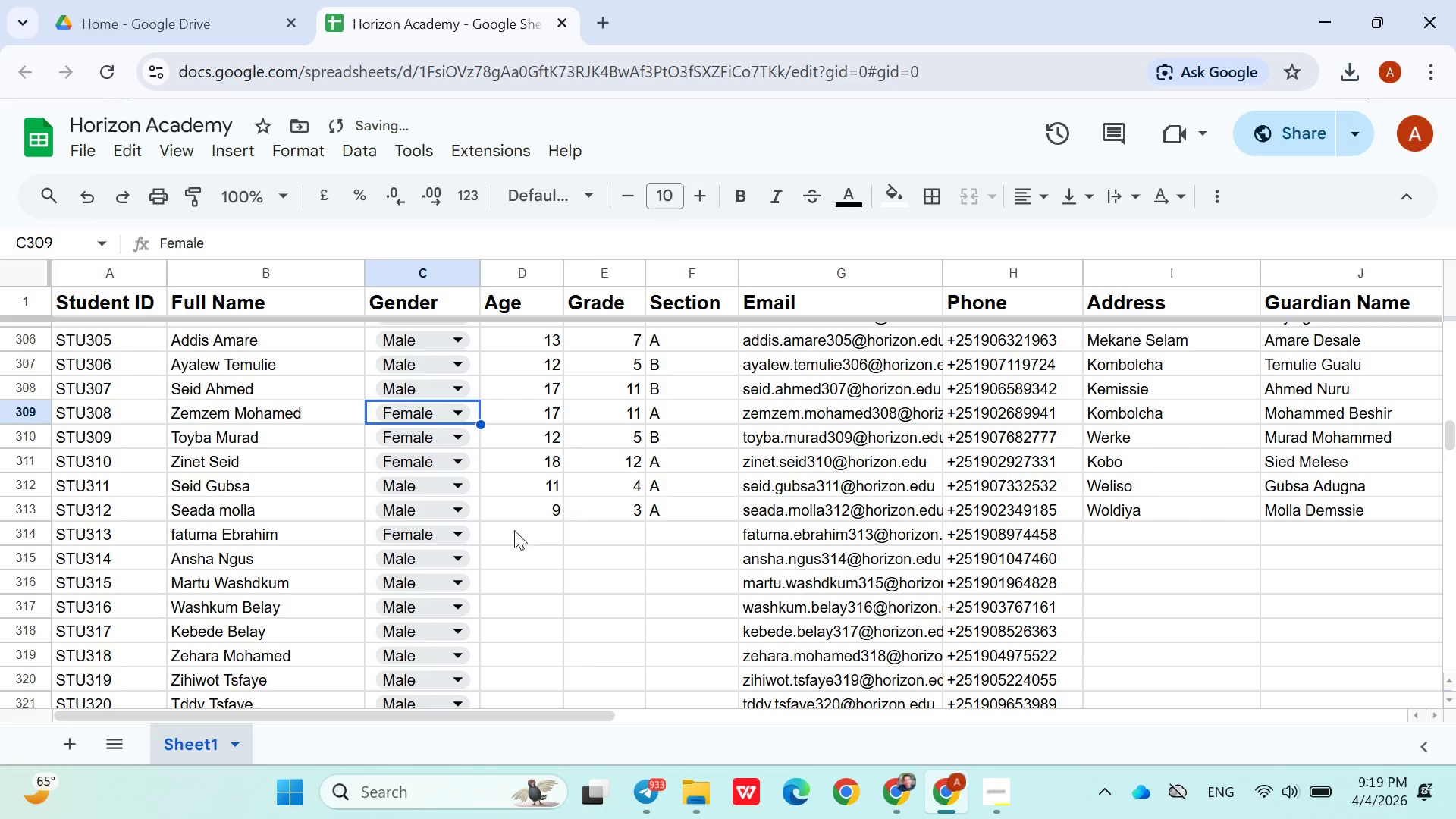 
left_click([516, 534])
 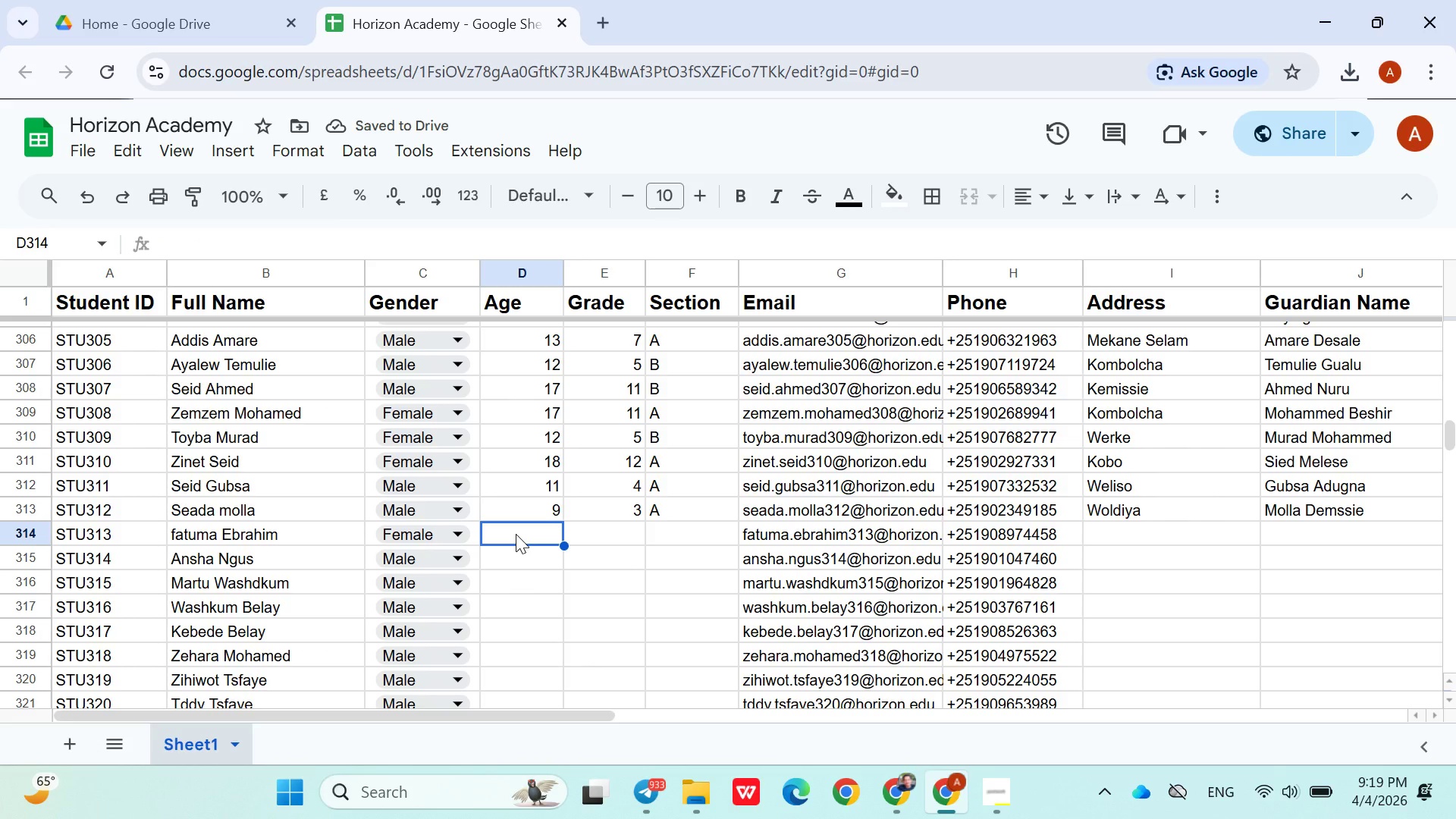 
type(17)
 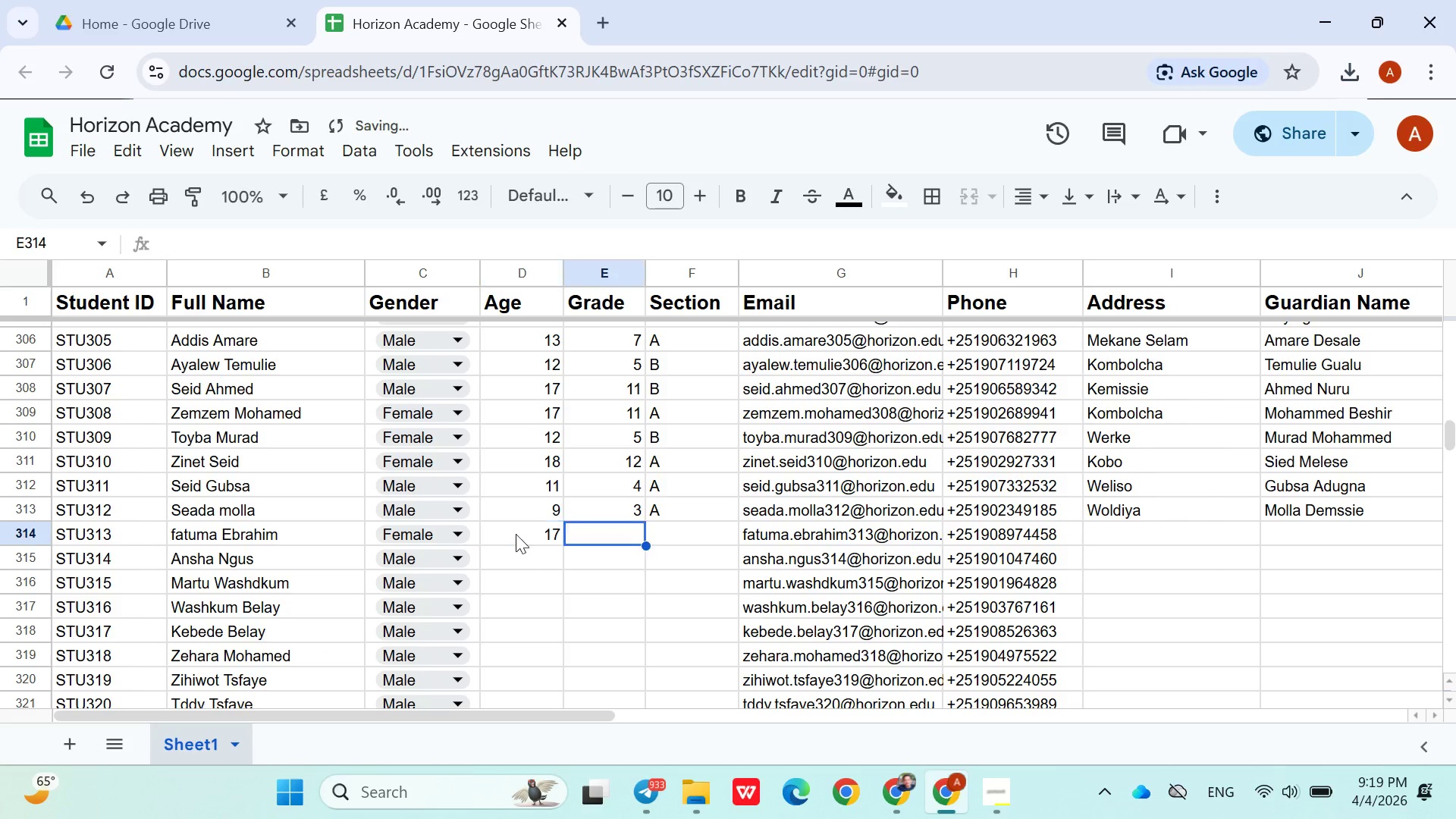 
key(ArrowRight)
 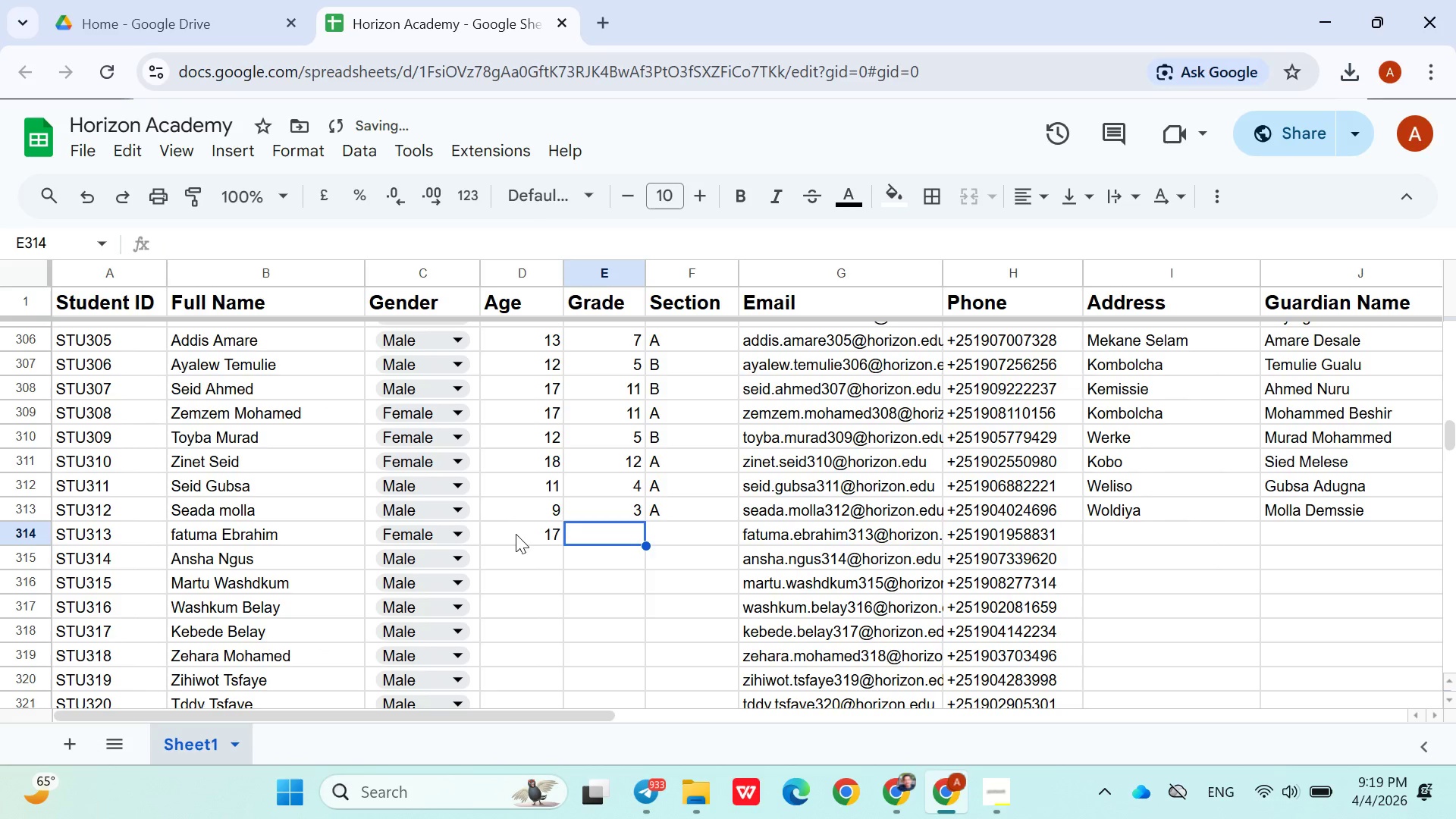 
type(10)
 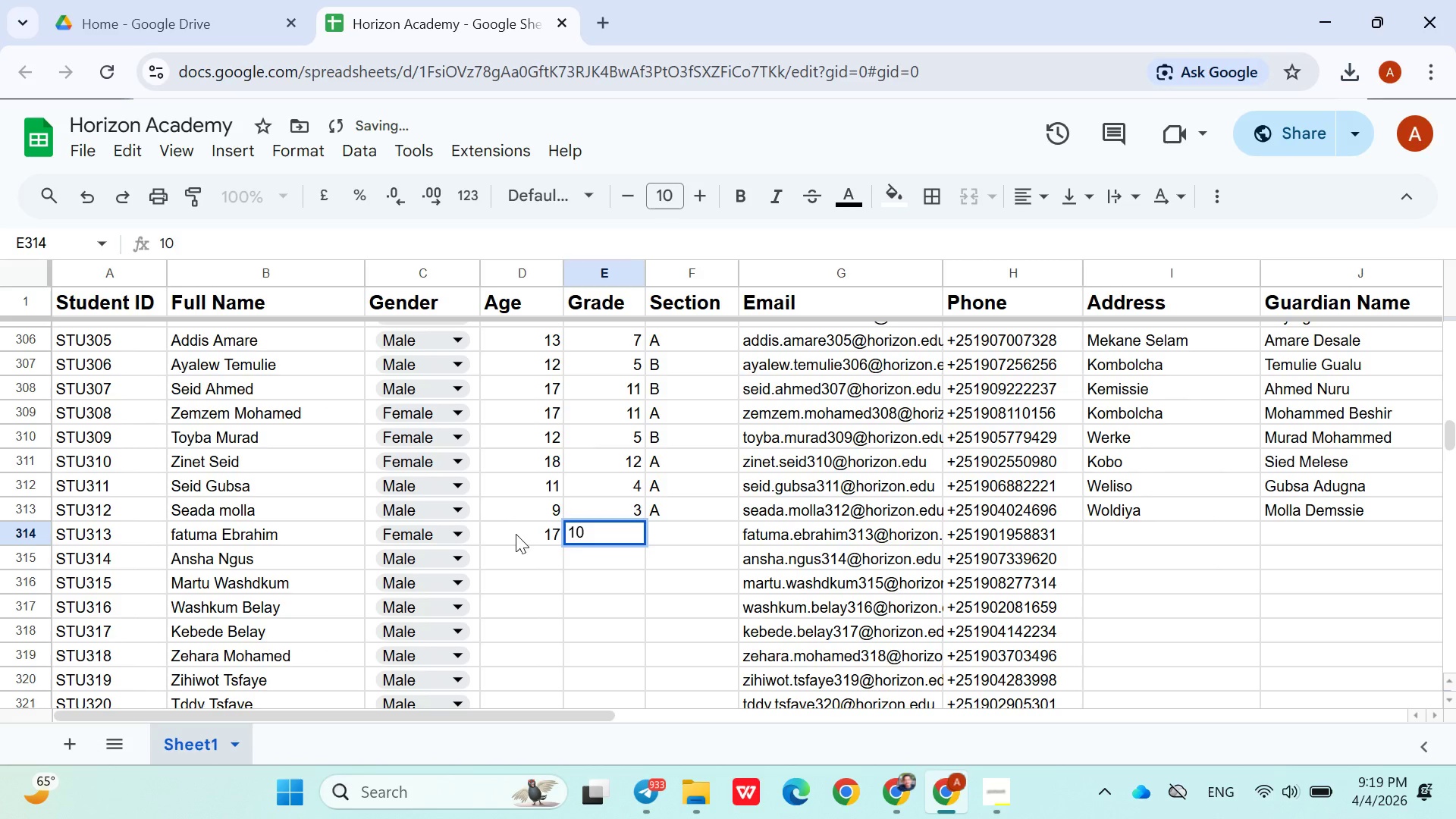 
key(ArrowRight)
 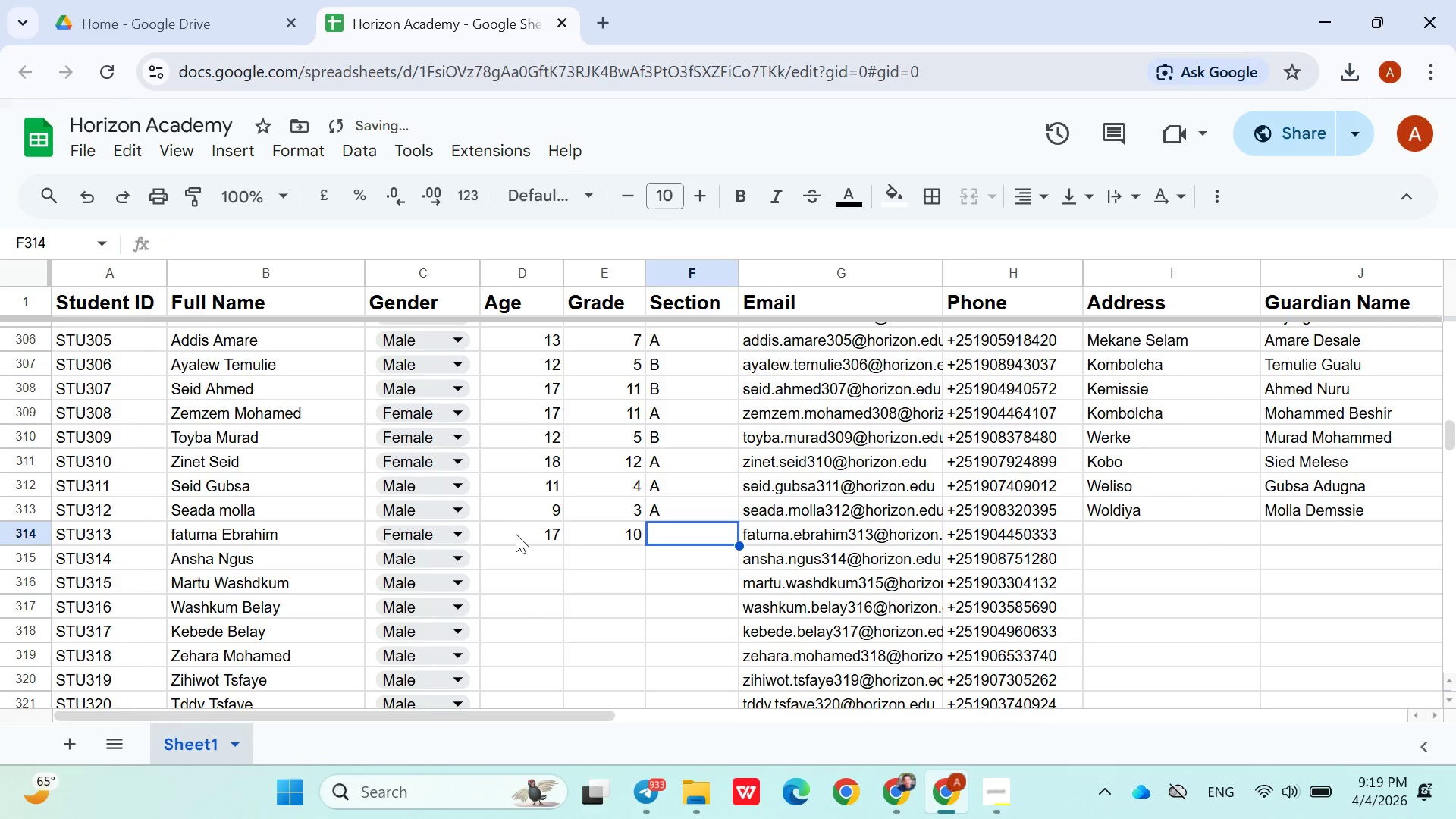 
key(Shift+A)
 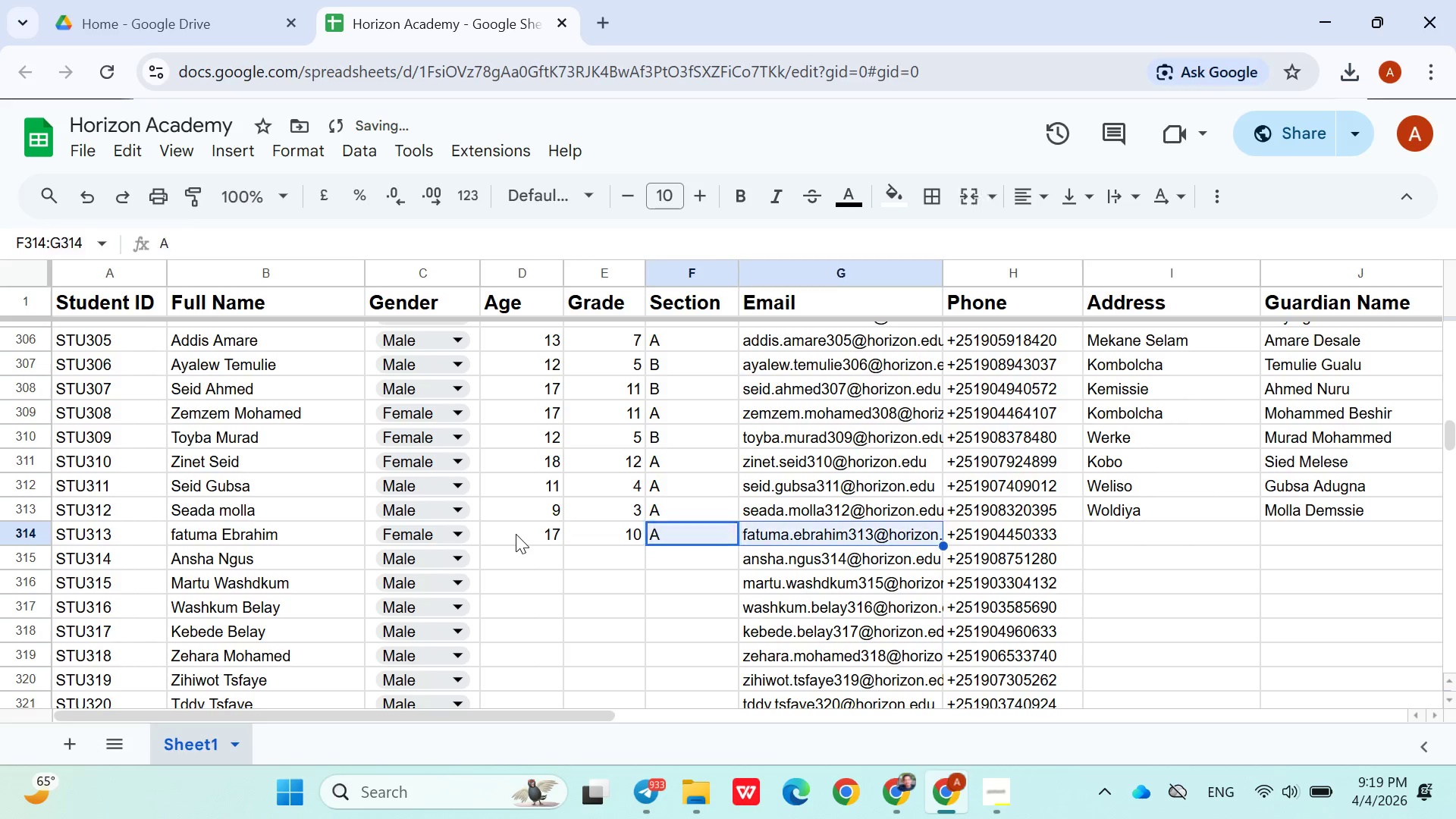 
key(Shift+ArrowRight)
 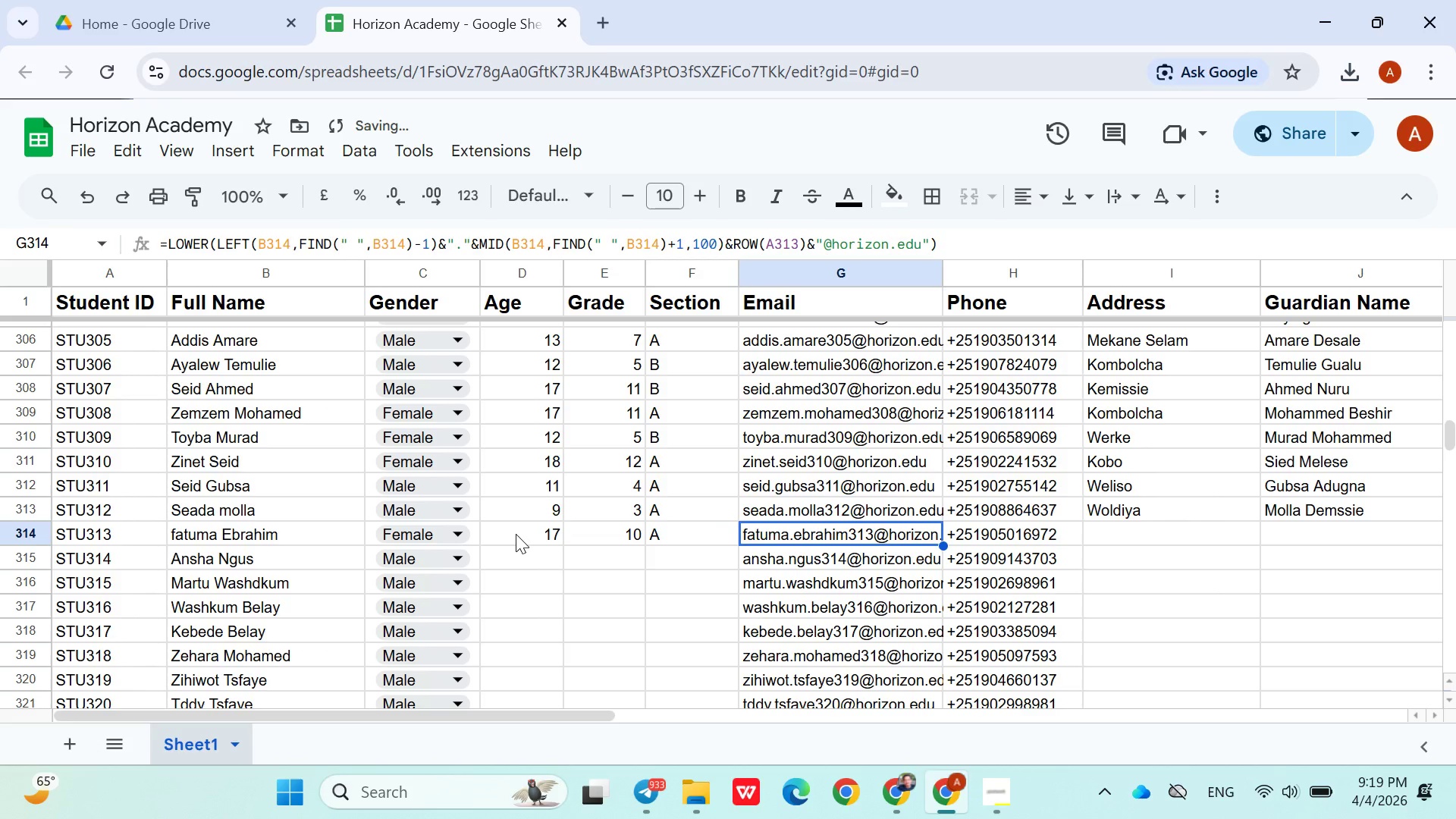 
key(ArrowRight)
 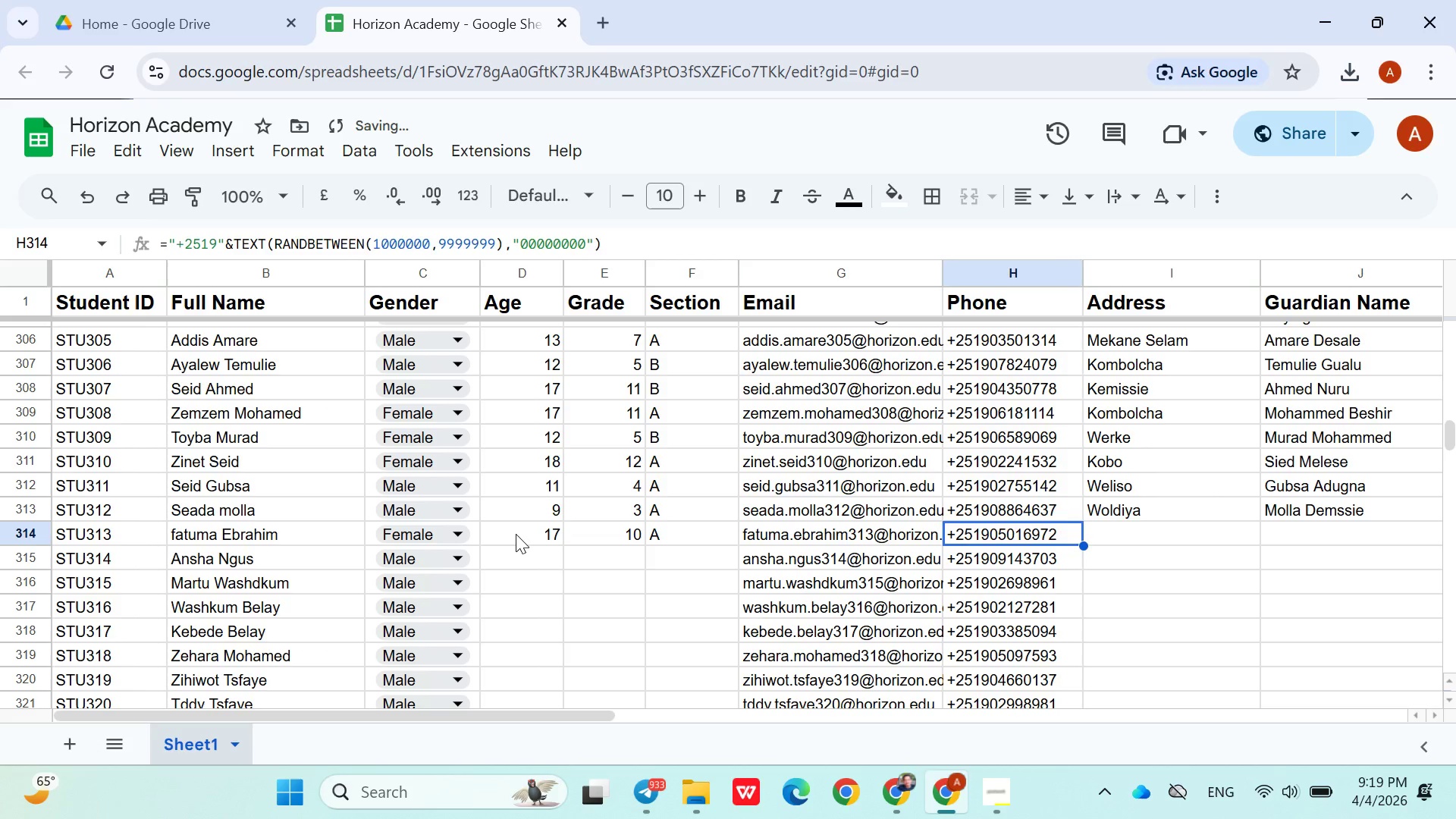 
key(ArrowRight)
 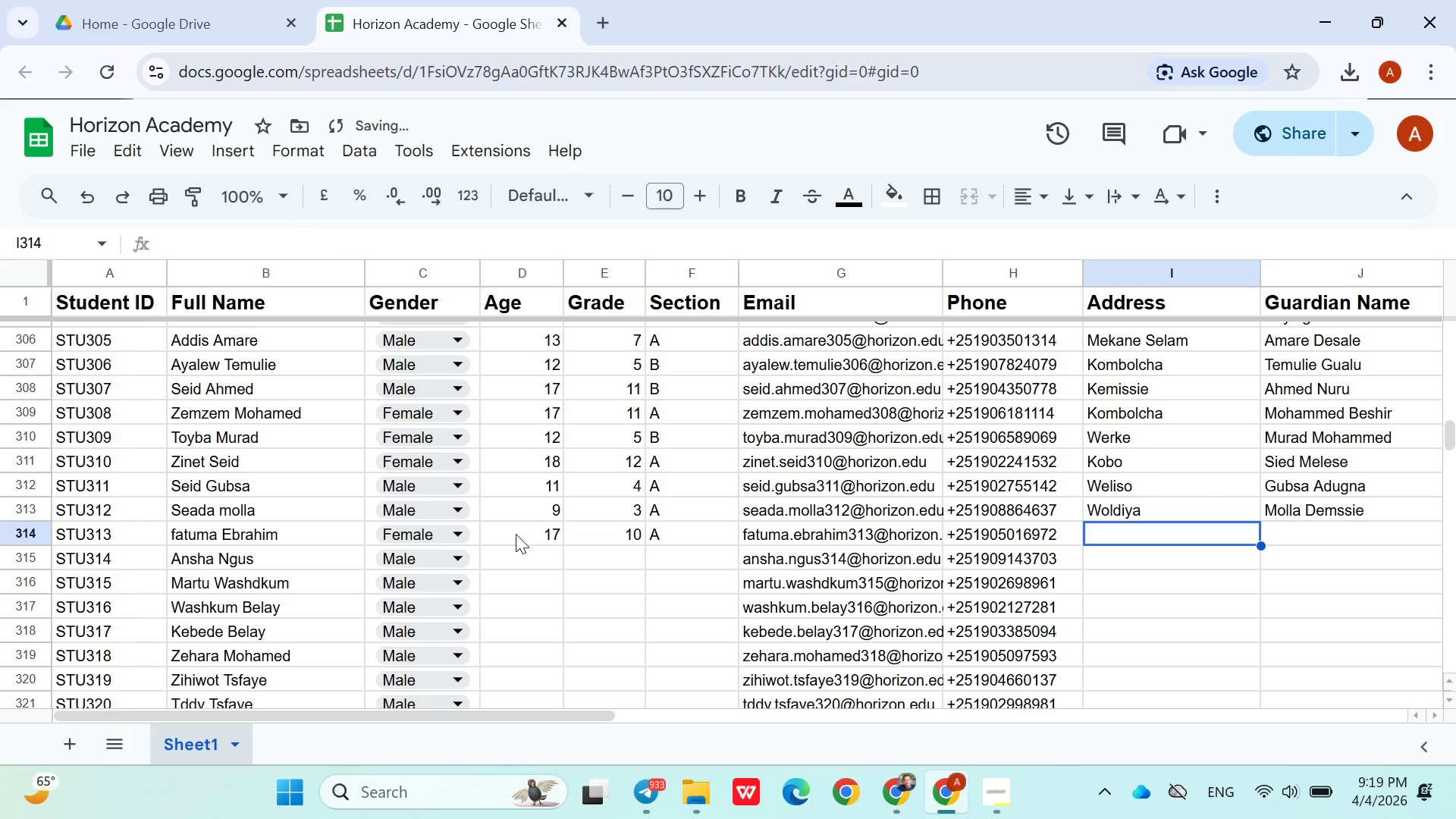 
key(ArrowRight)
 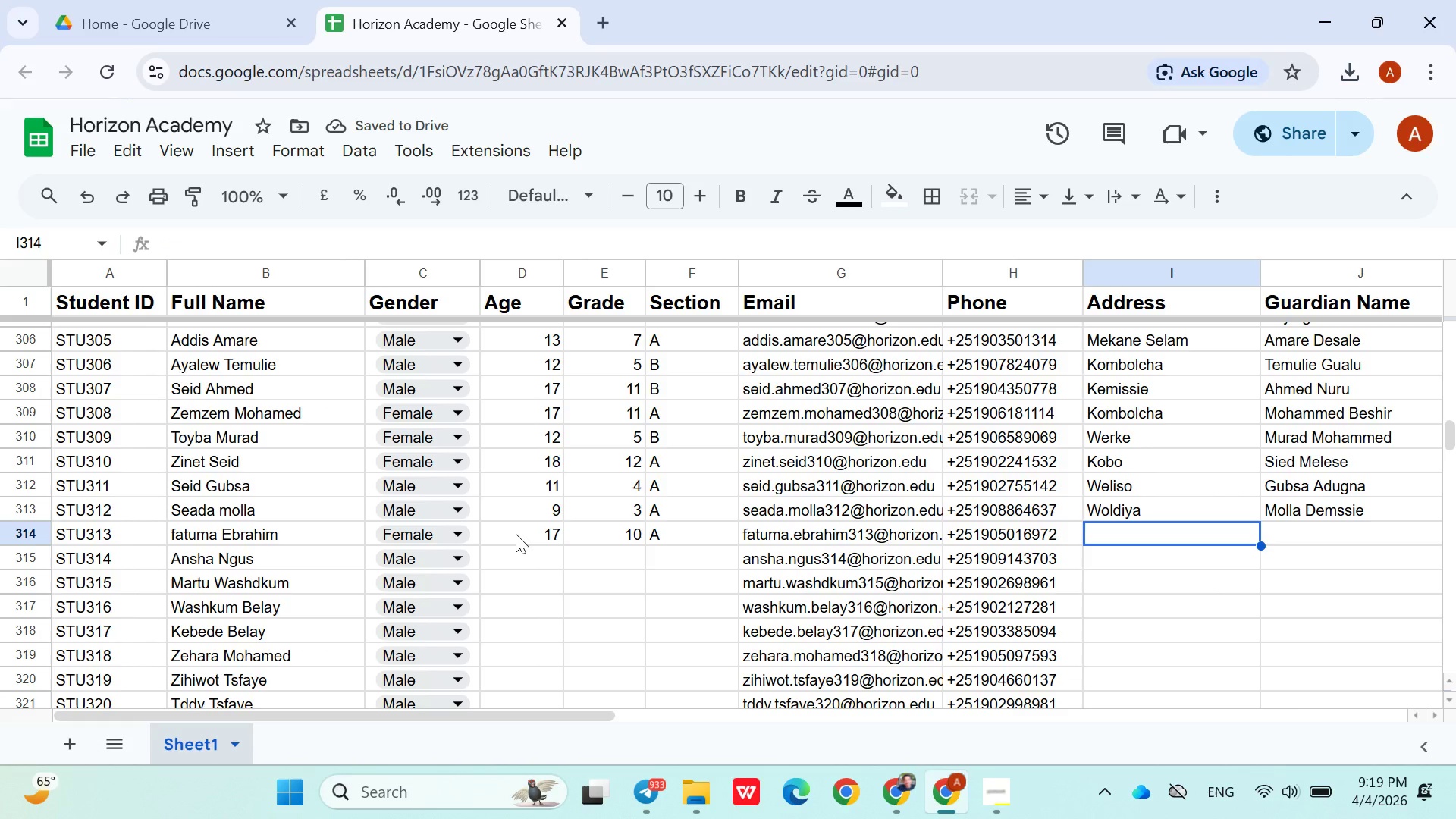 
type(wer)
 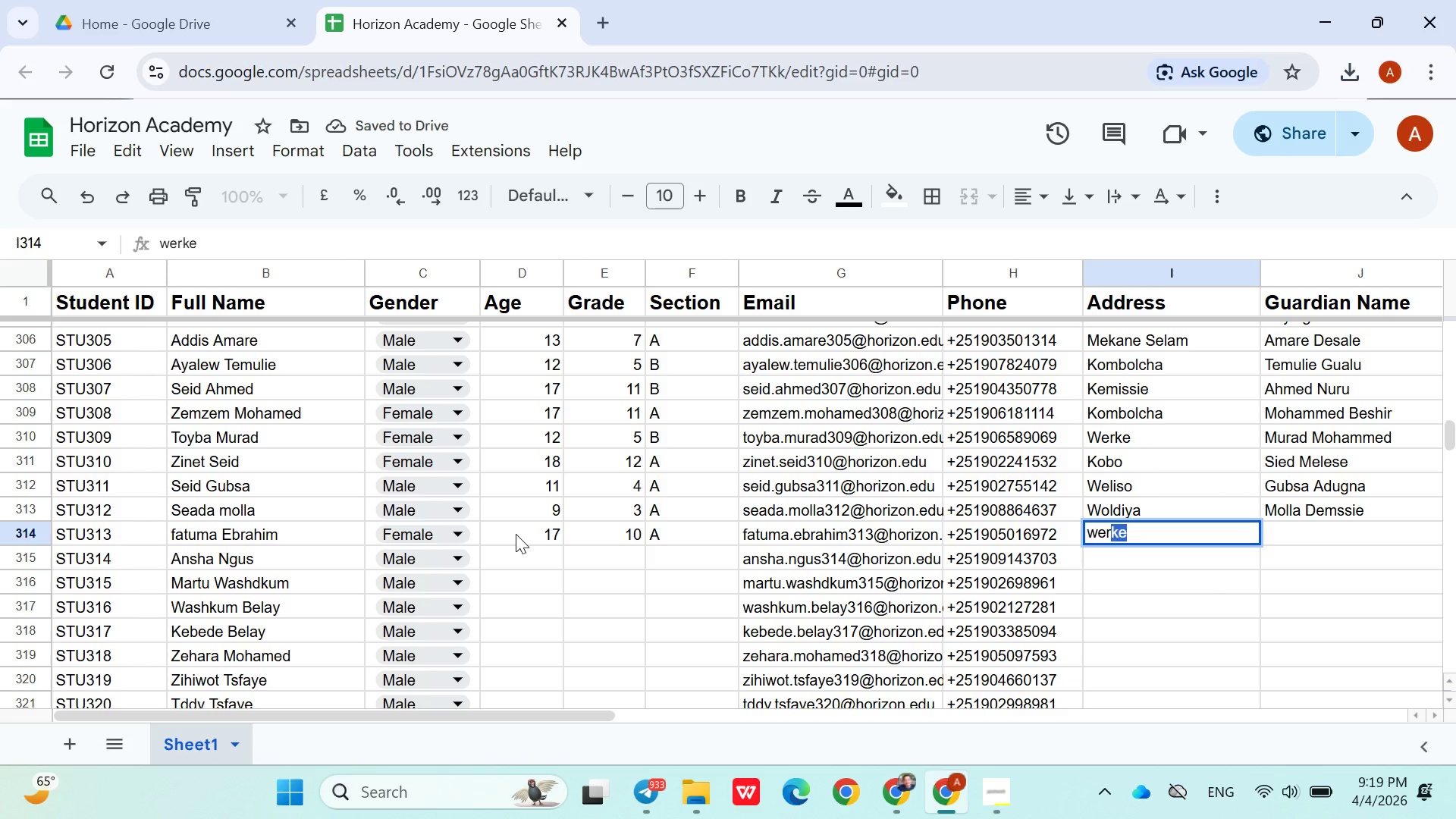 
key(ArrowRight)
 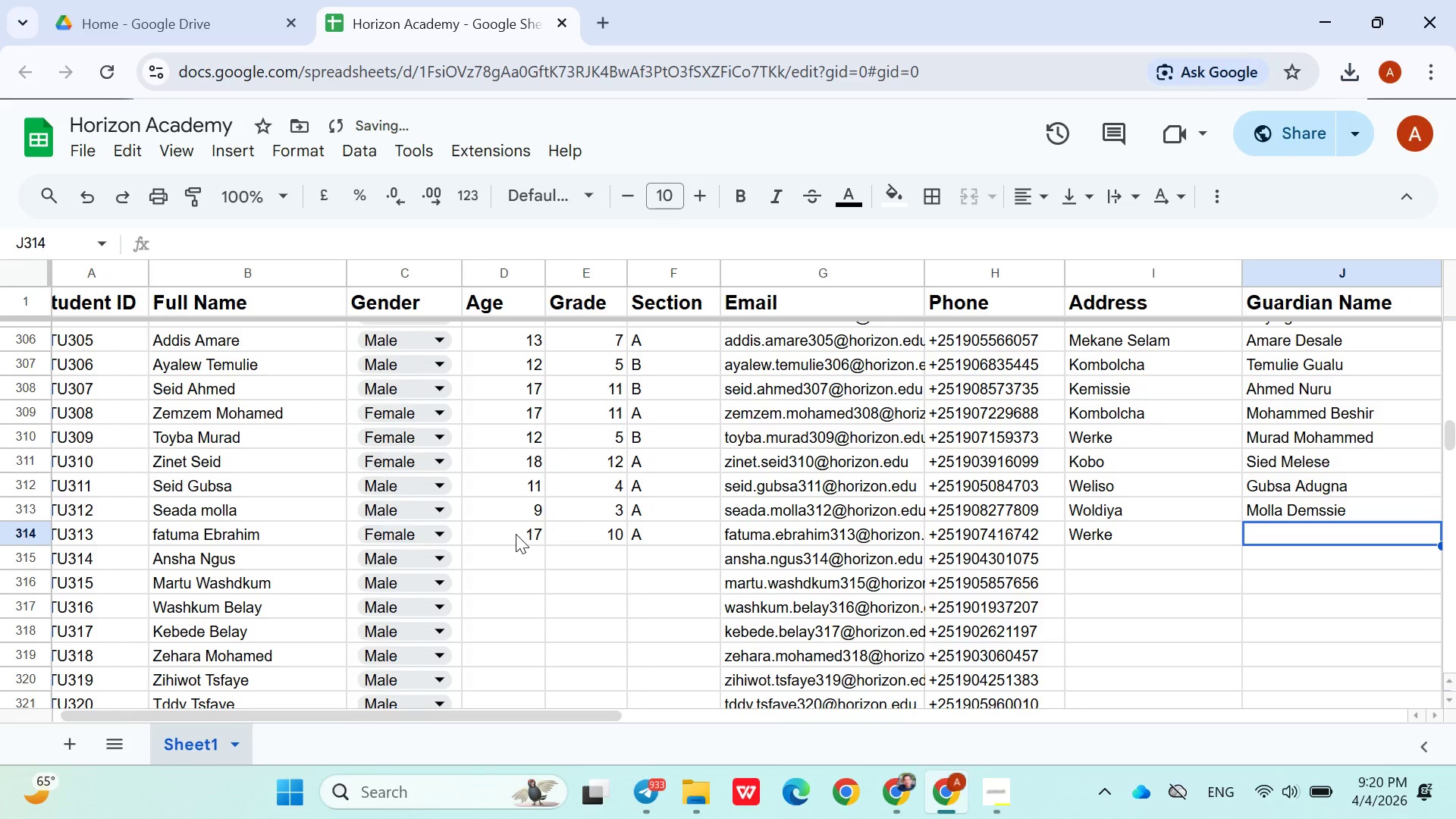 
type(Ibrahim Tufa)
 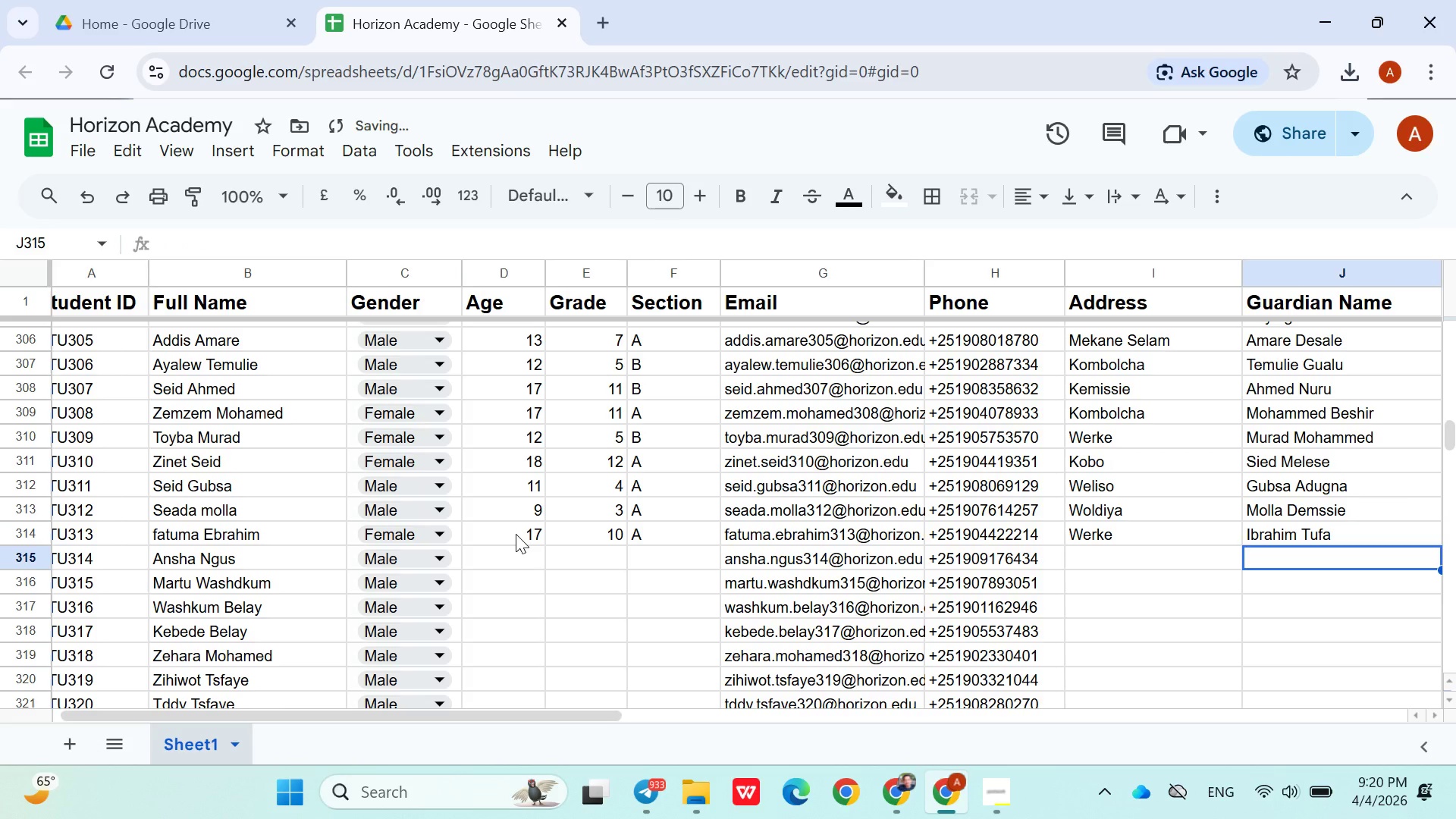 
 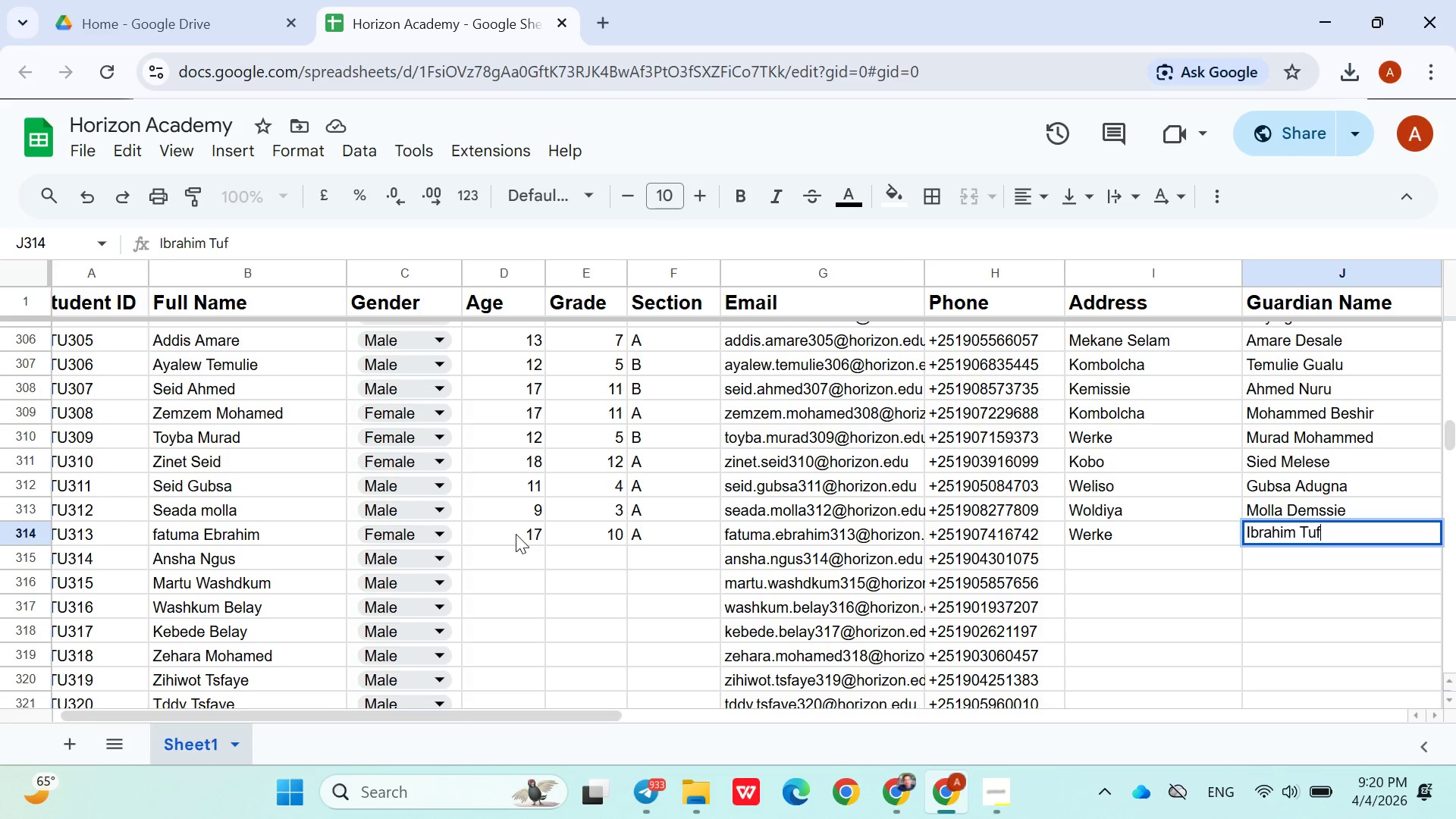 
key(ArrowDown)
 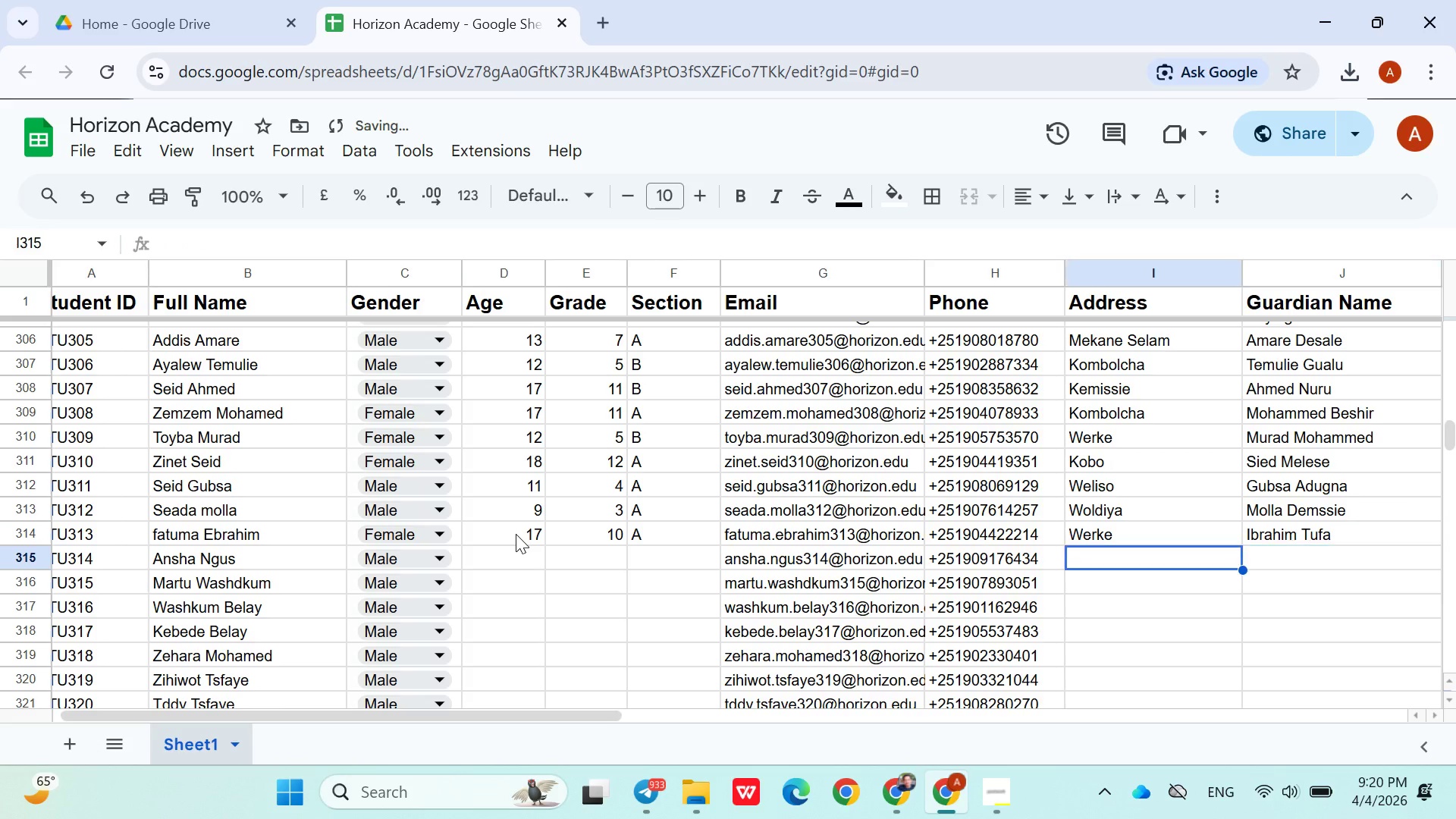 
hold_key(key=ArrowLeft, duration=1.02)
 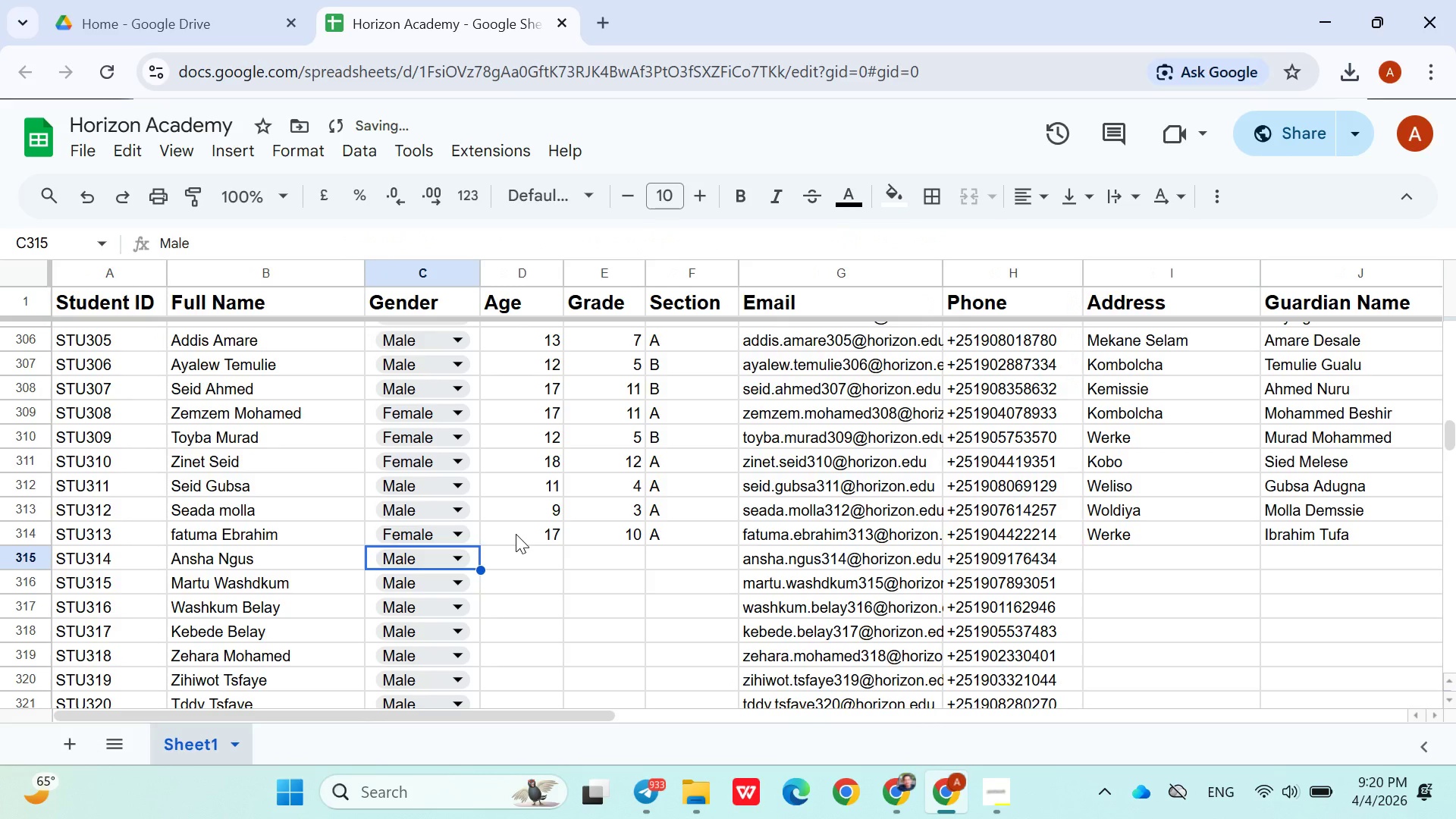 
key(ArrowRight)
 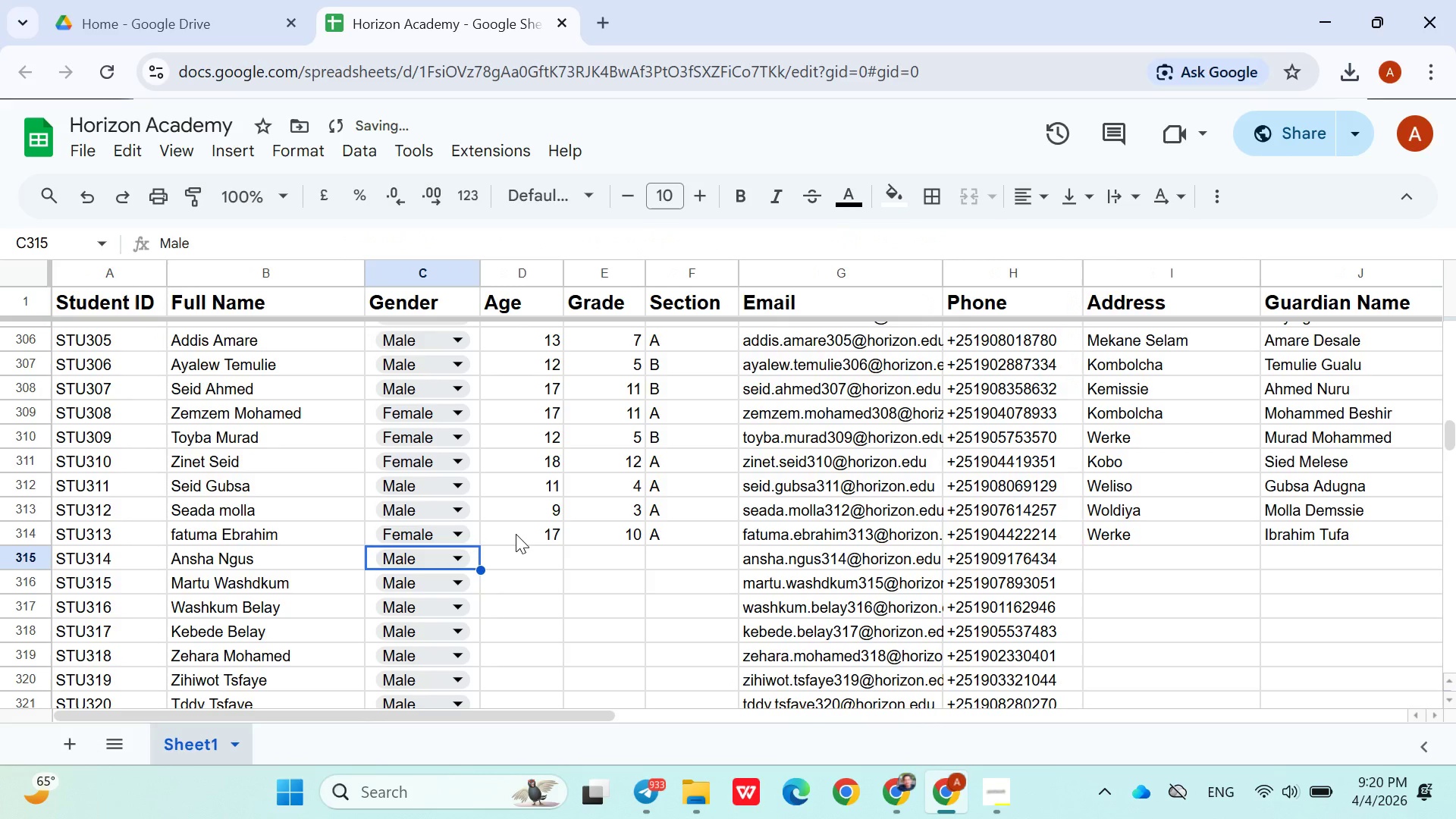 
key(ArrowRight)
 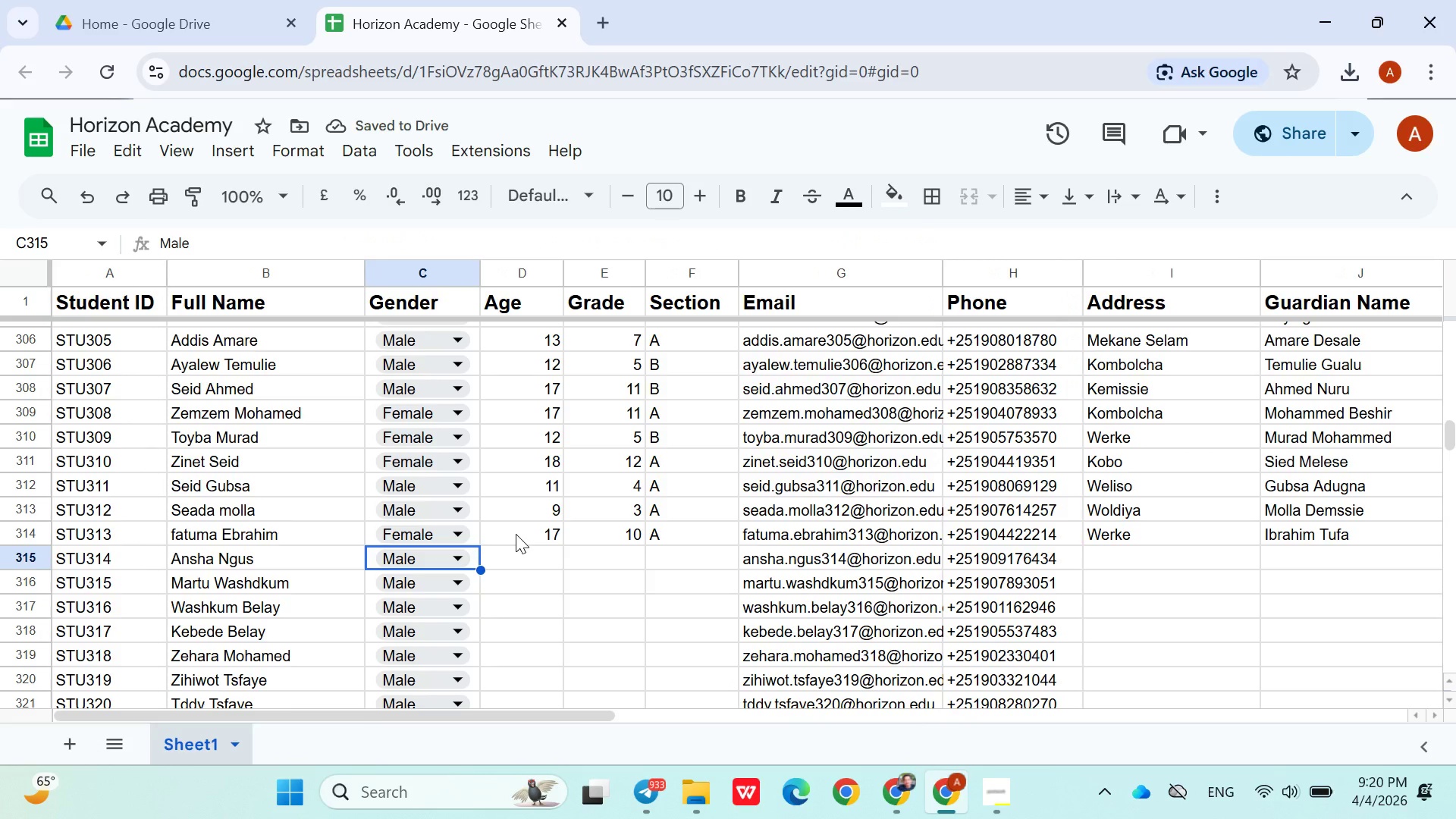 
left_click([451, 562])
 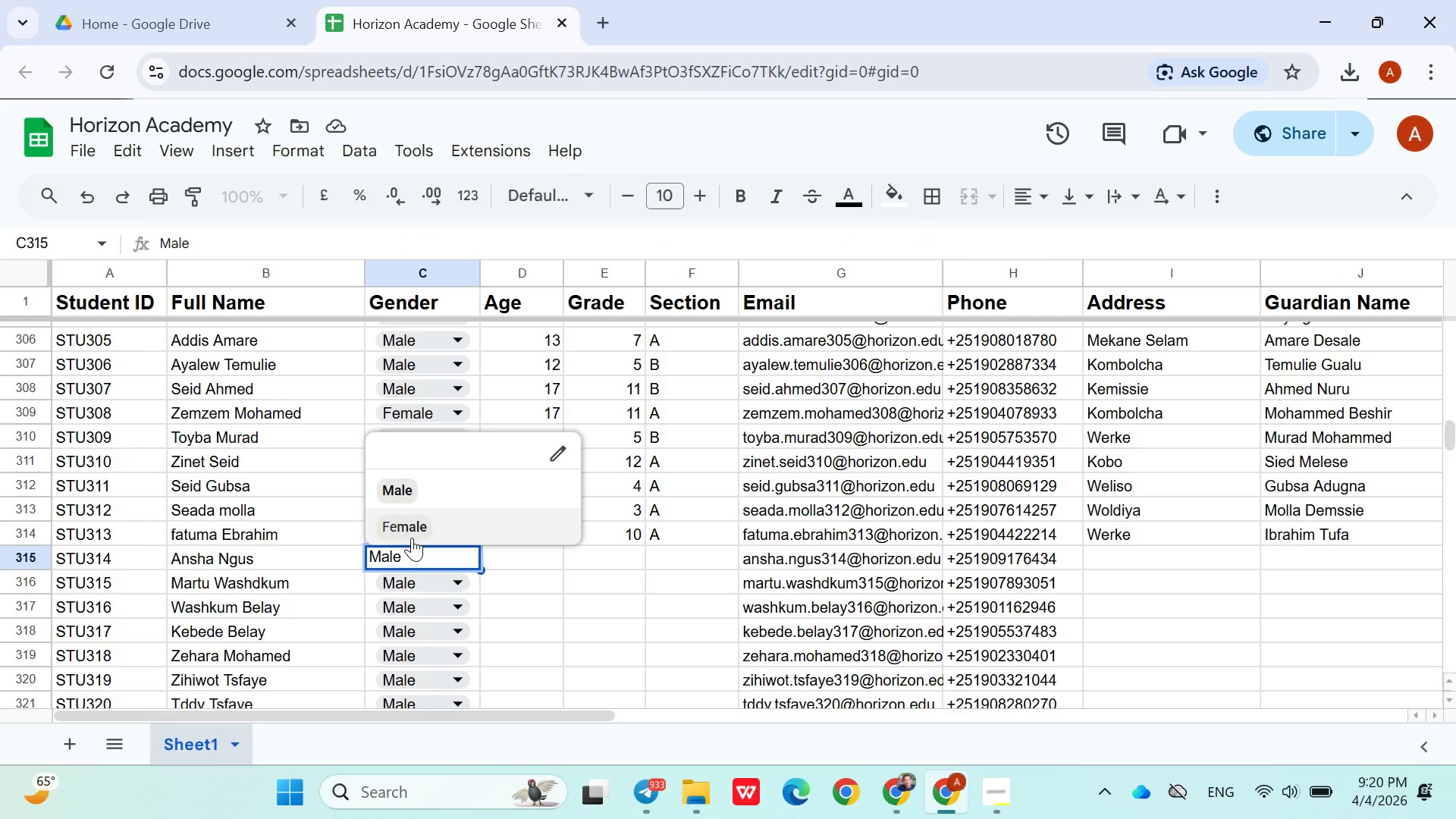 
left_click([412, 537])
 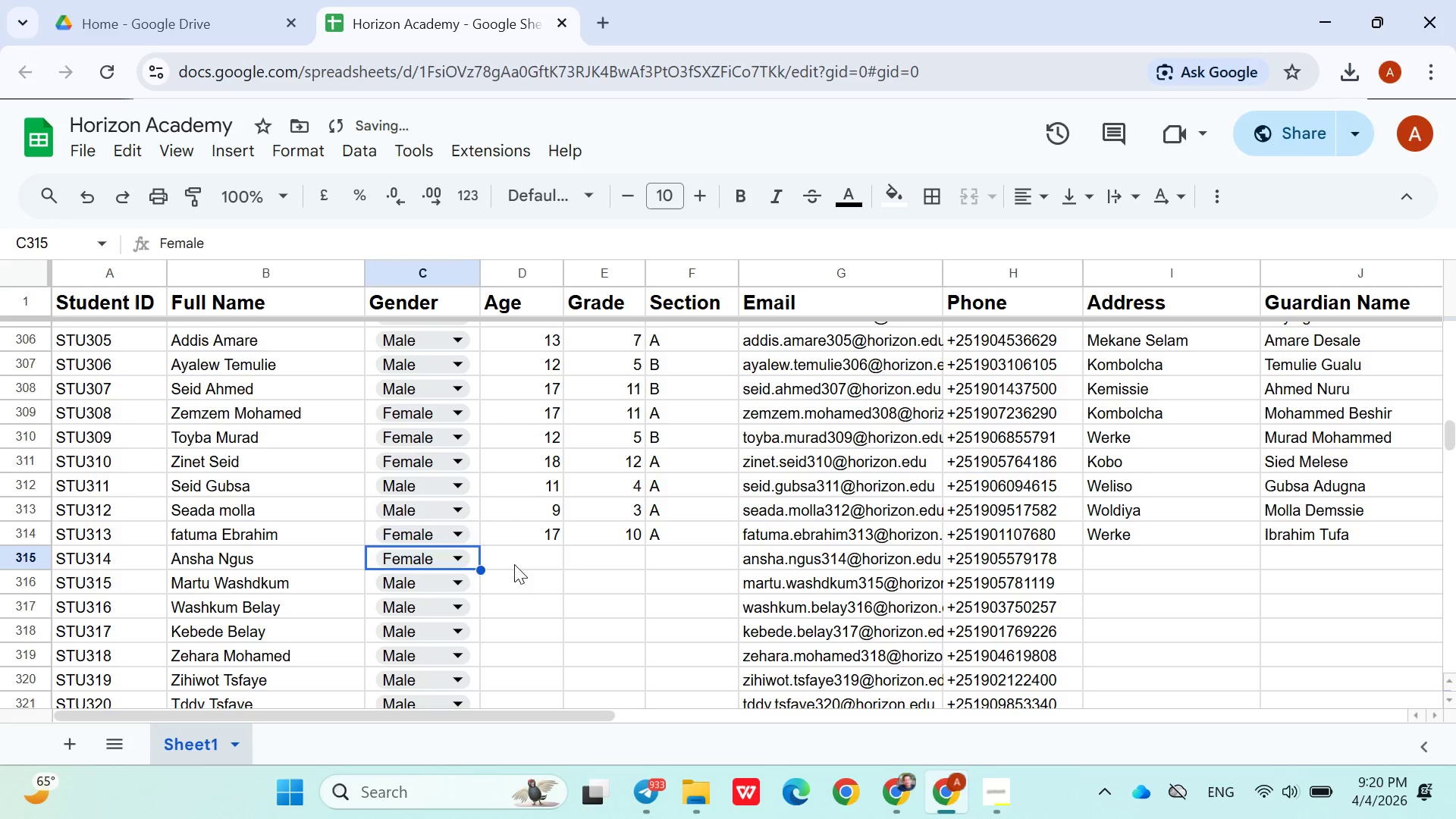 
left_click([514, 565])
 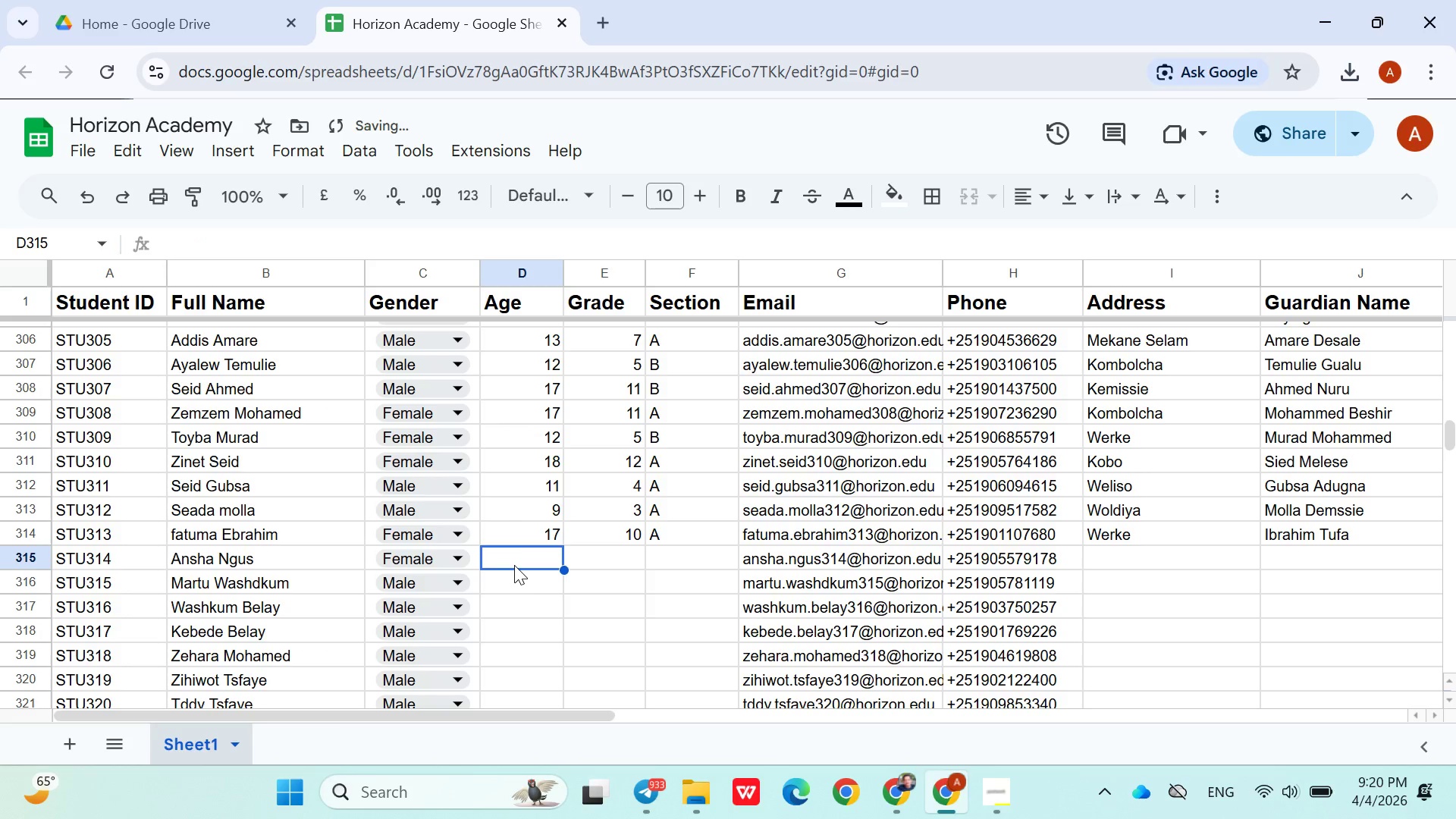 
type(18)
 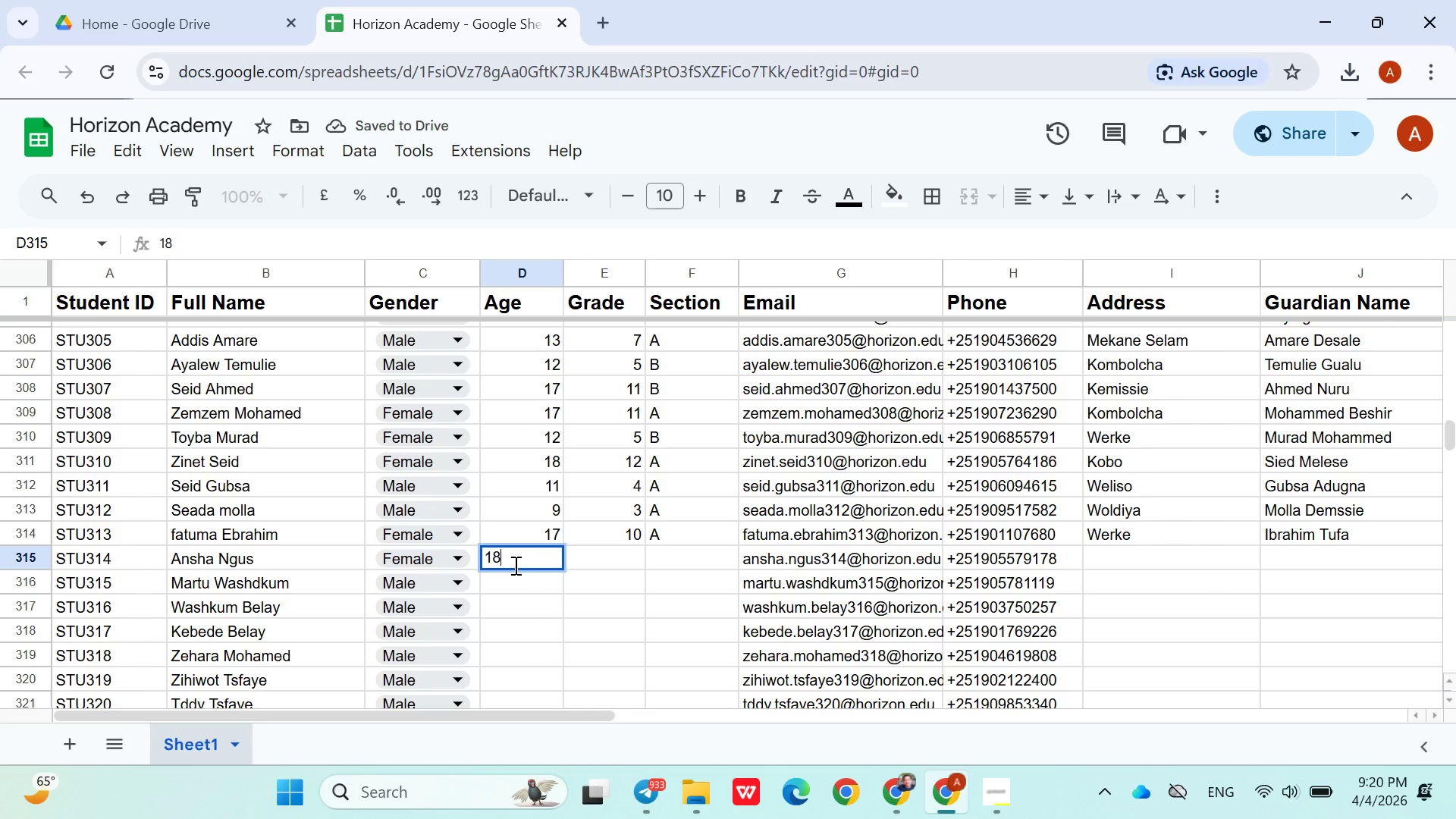 
key(ArrowRight)
 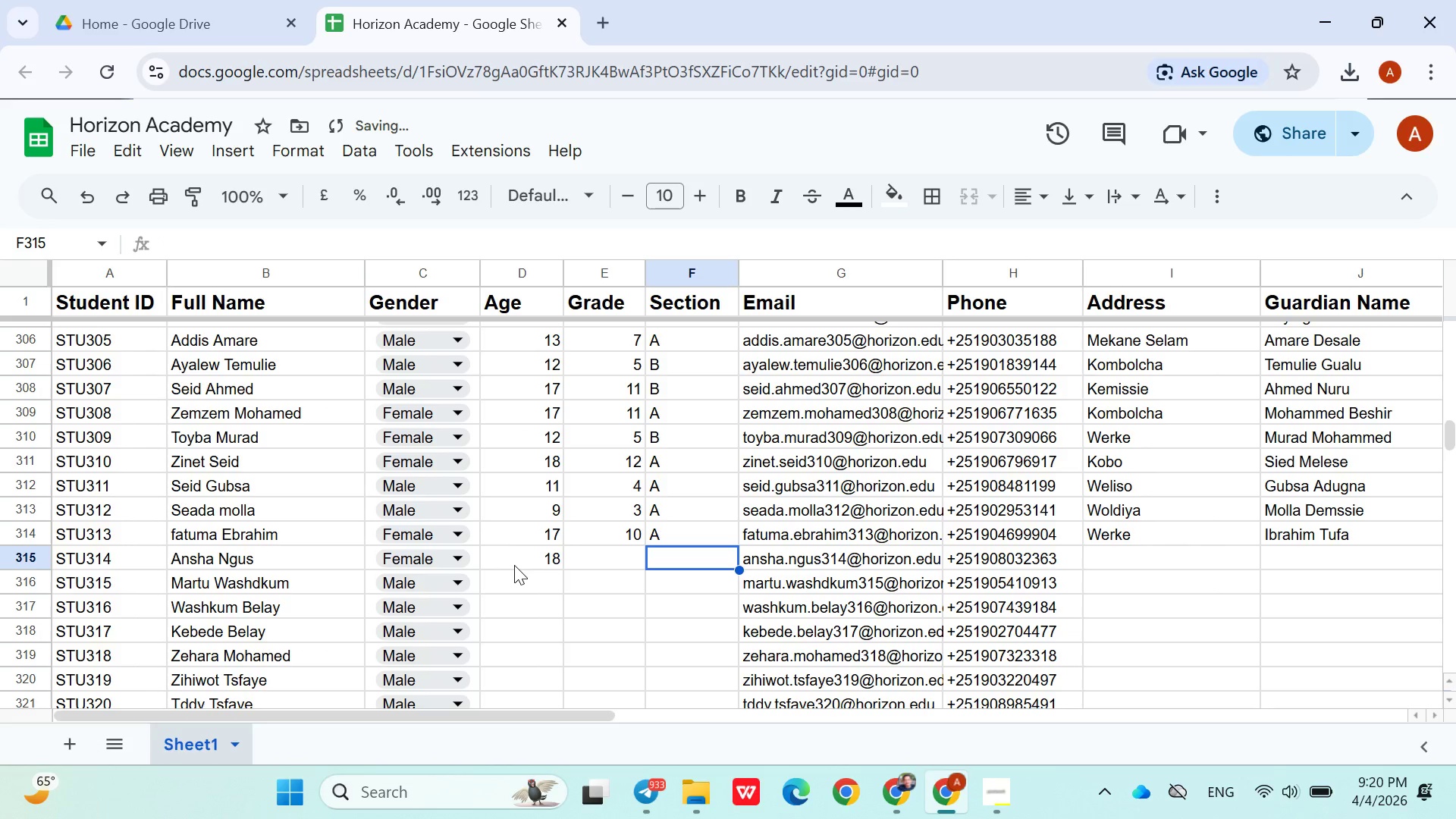 
key(ArrowRight)
 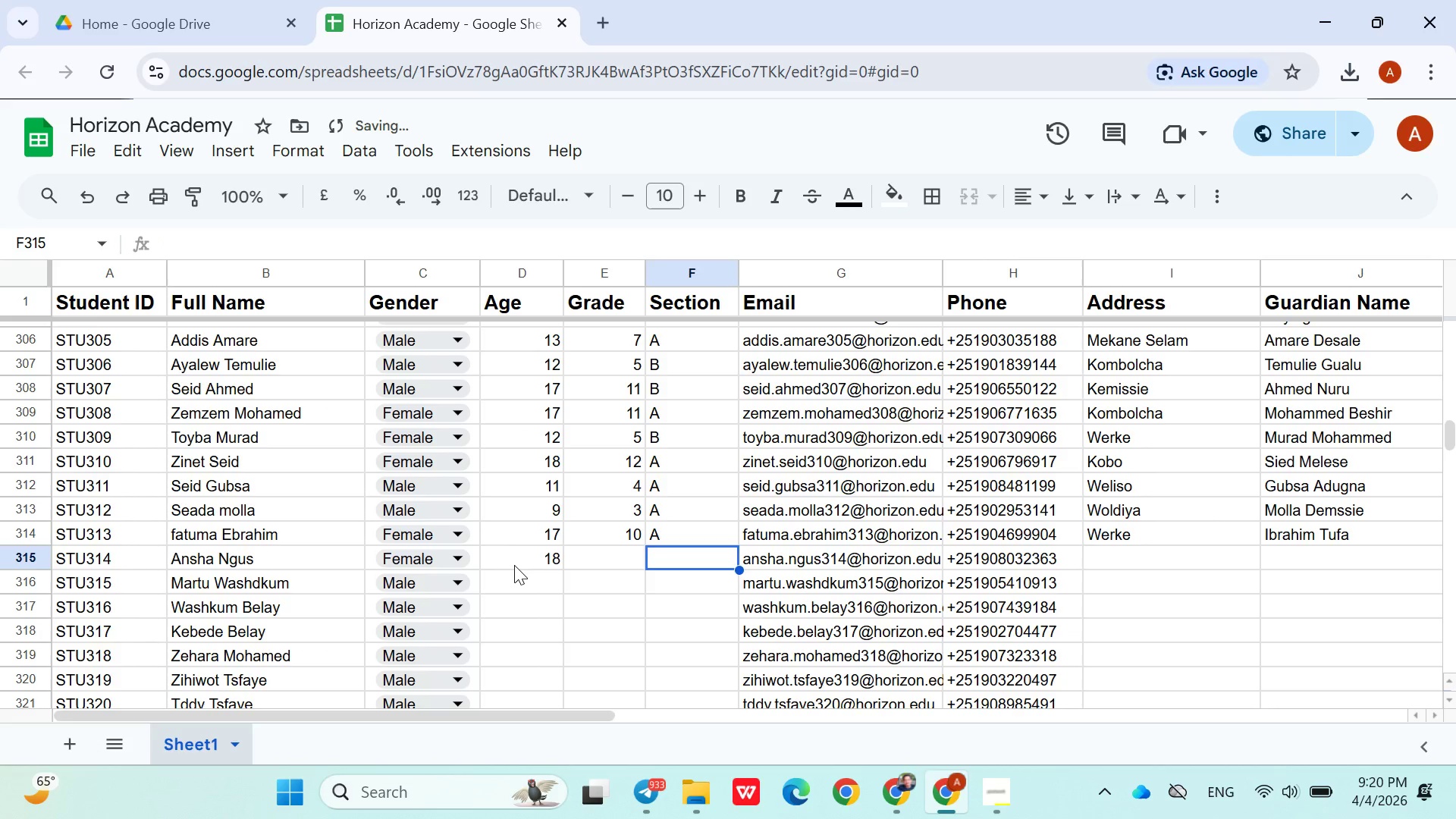 
key(ArrowLeft)
 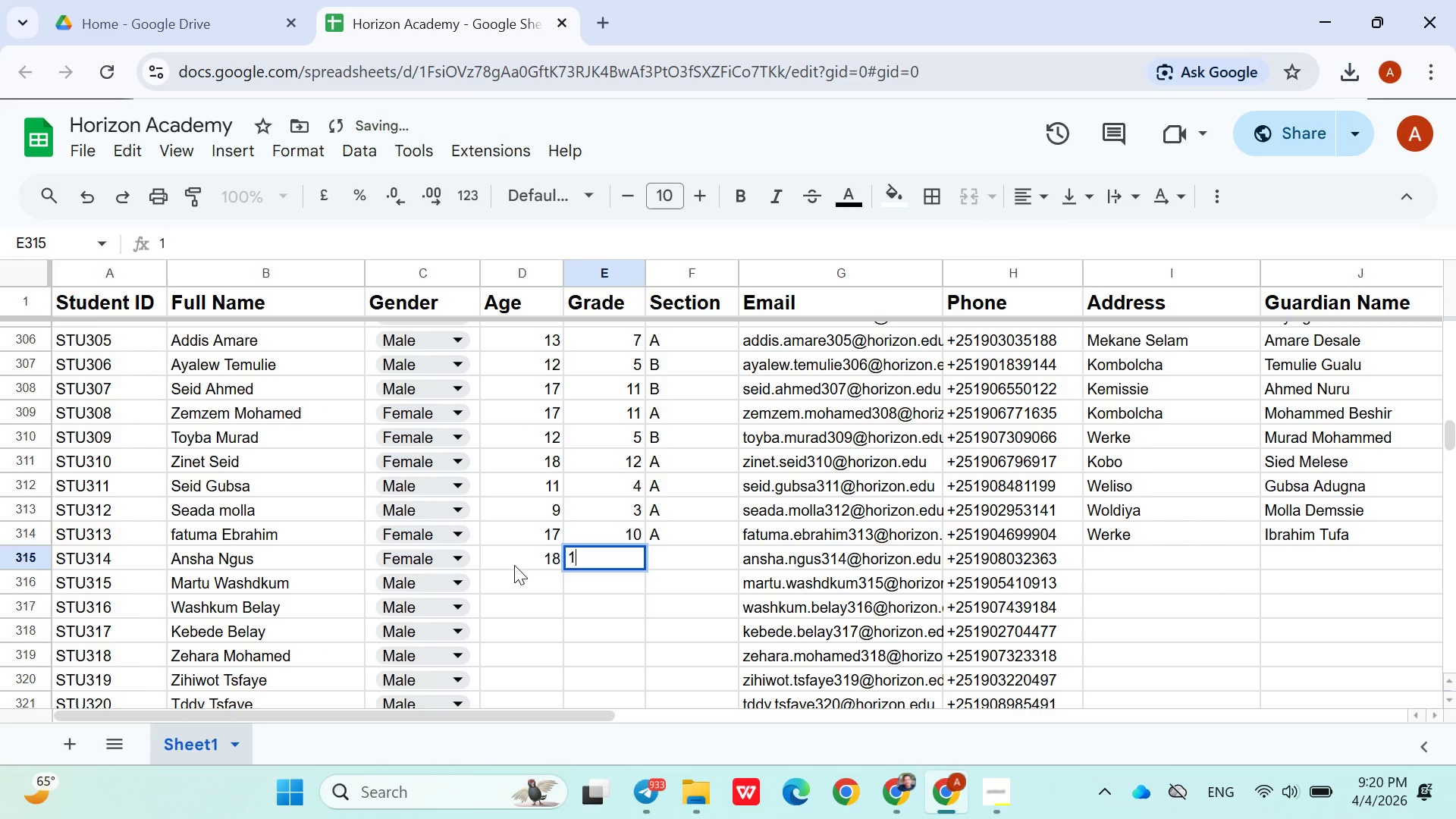 
type(11)
 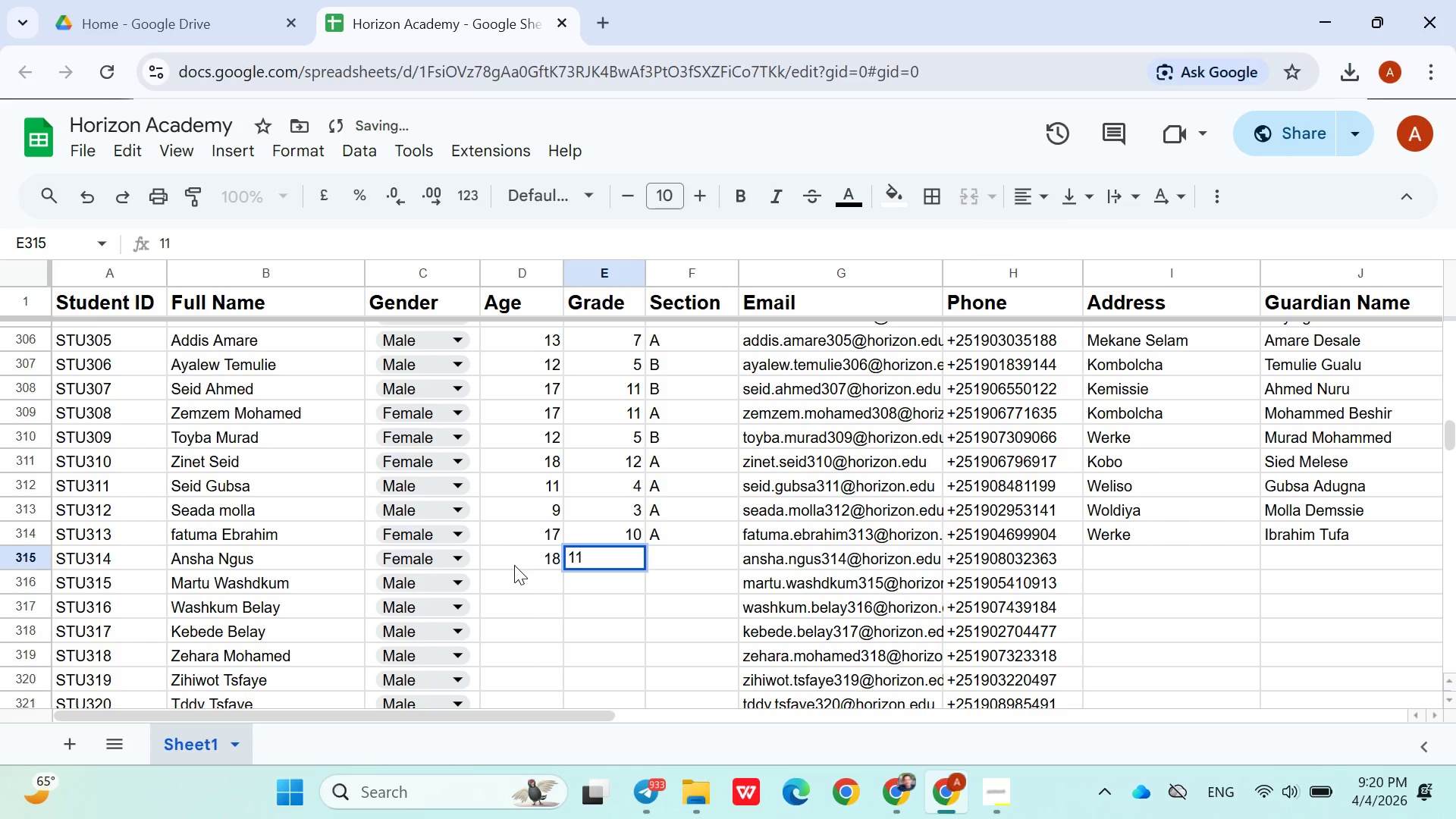 
key(ArrowRight)
 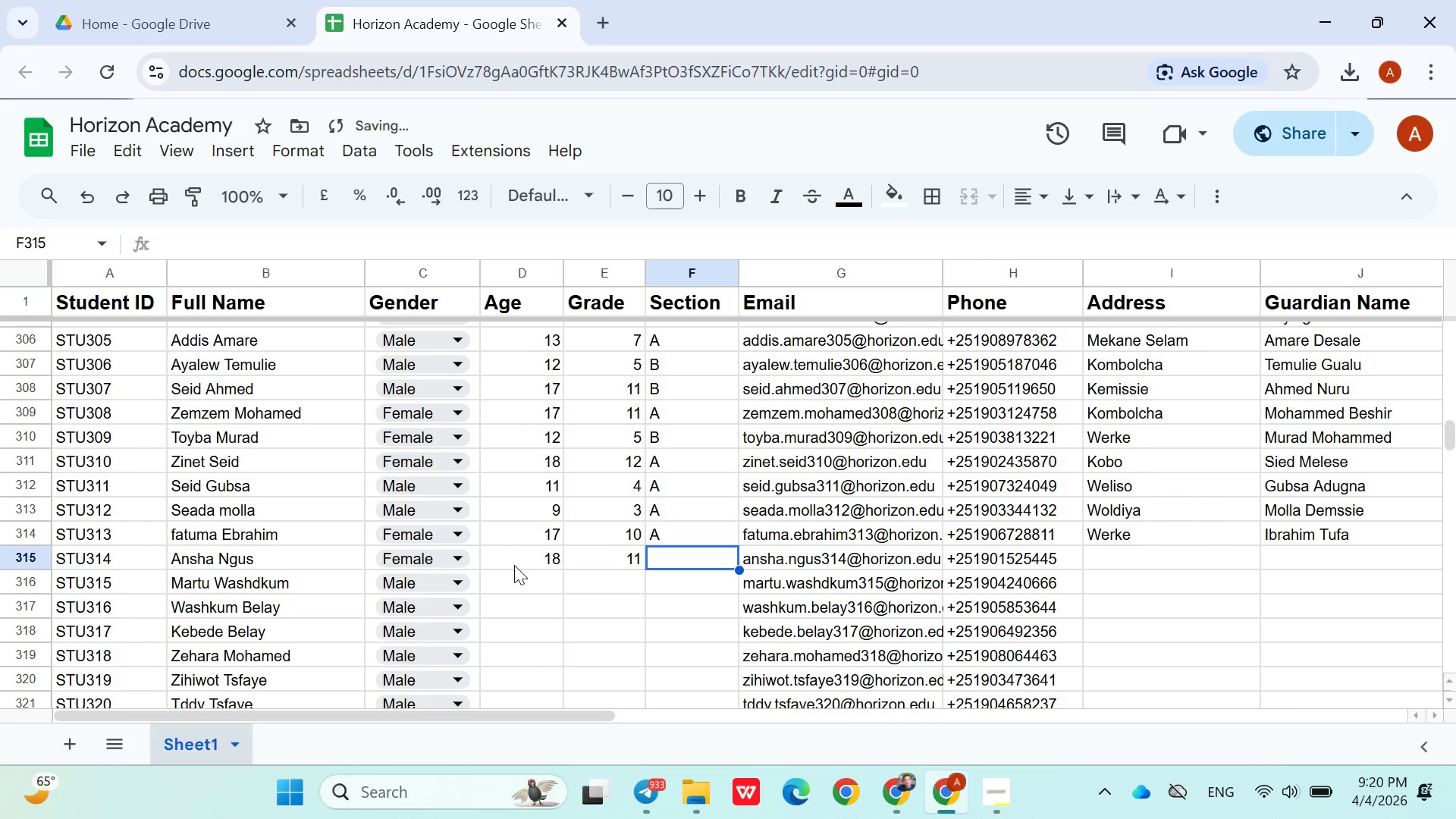 
key(Shift+B)
 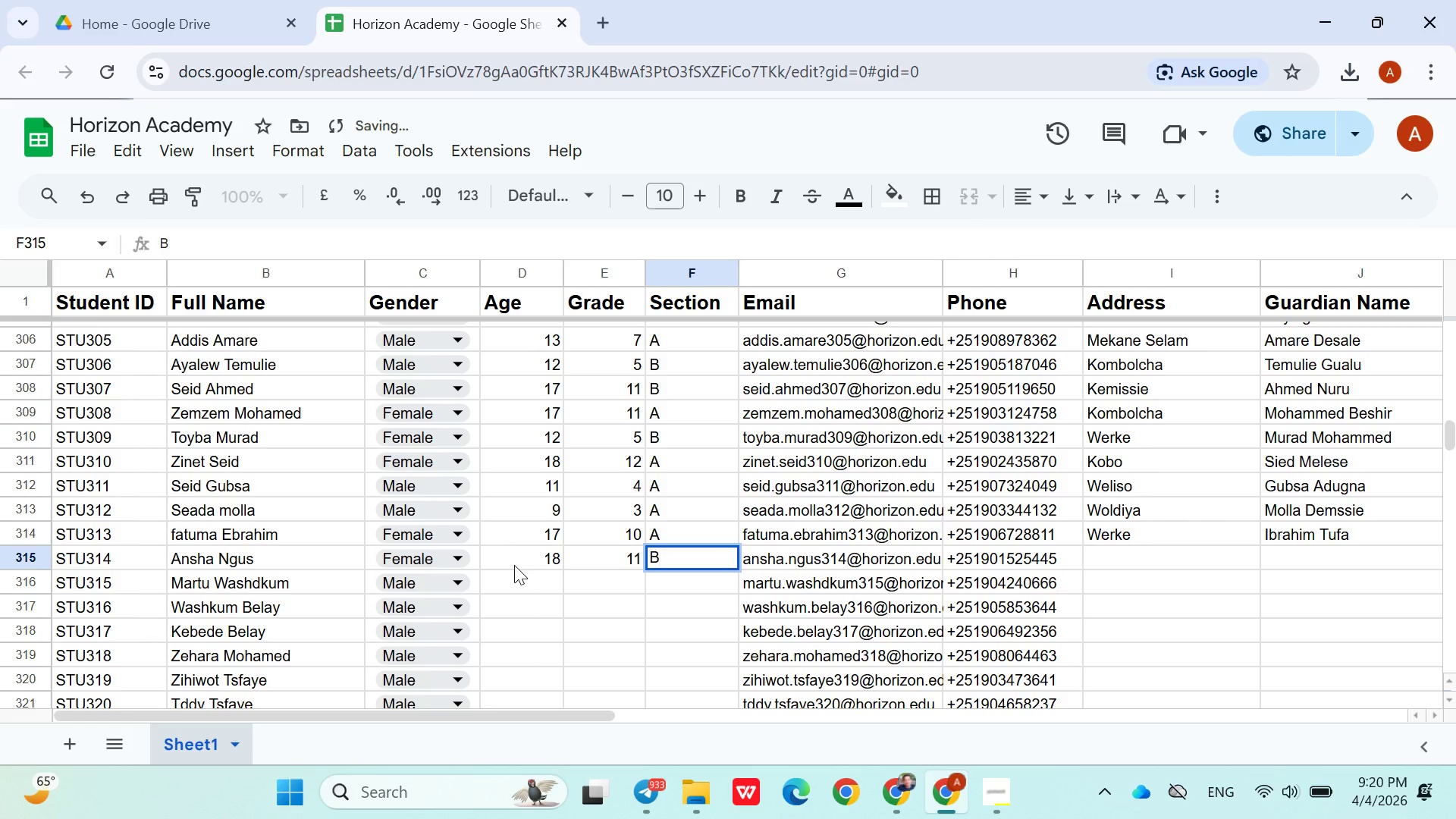 
key(ArrowRight)
 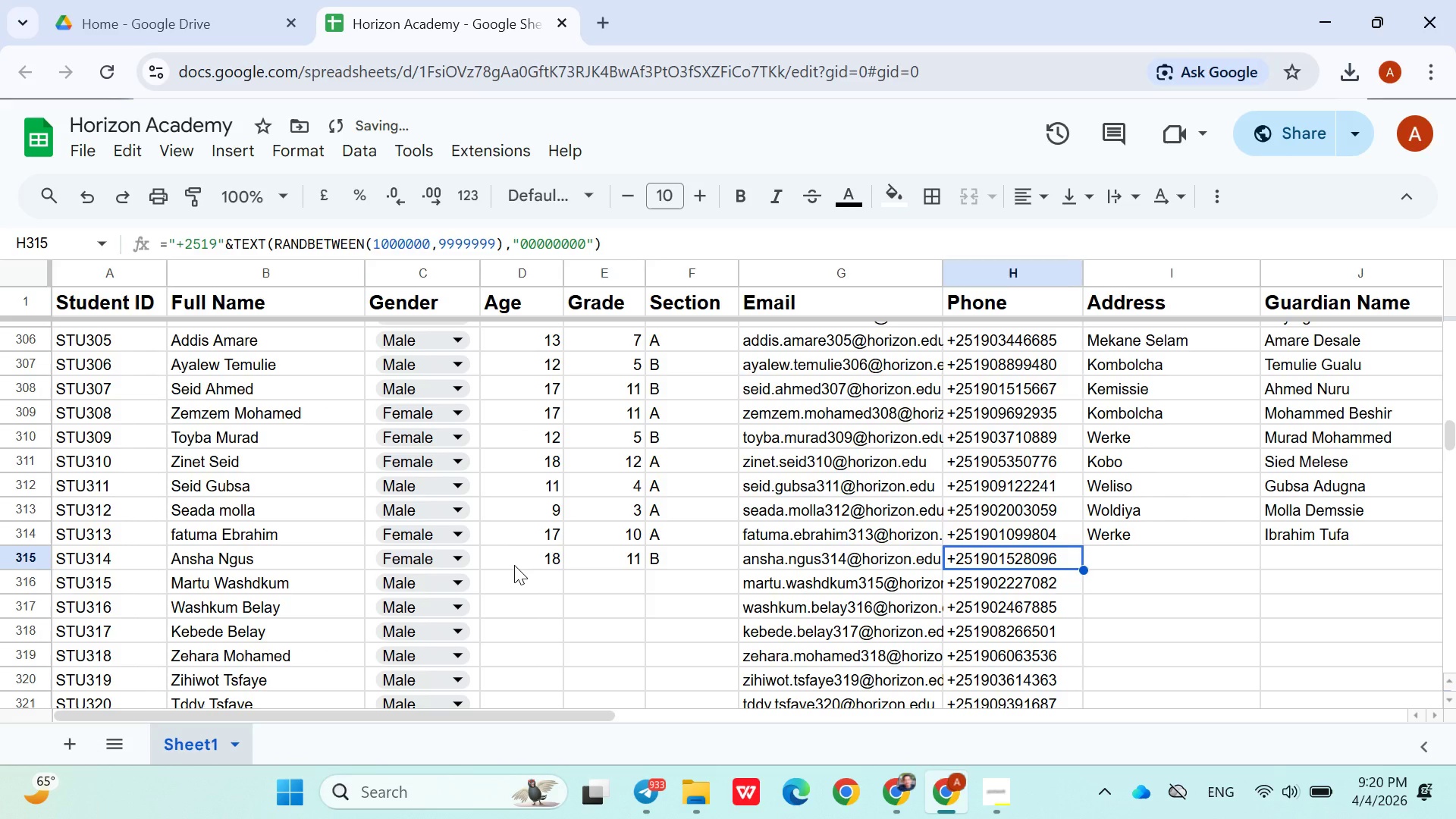 
key(ArrowRight)
 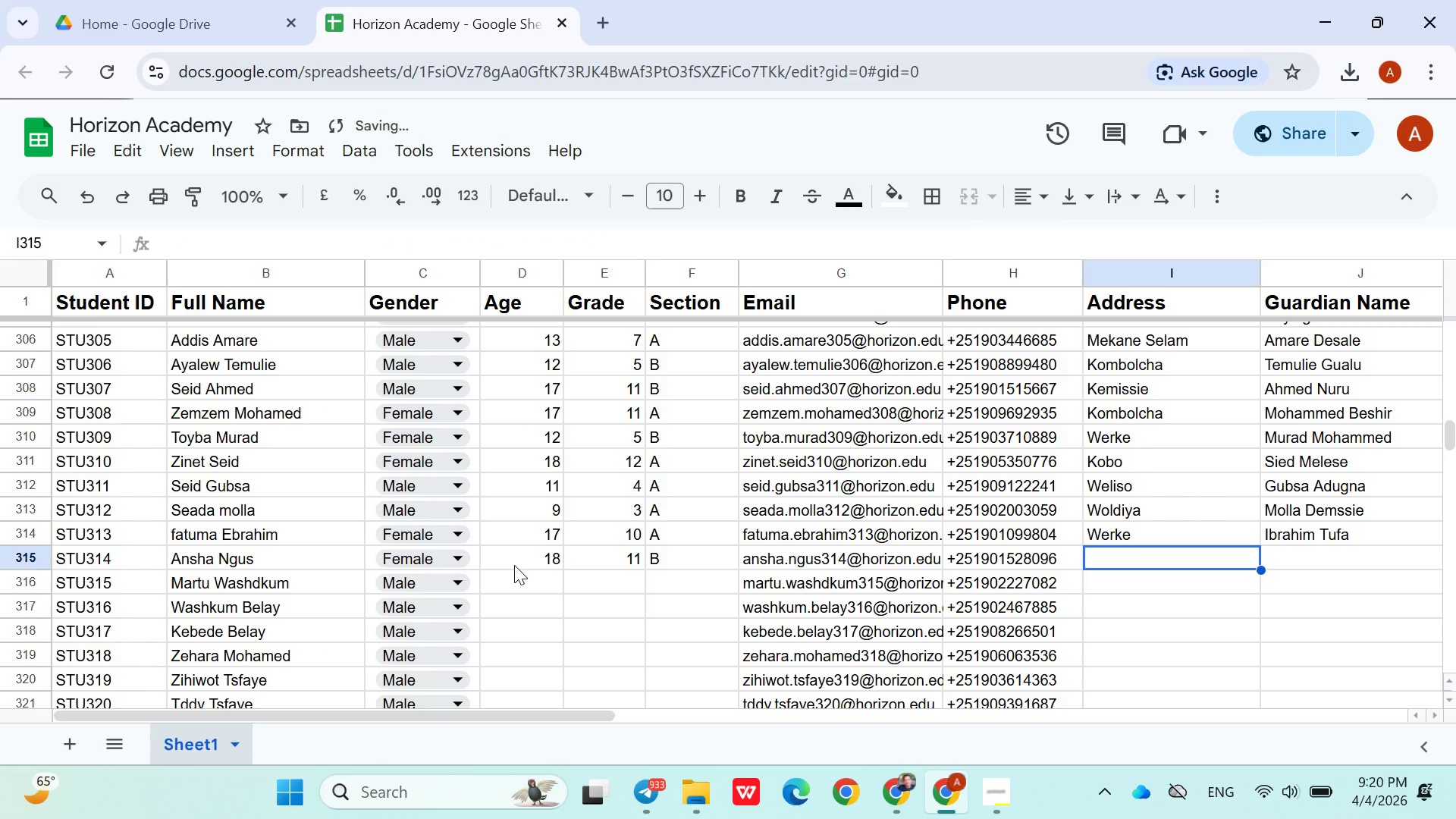 
key(ArrowRight)
 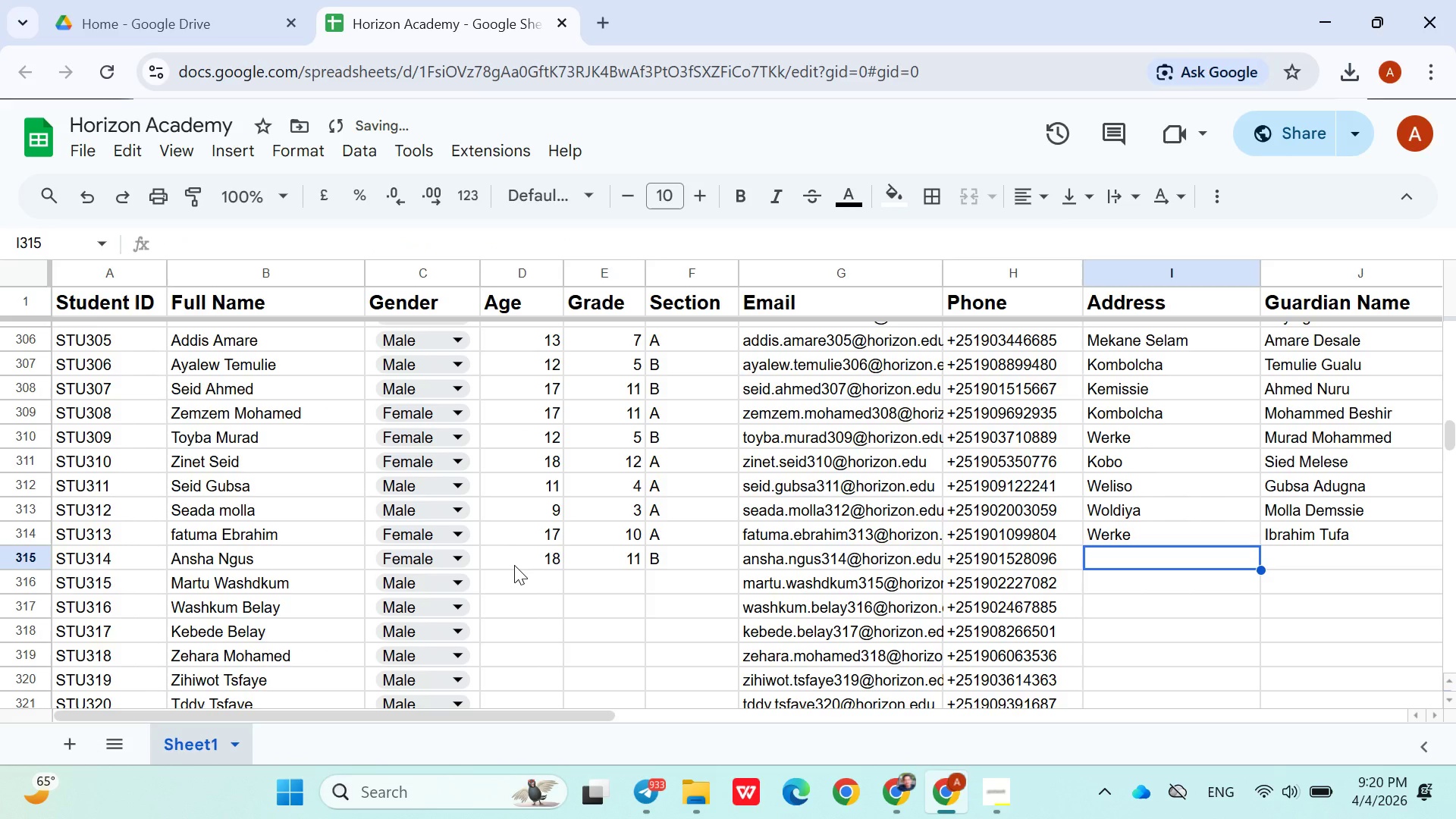 
hold_key(key=ShiftLeft, duration=1.52)
 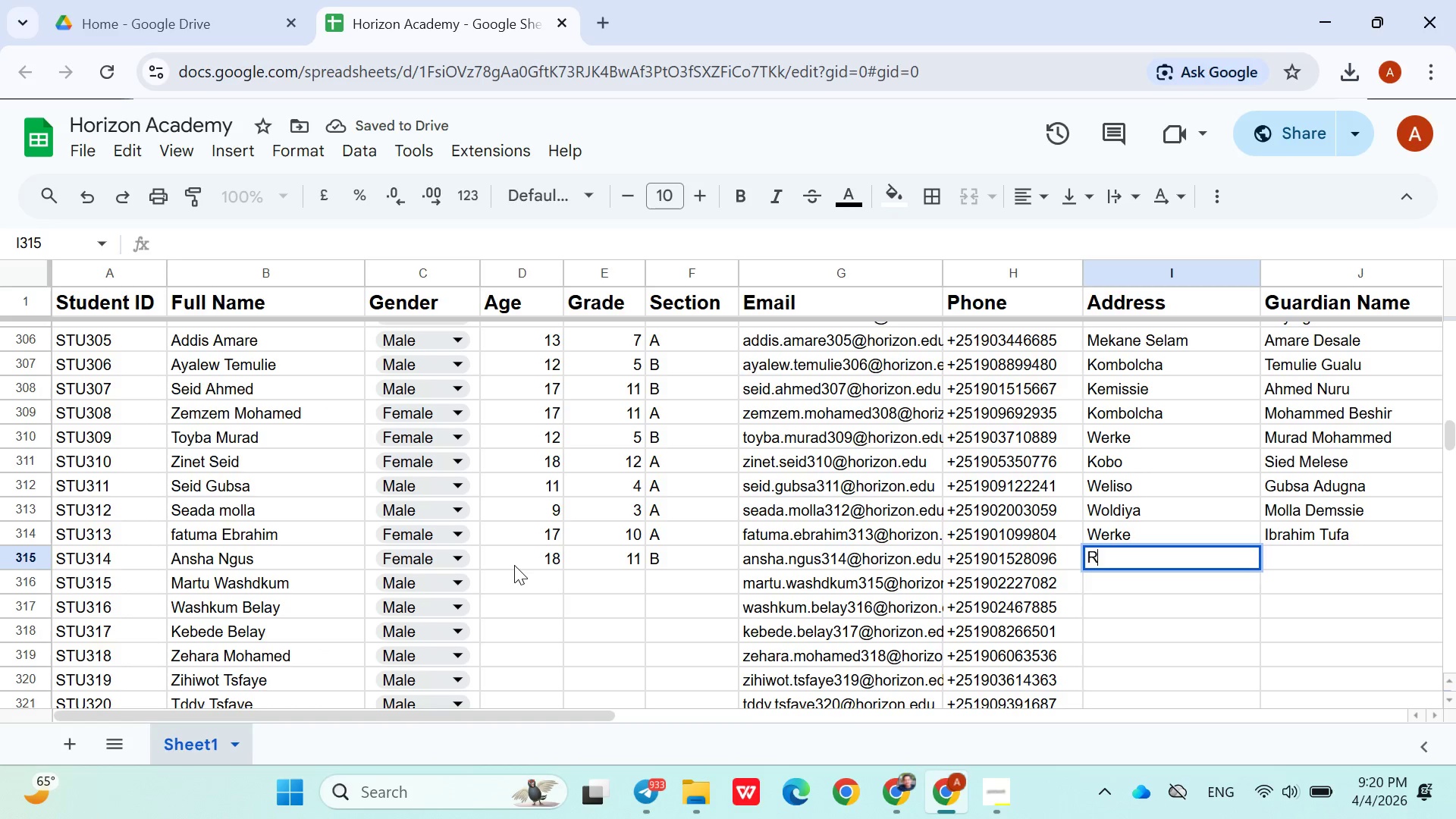 
type(ROb)
 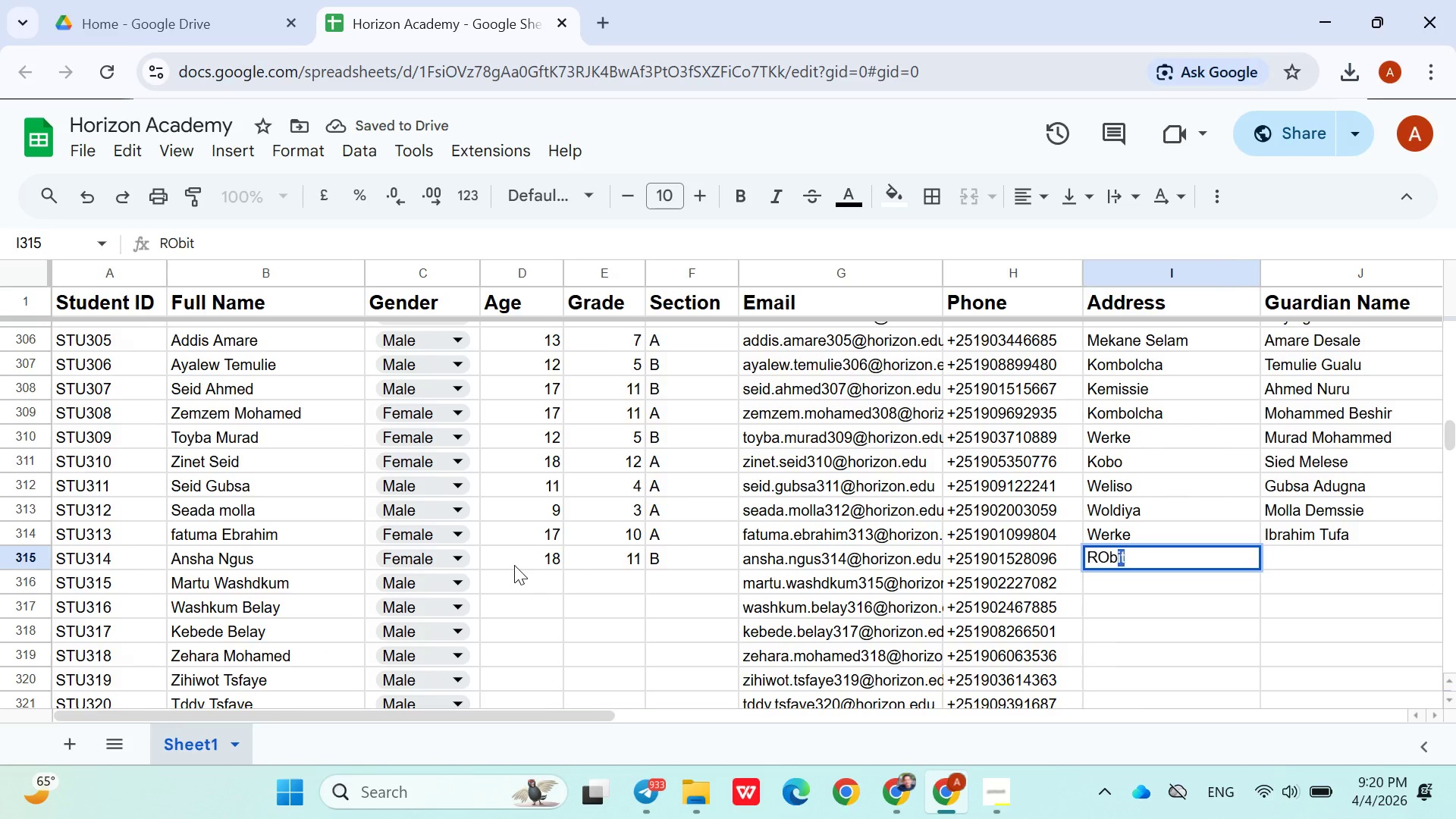 
key(ArrowRight)
 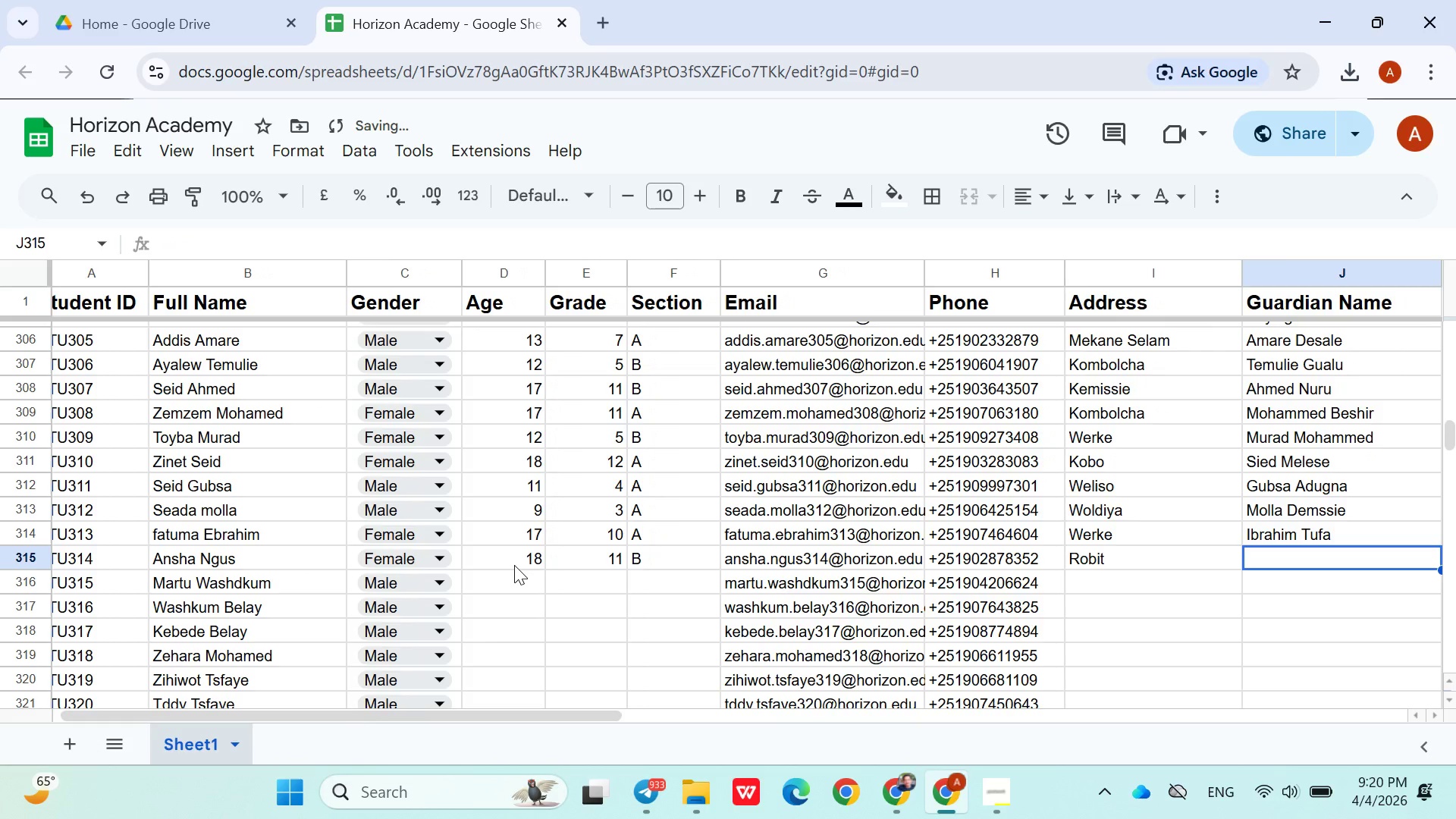 
type(Ngus Mesele)
 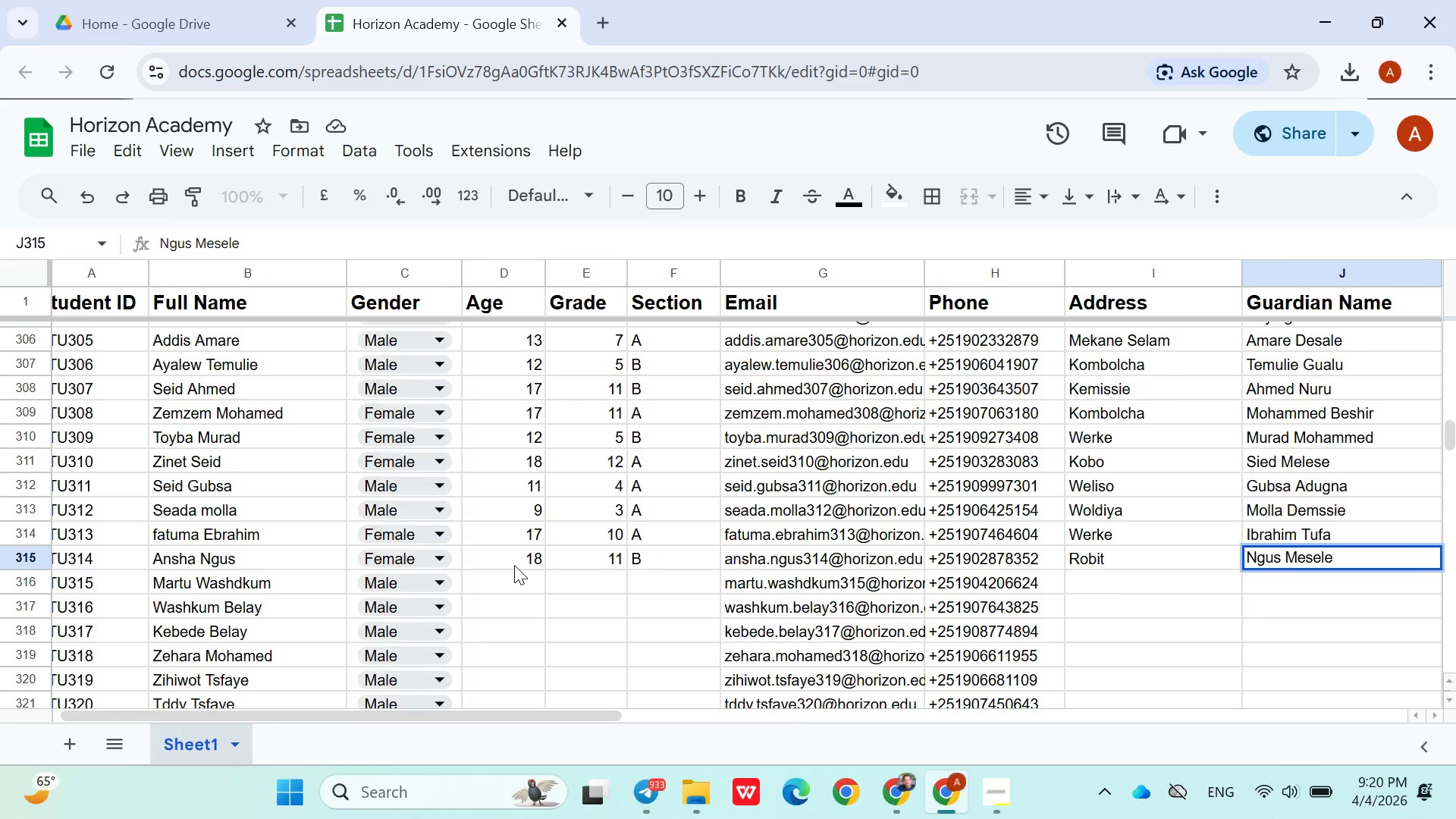 
wait(33.52)
 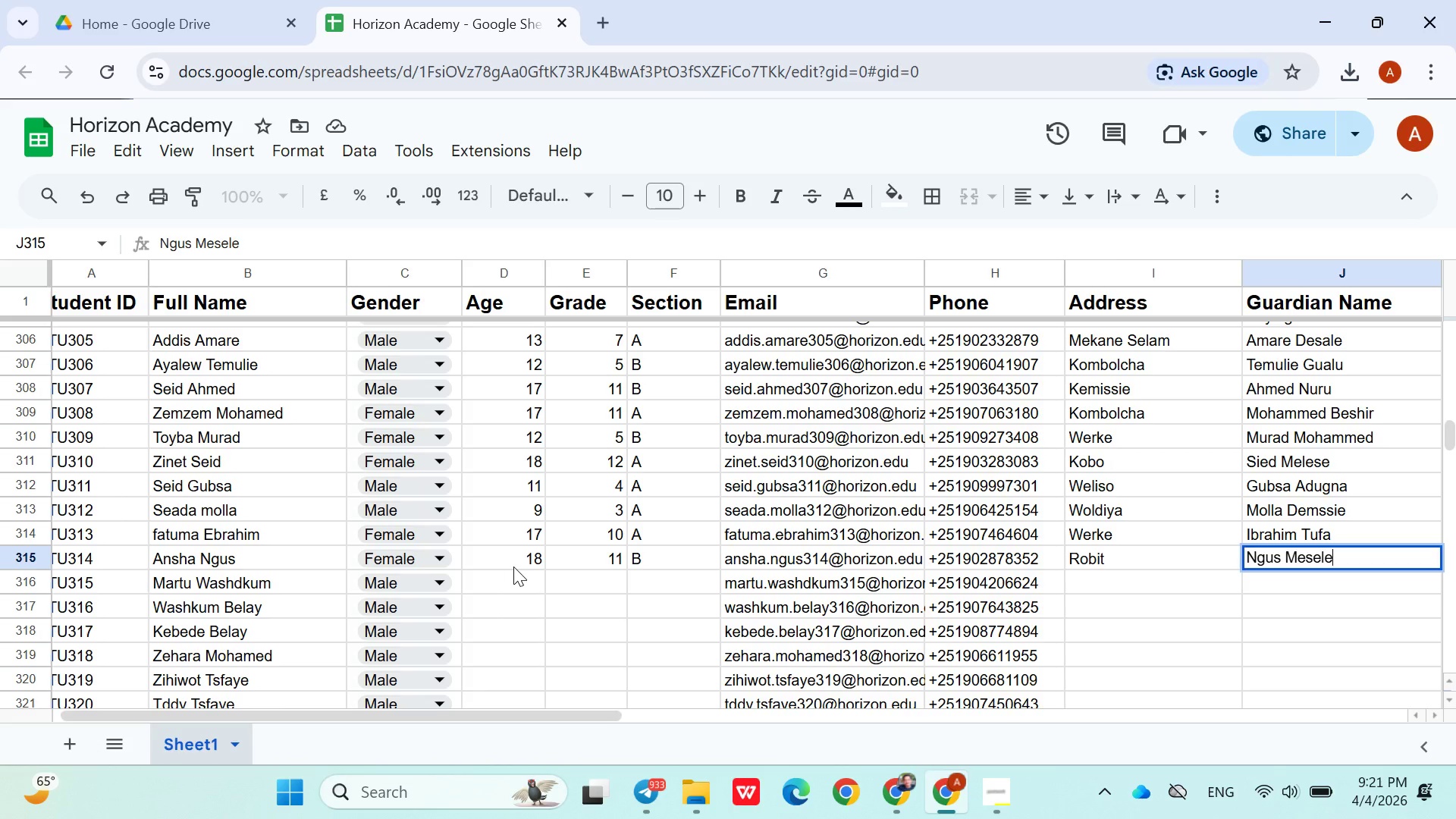 
key(ArrowDown)
 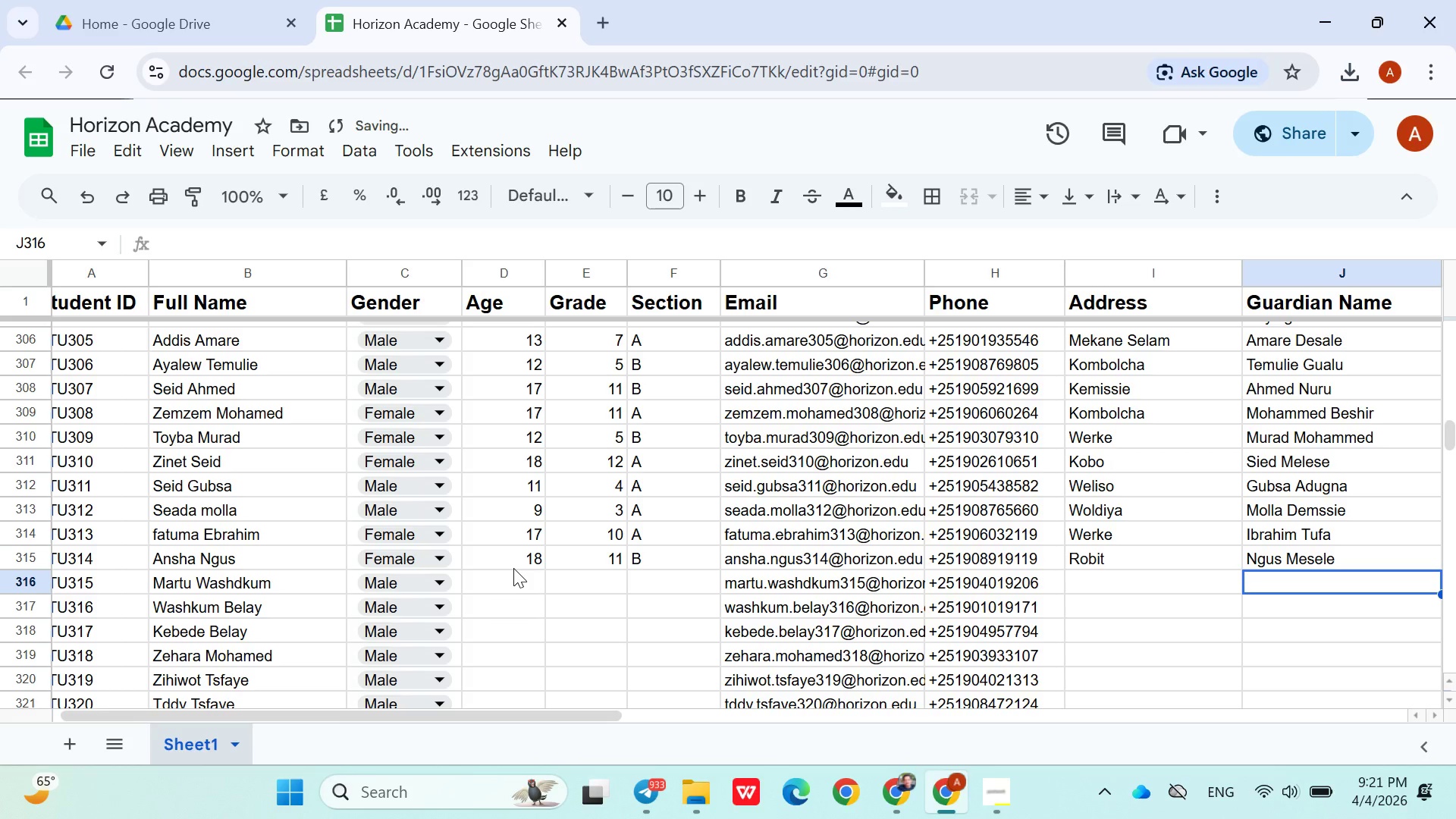 
hold_key(key=ArrowLeft, duration=1.34)
 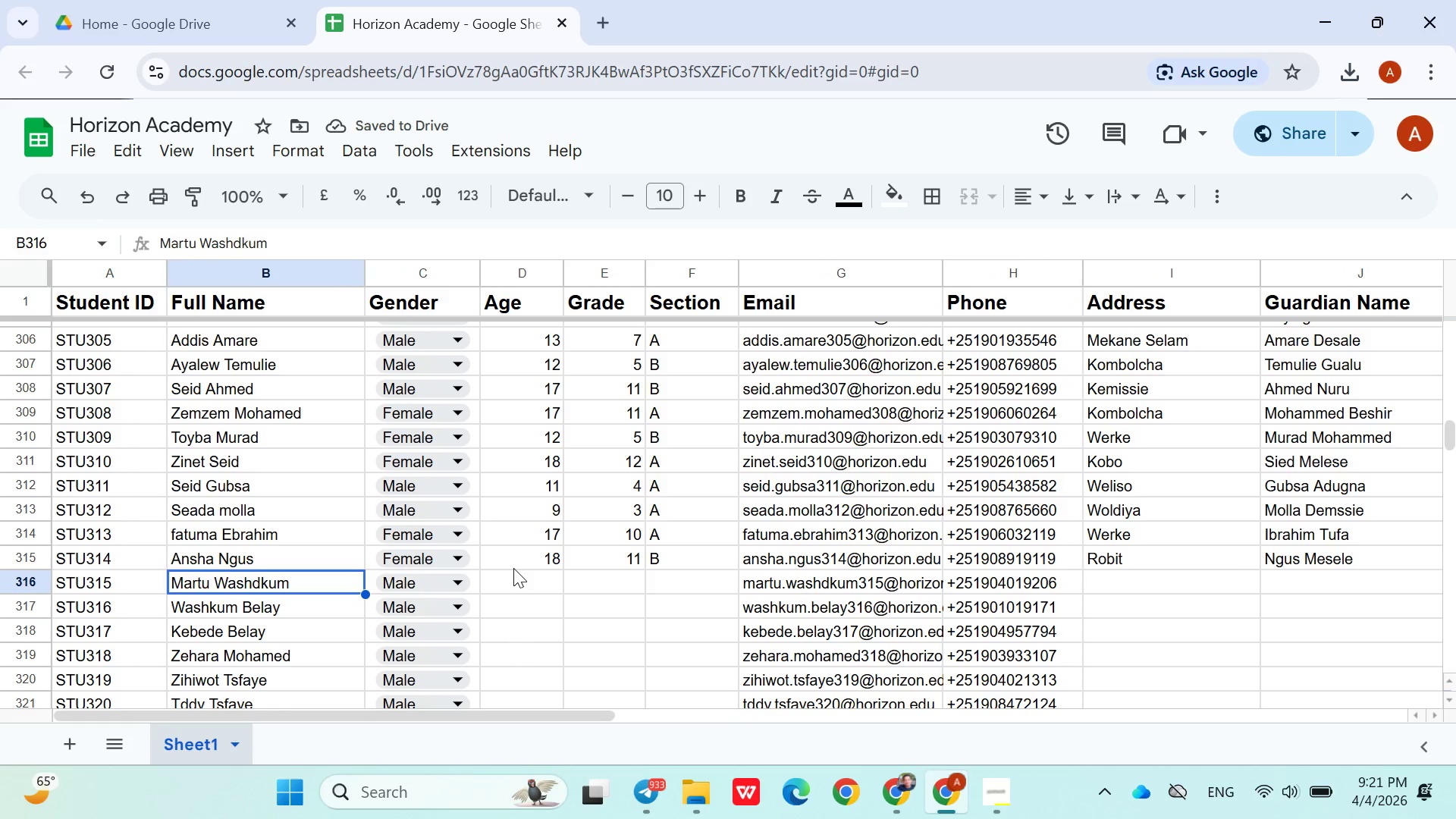 
key(ArrowRight)
 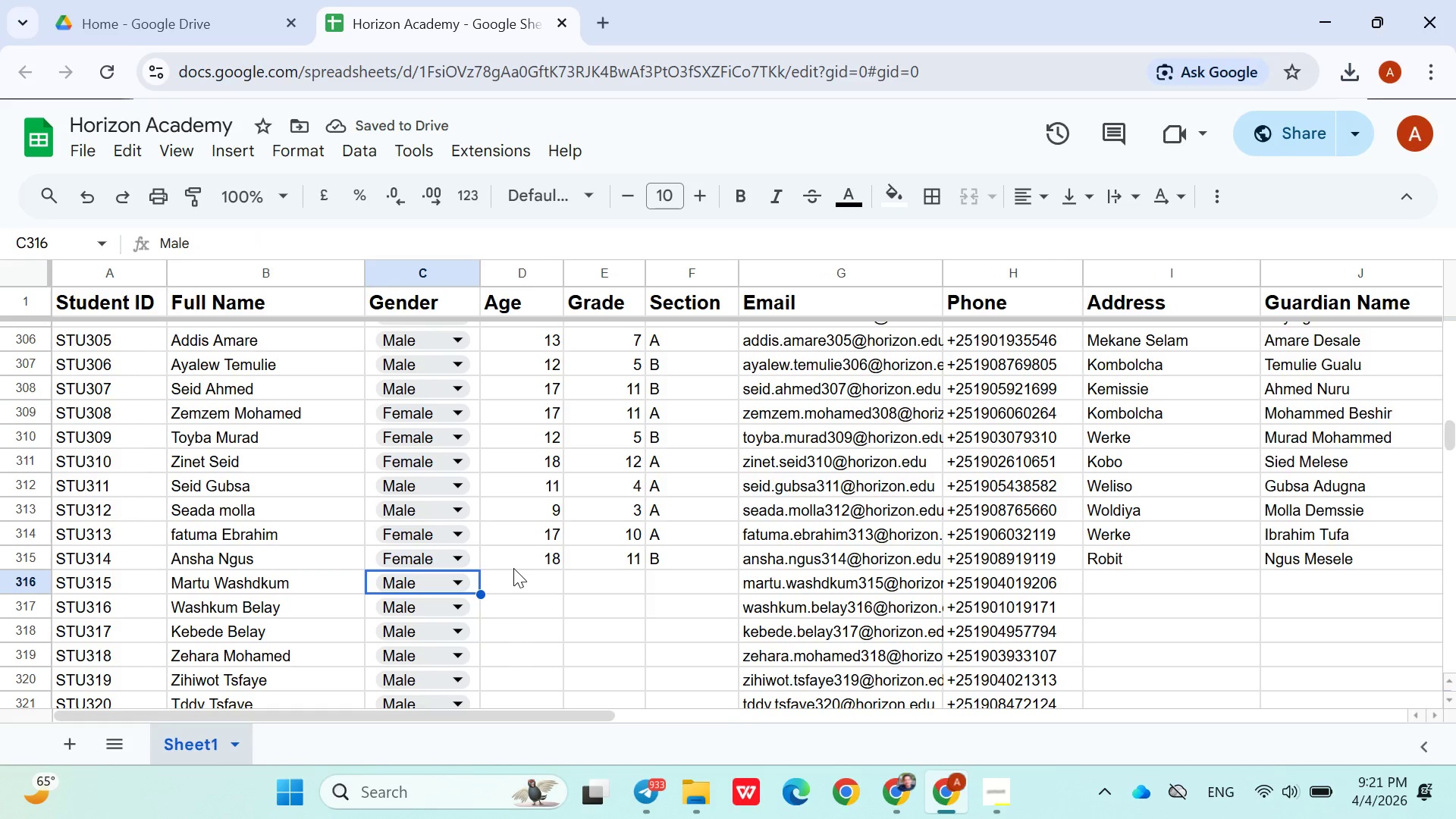 
key(ArrowRight)
 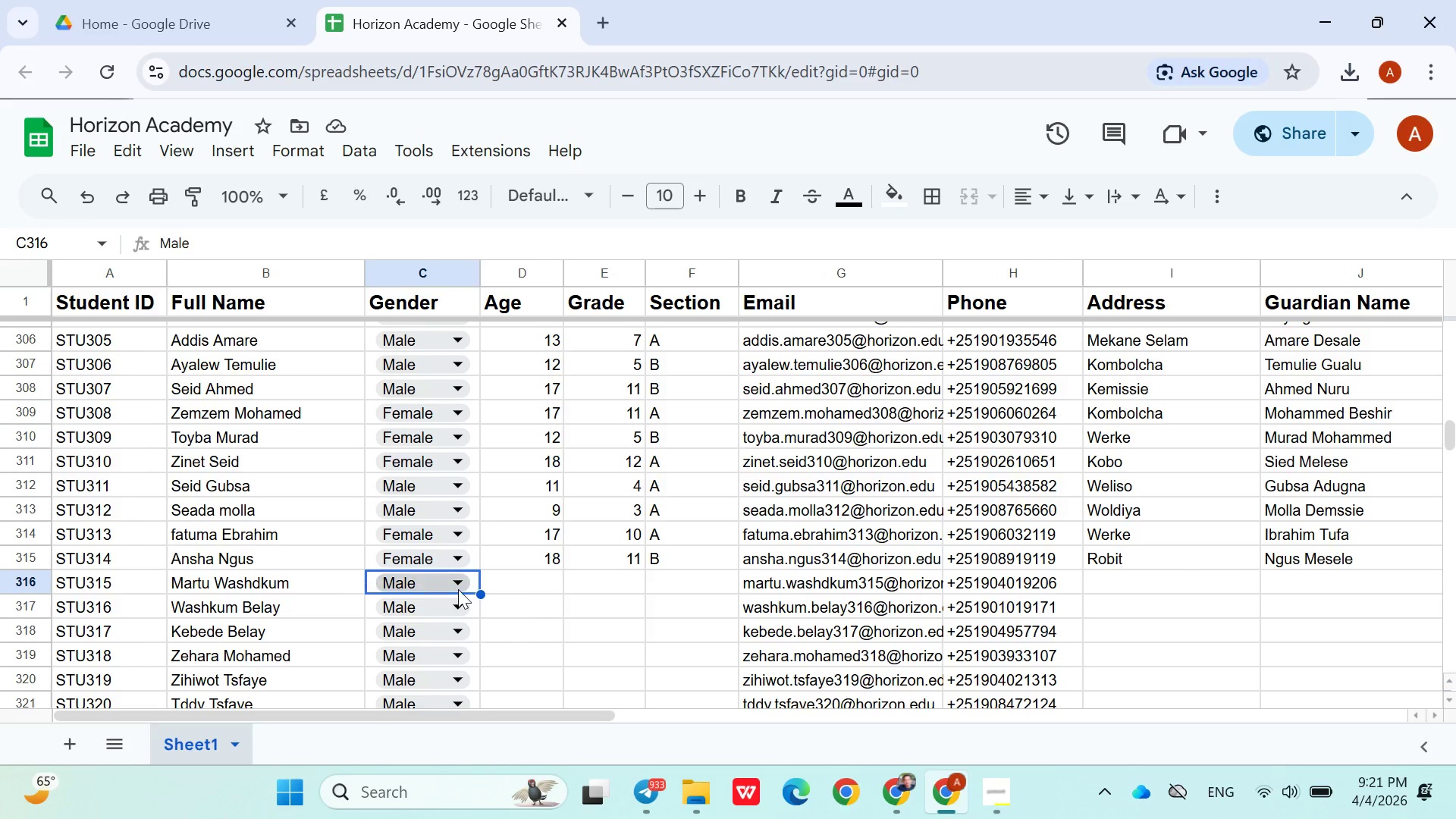 
wait(5.31)
 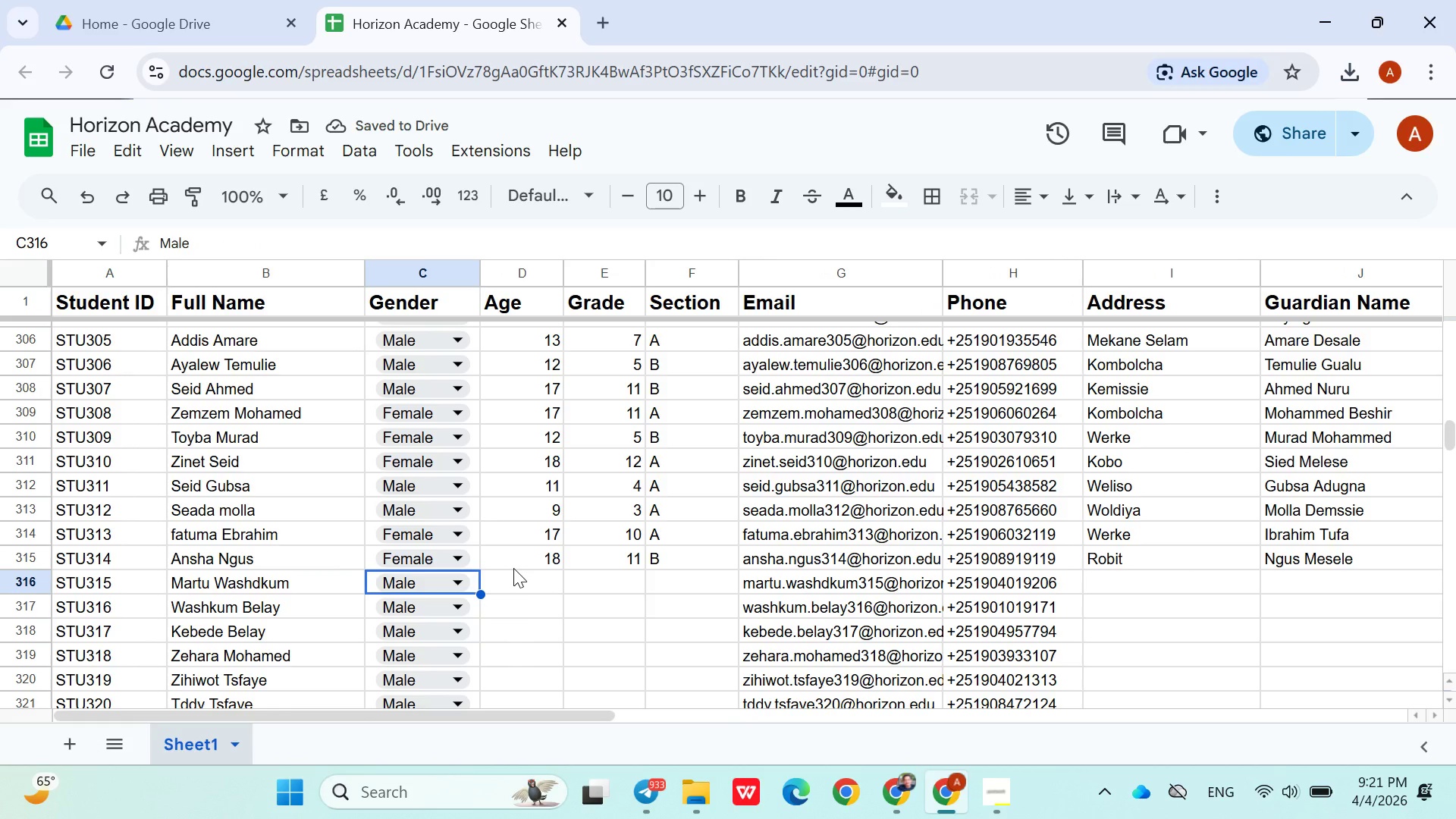 
left_click([469, 585])
 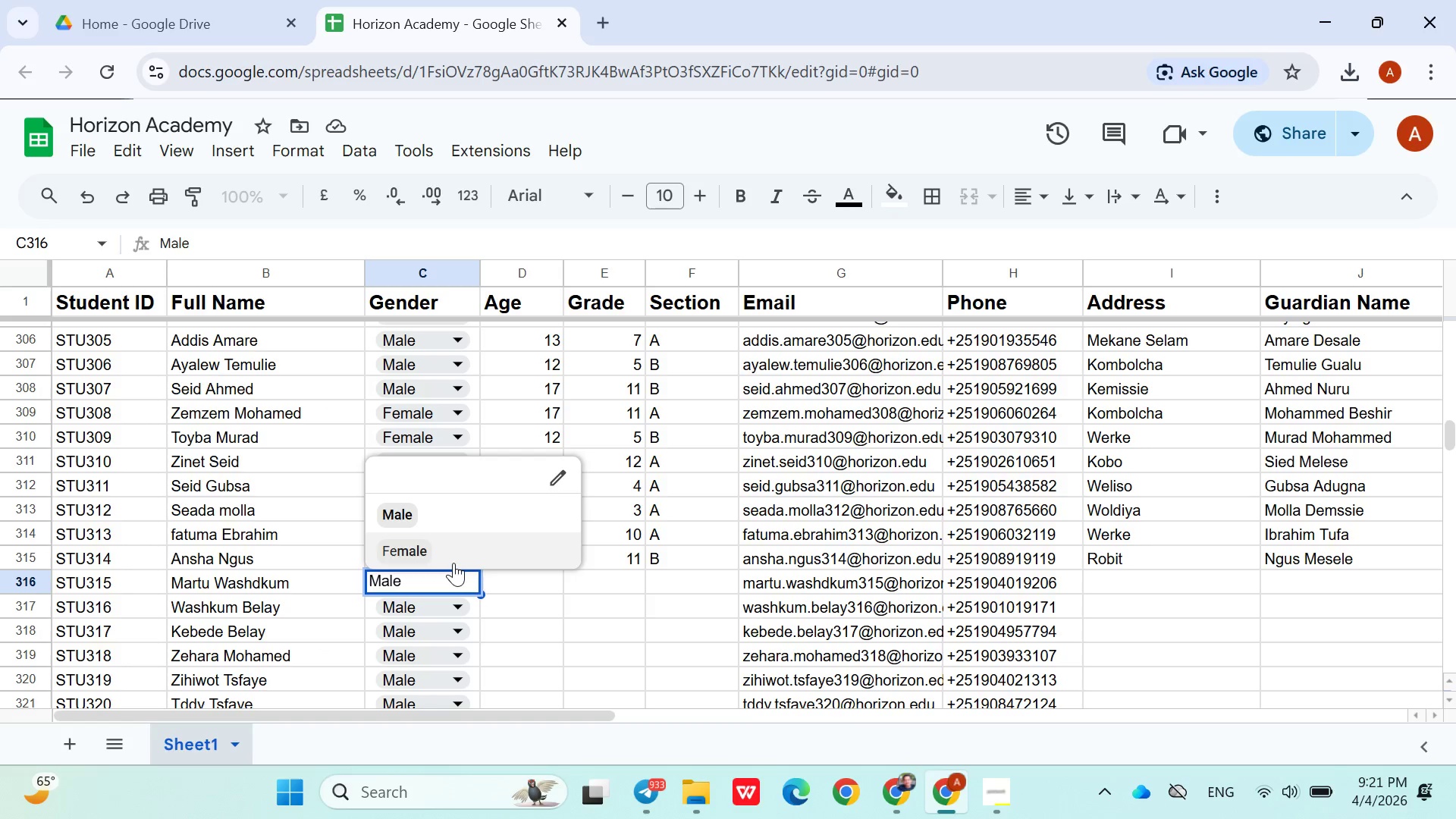 
left_click([453, 561])
 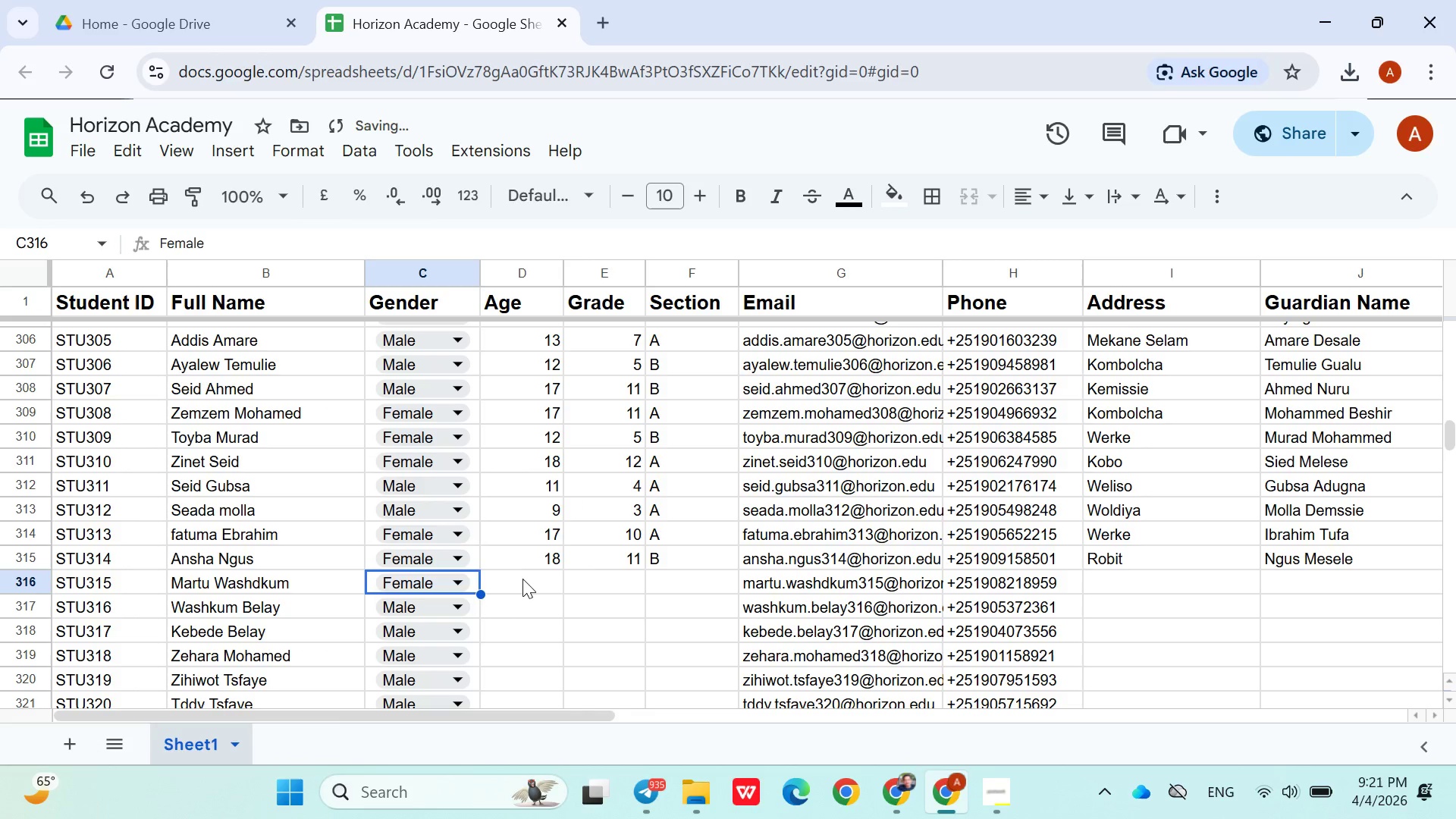 
left_click([523, 580])
 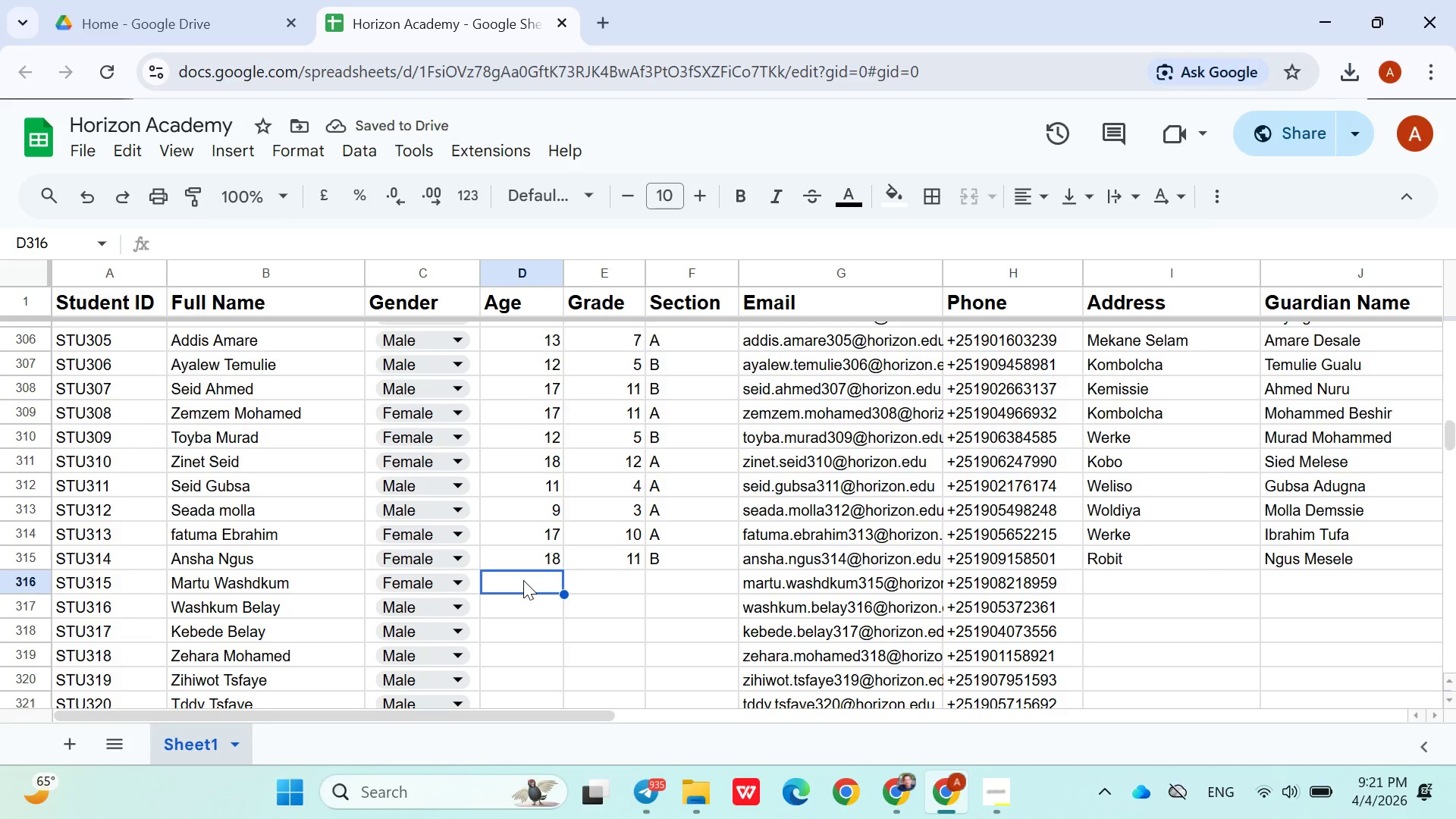 
key(8)
 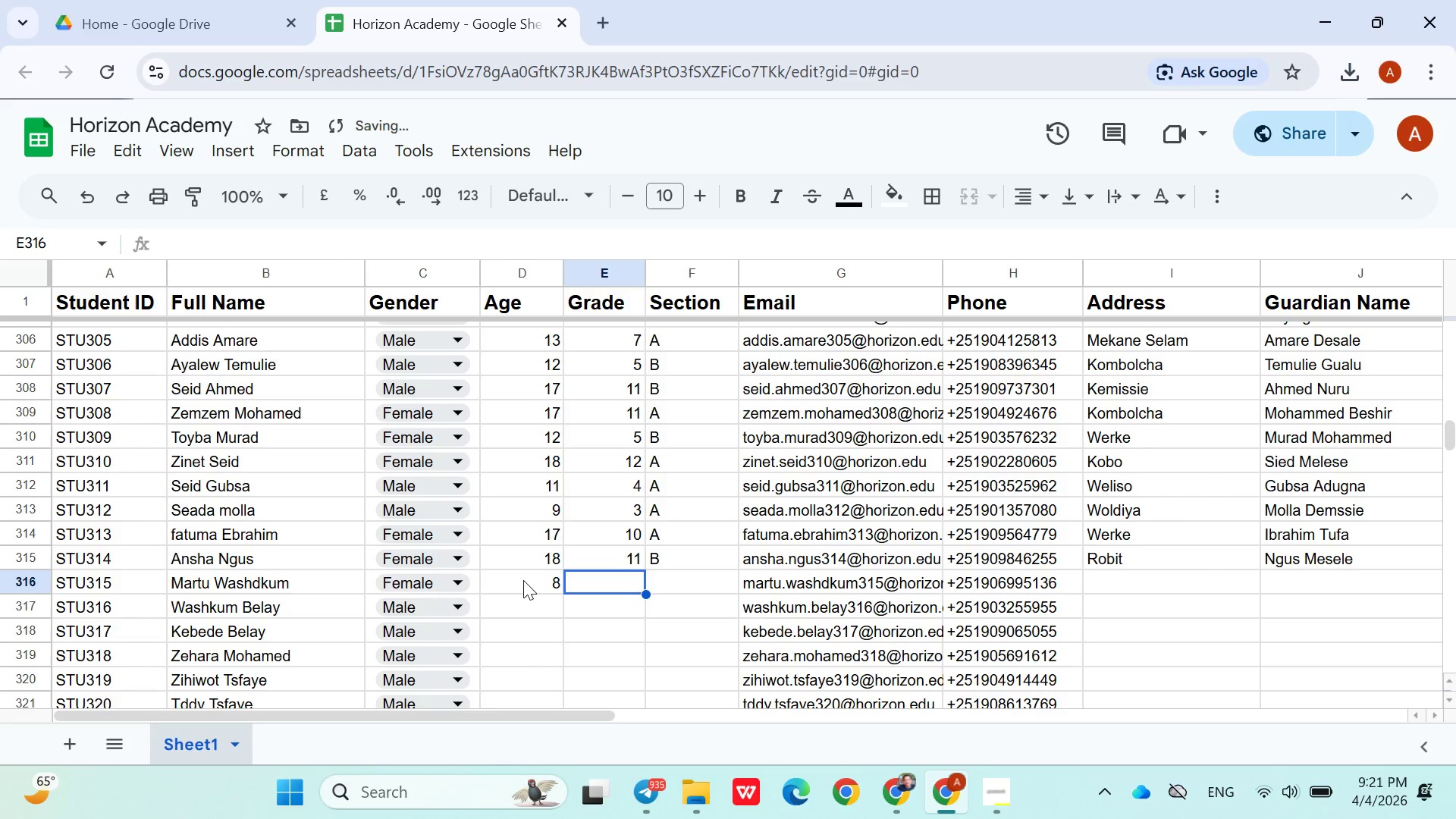 
key(ArrowRight)
 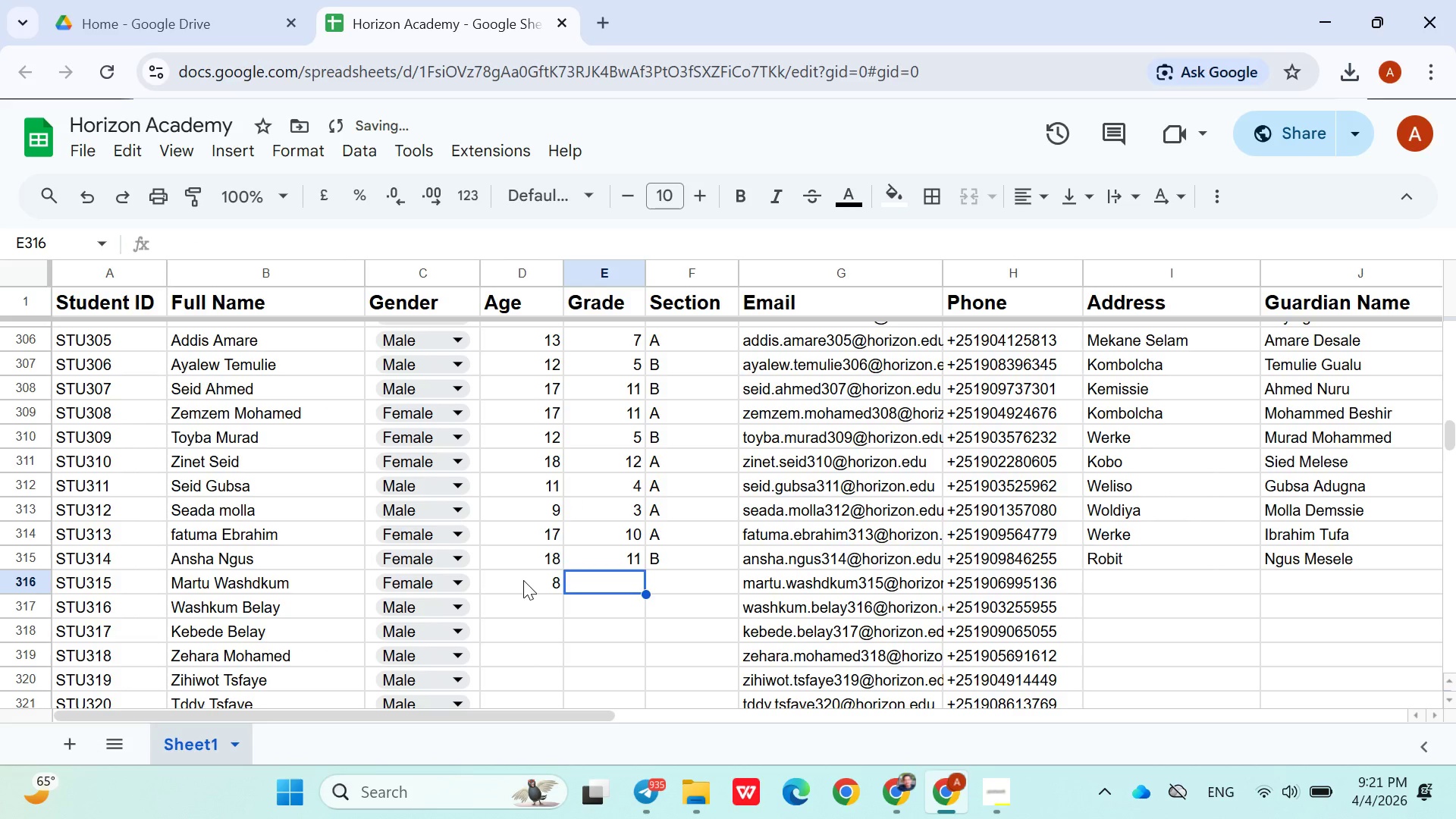 
key(2)
 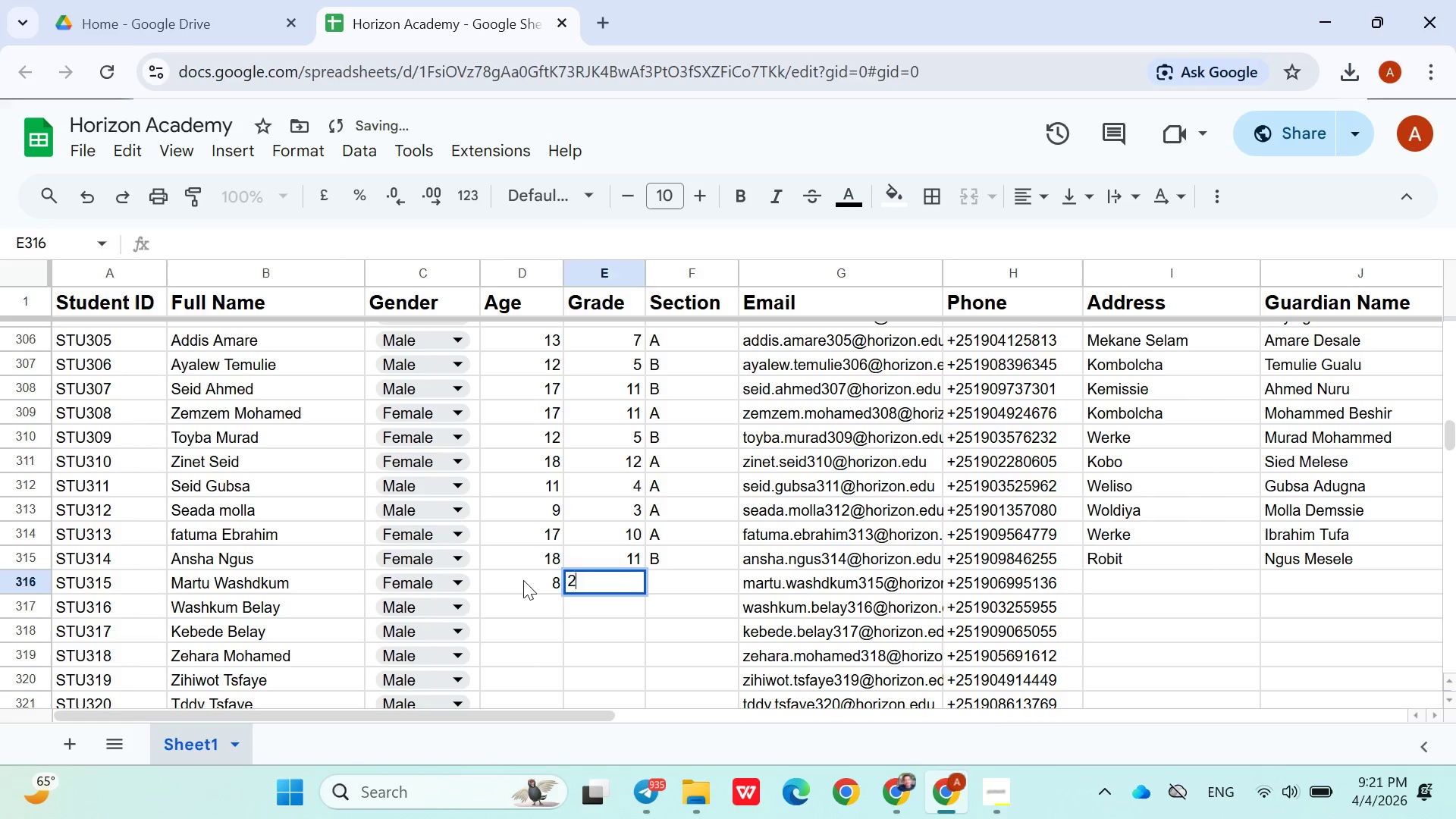 
key(ArrowRight)
 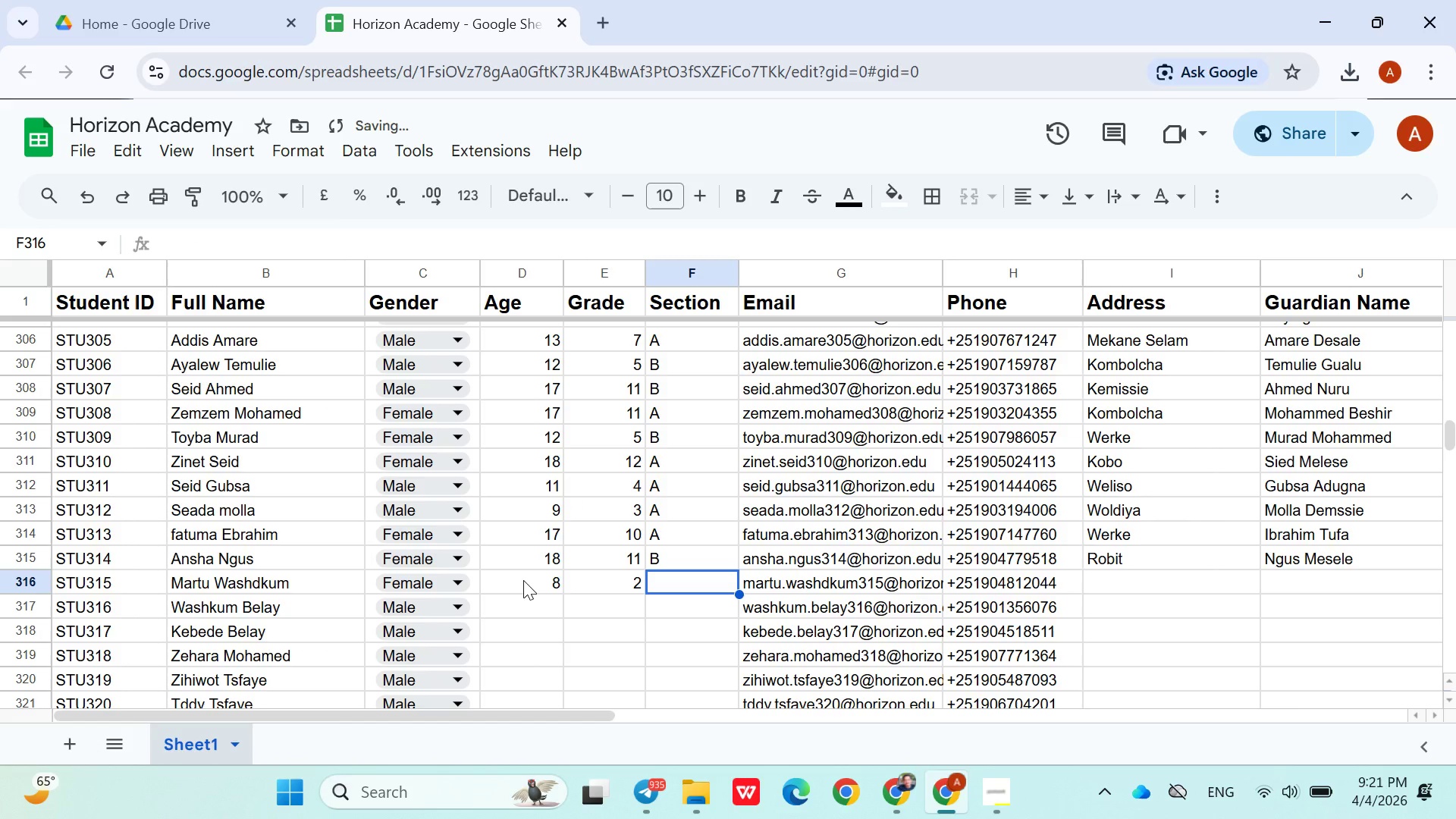 
key(Shift+A)
 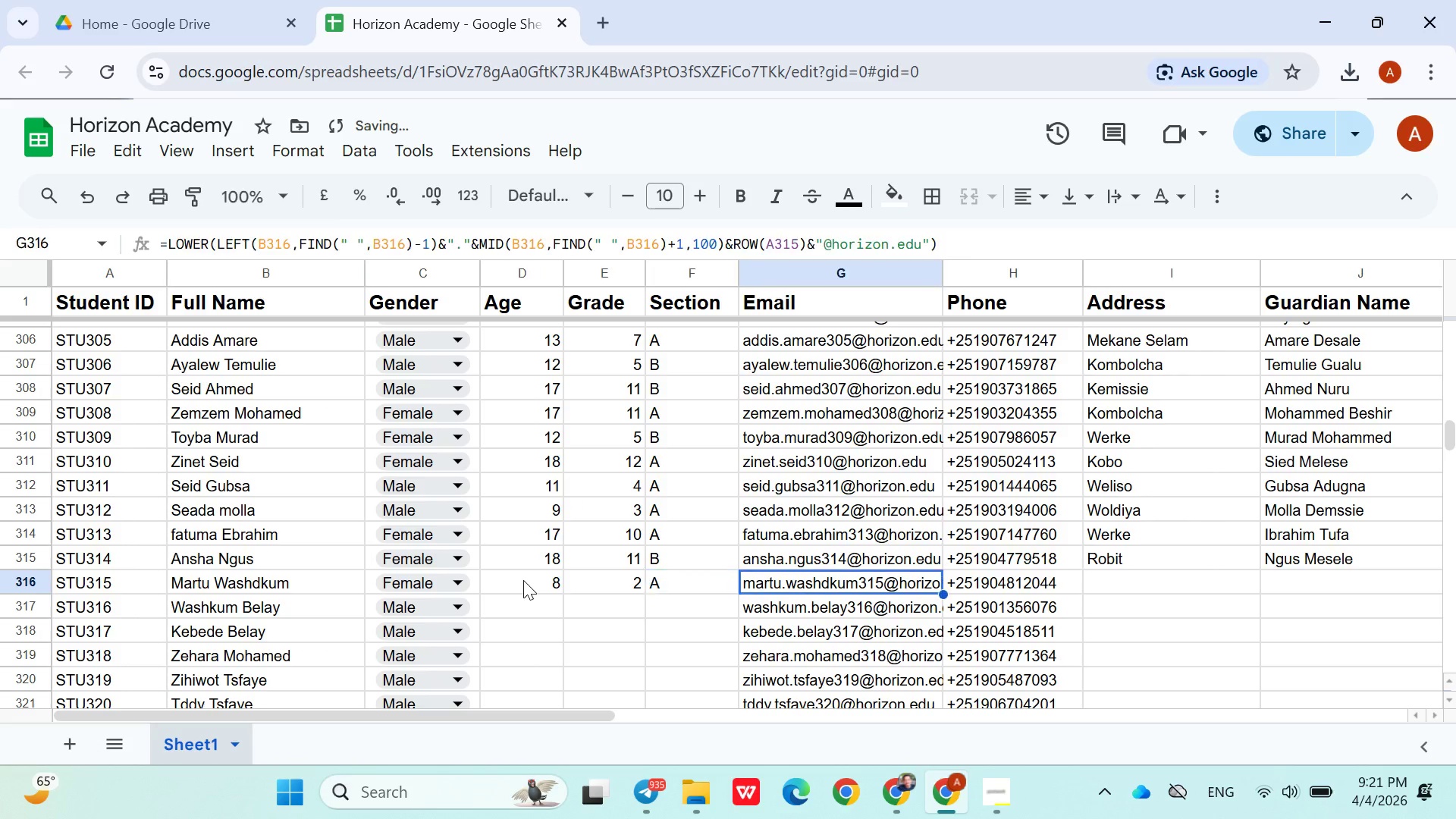 
key(ArrowRight)
 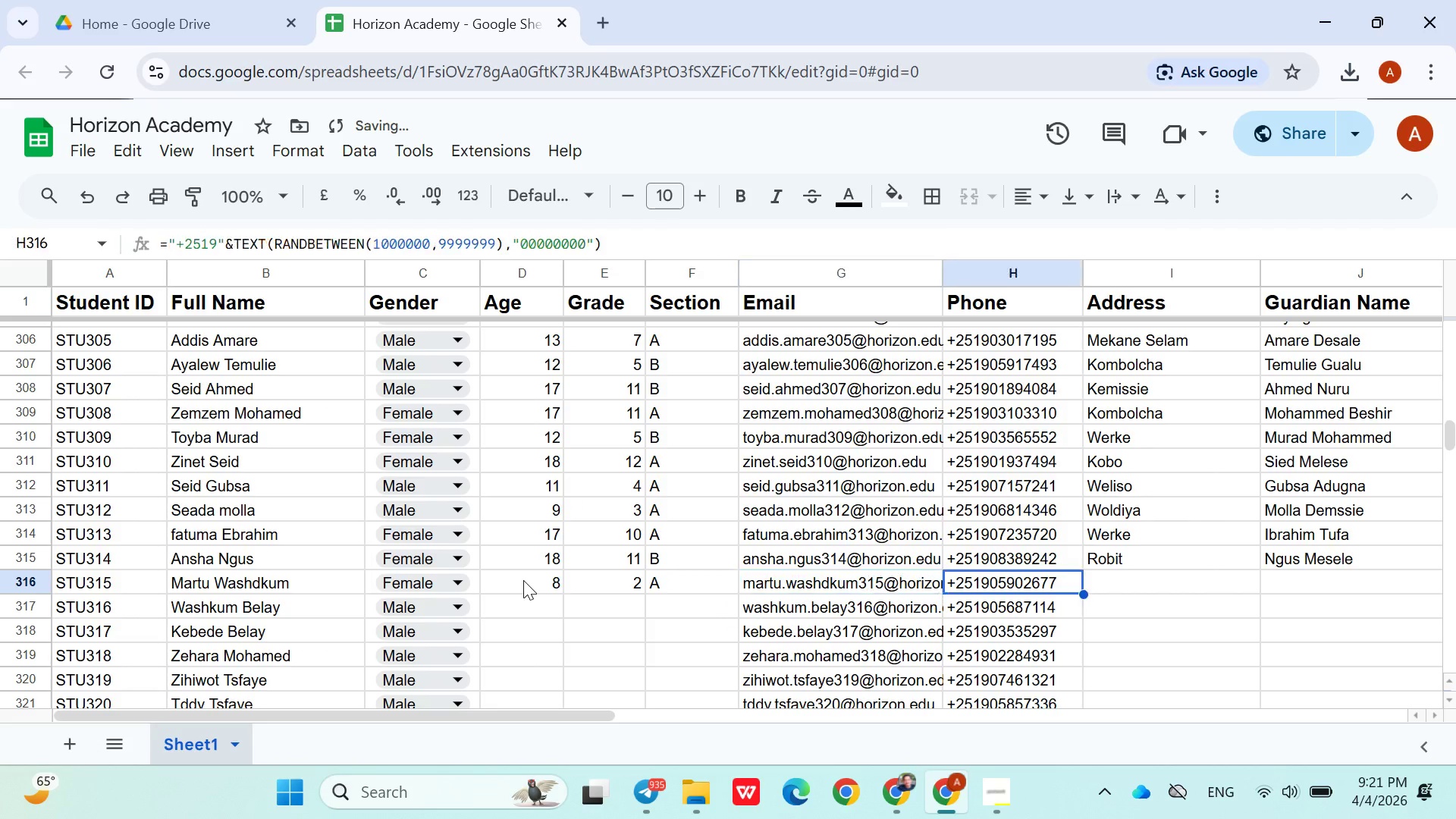 
key(ArrowRight)
 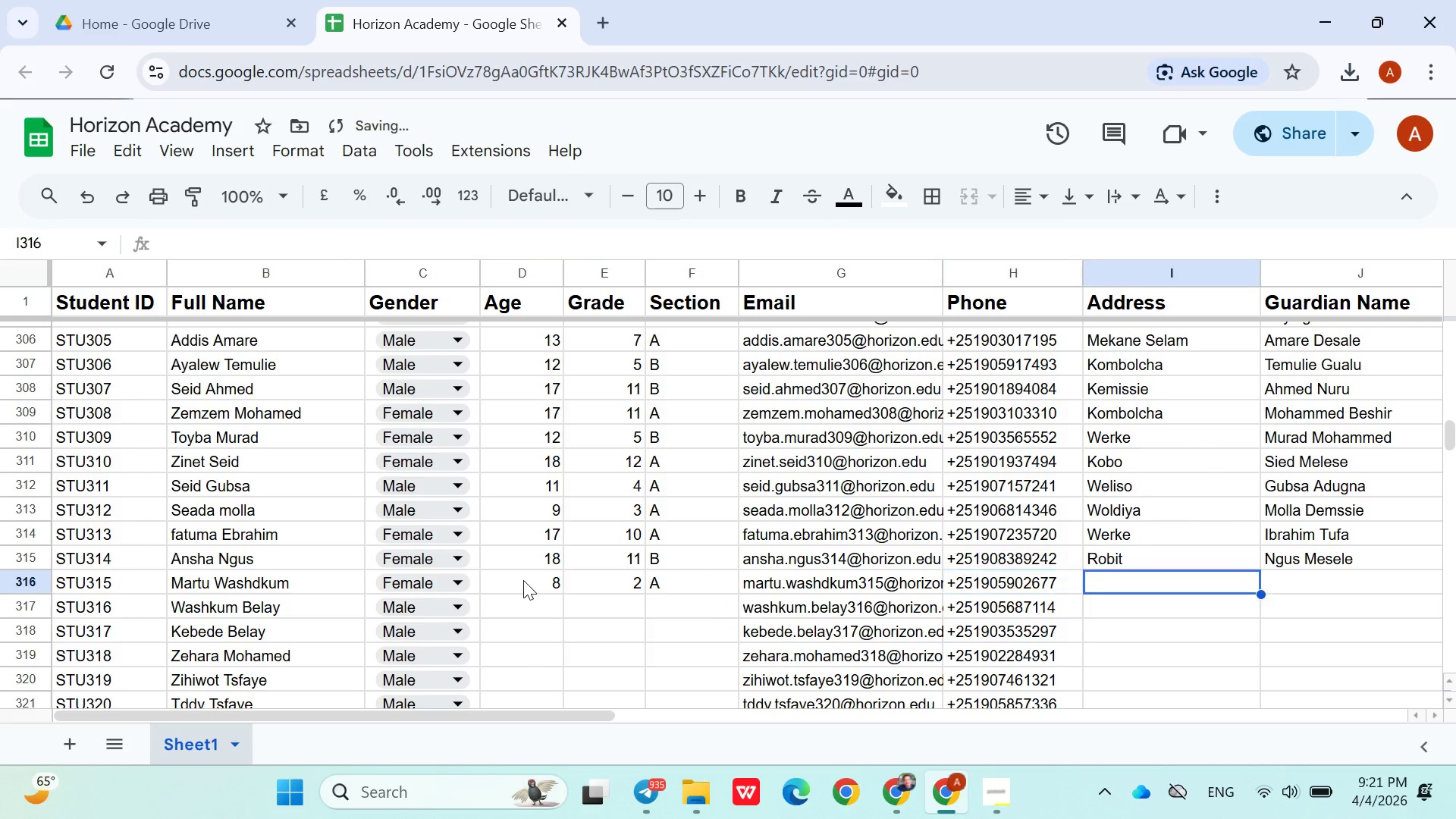 
key(ArrowRight)
 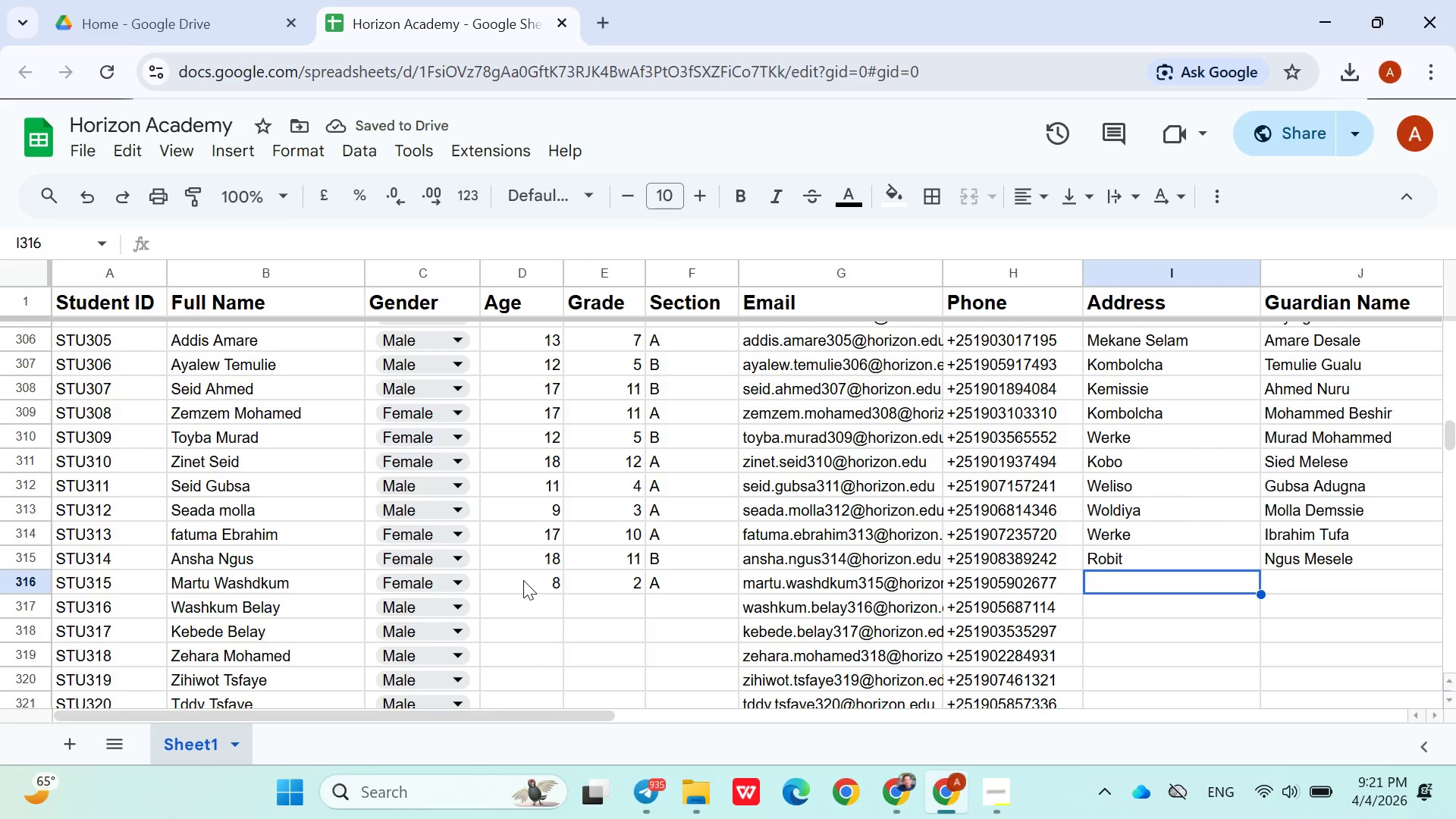 
hold_key(key=ShiftLeft, duration=0.47)
 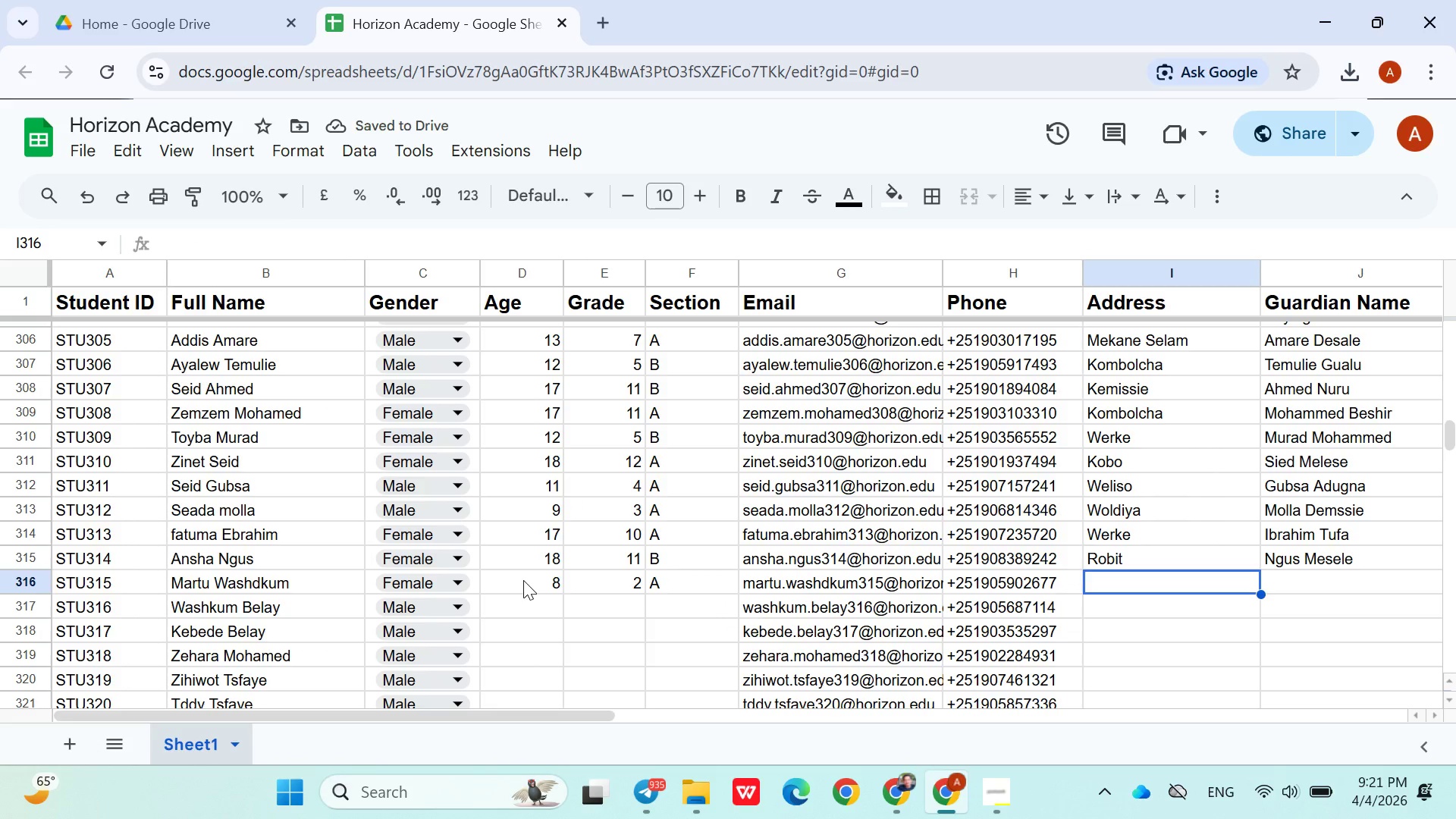 
type(Ada)
 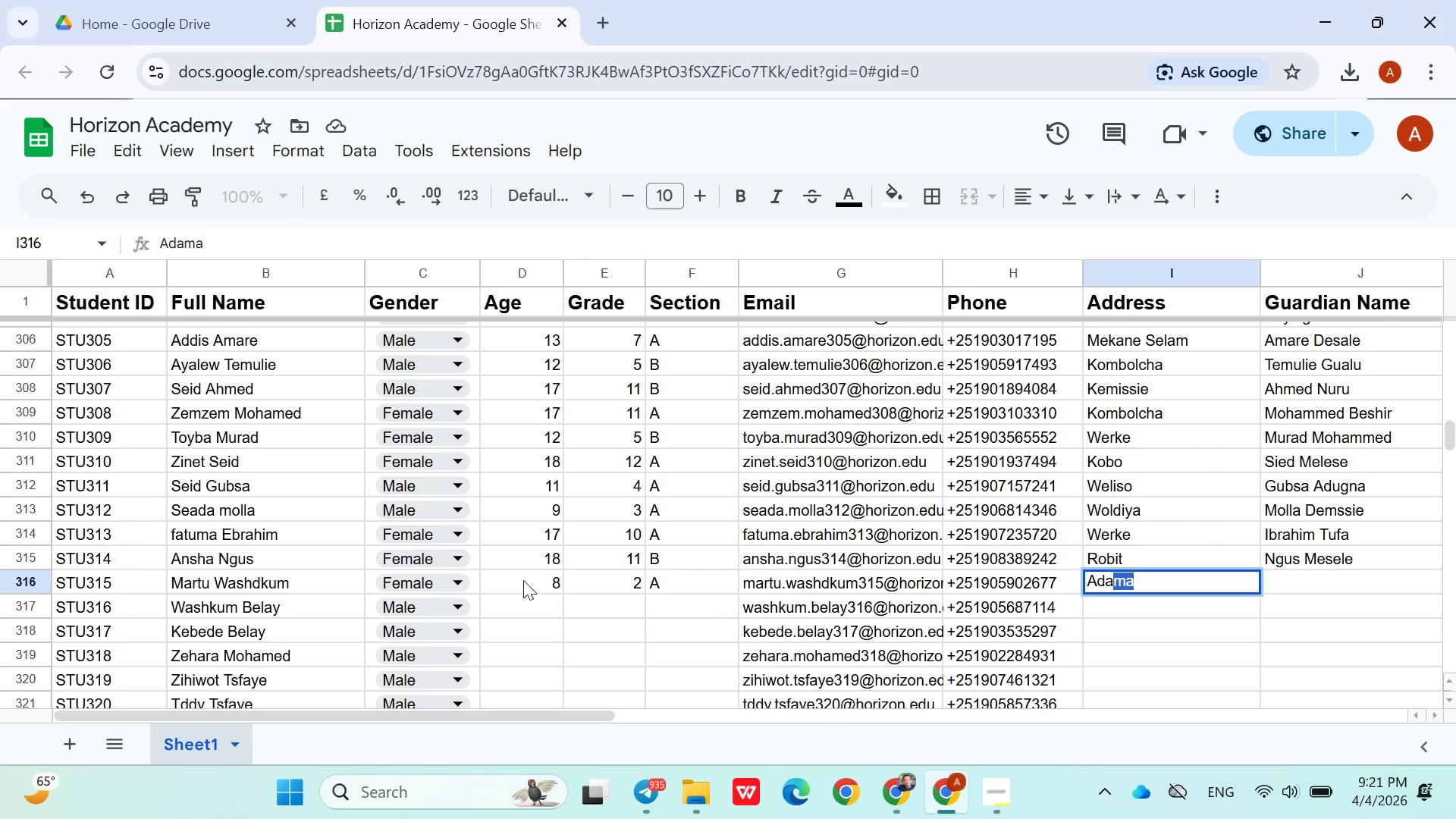 
key(ArrowRight)
 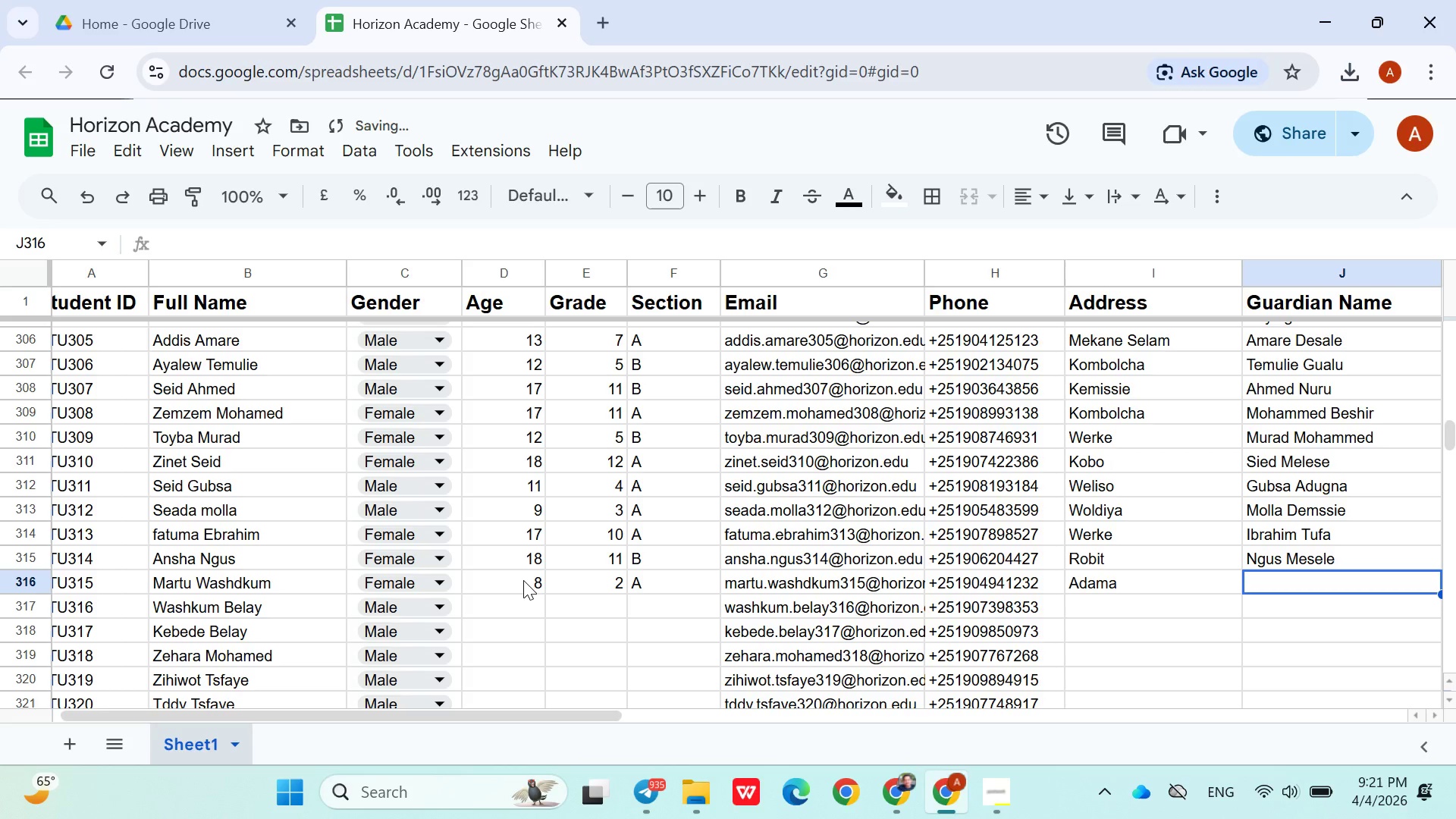 
hold_key(key=ShiftLeft, duration=1.51)
 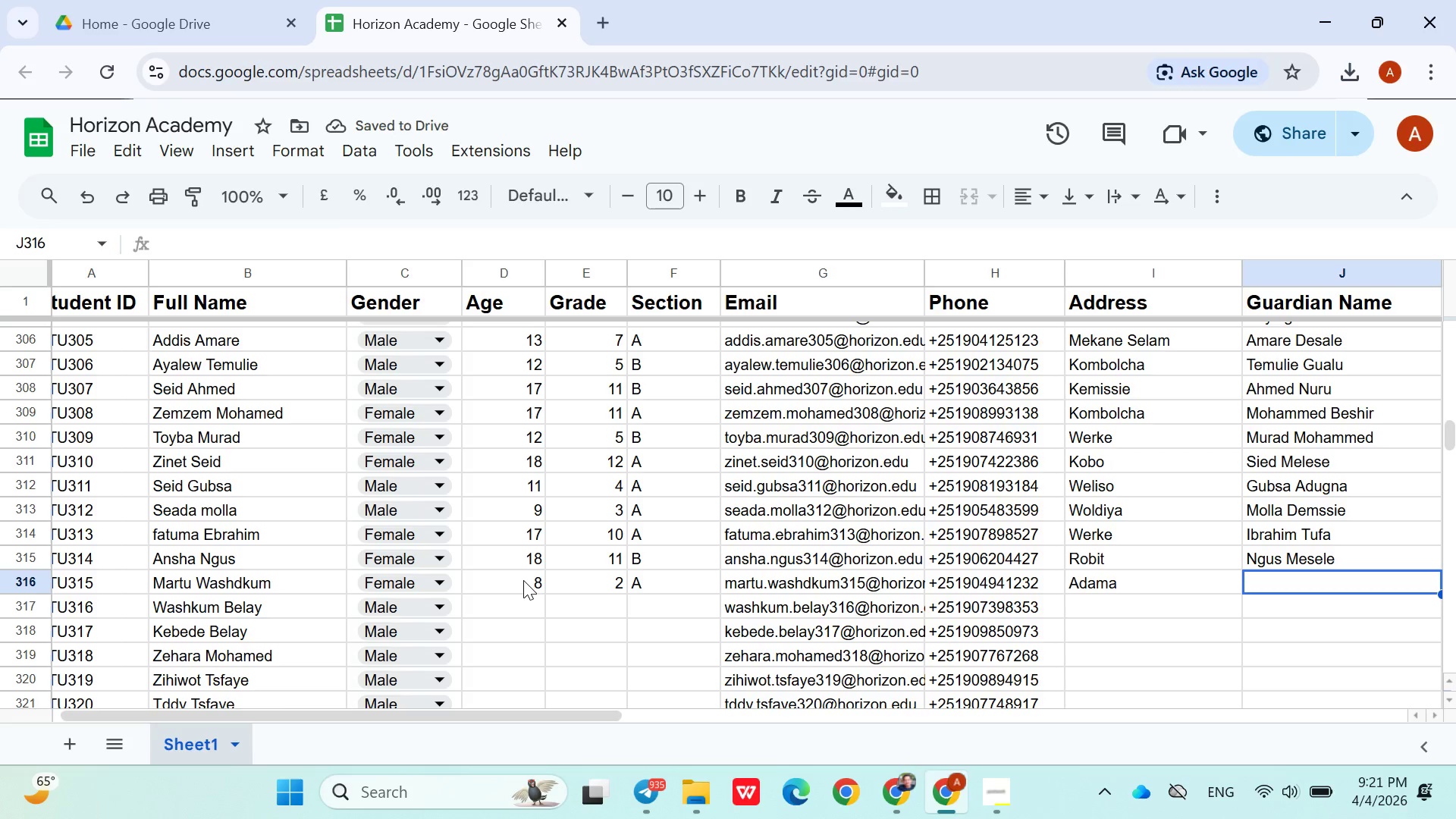 
hold_key(key=ShiftLeft, duration=1.5)
 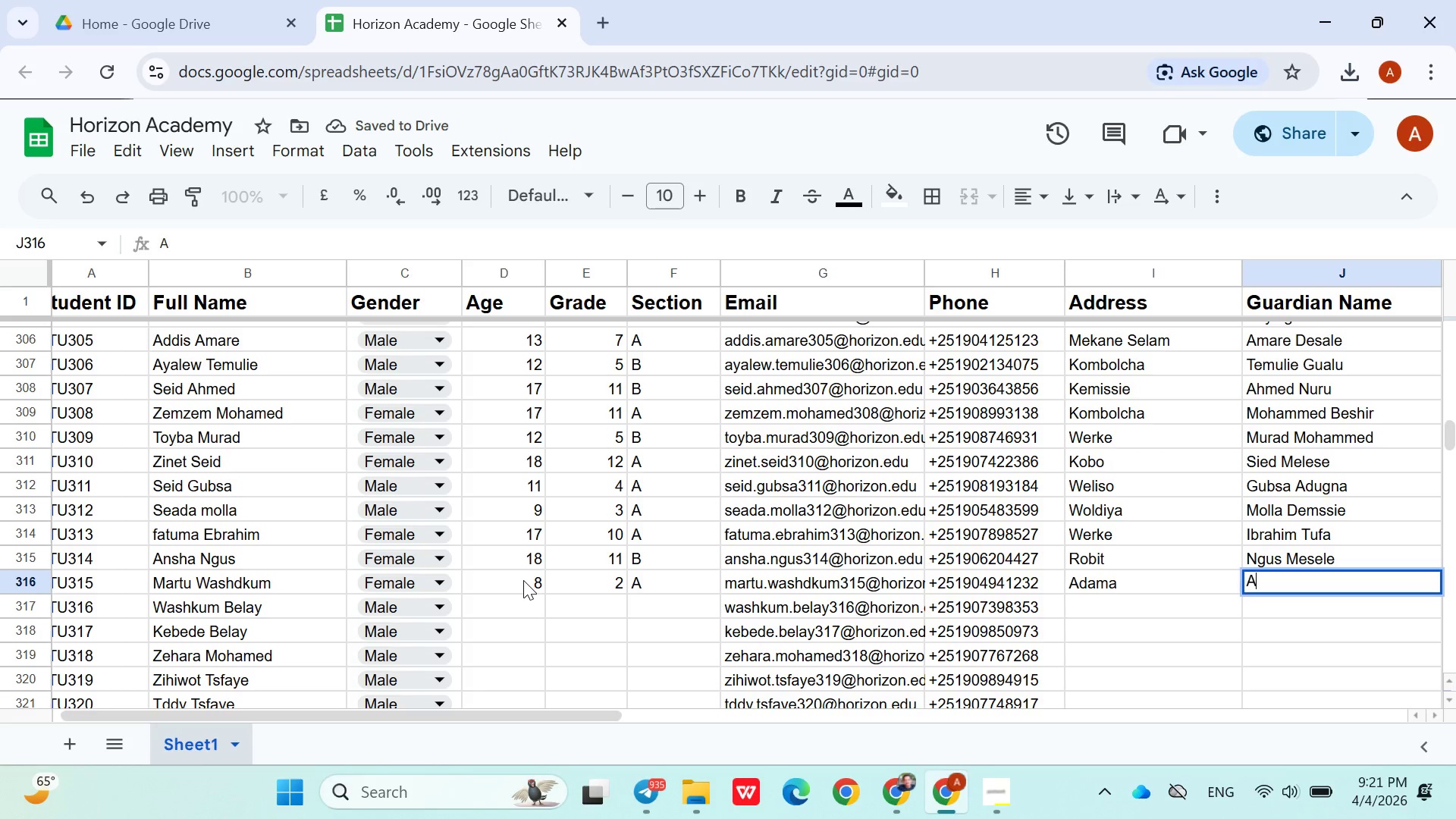 
type(Amina Mulugeta)
 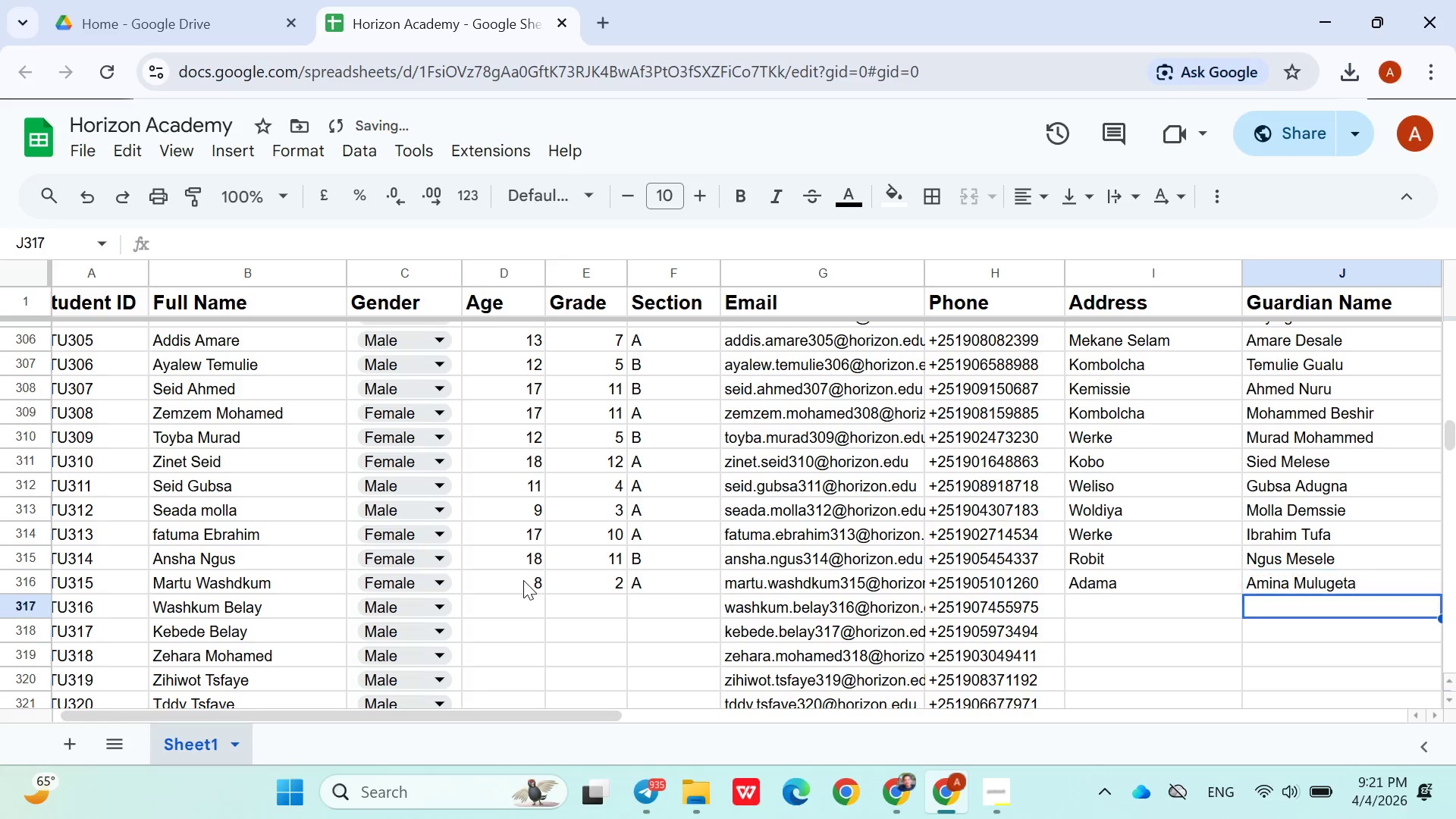 
 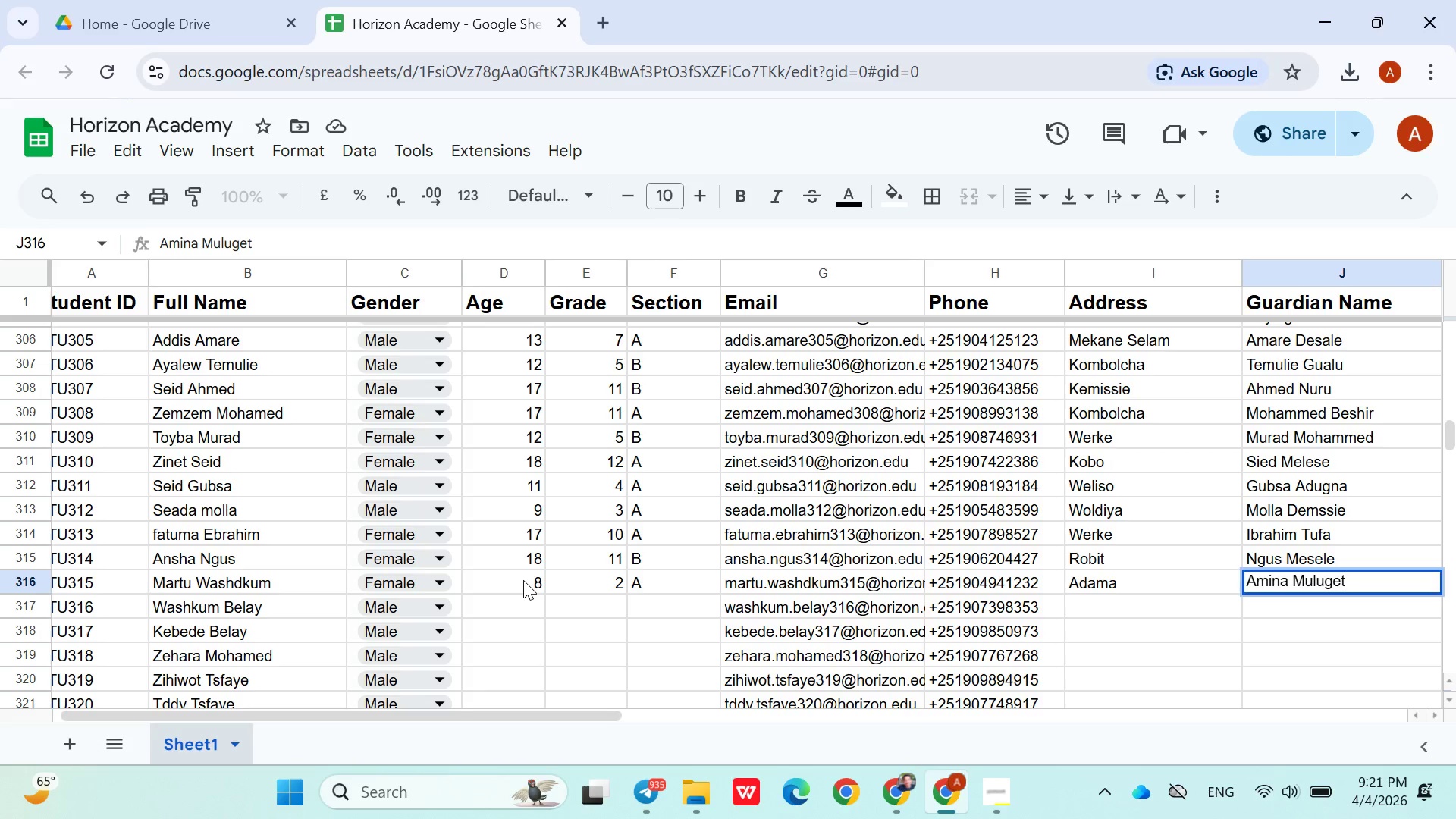 
key(ArrowDown)
 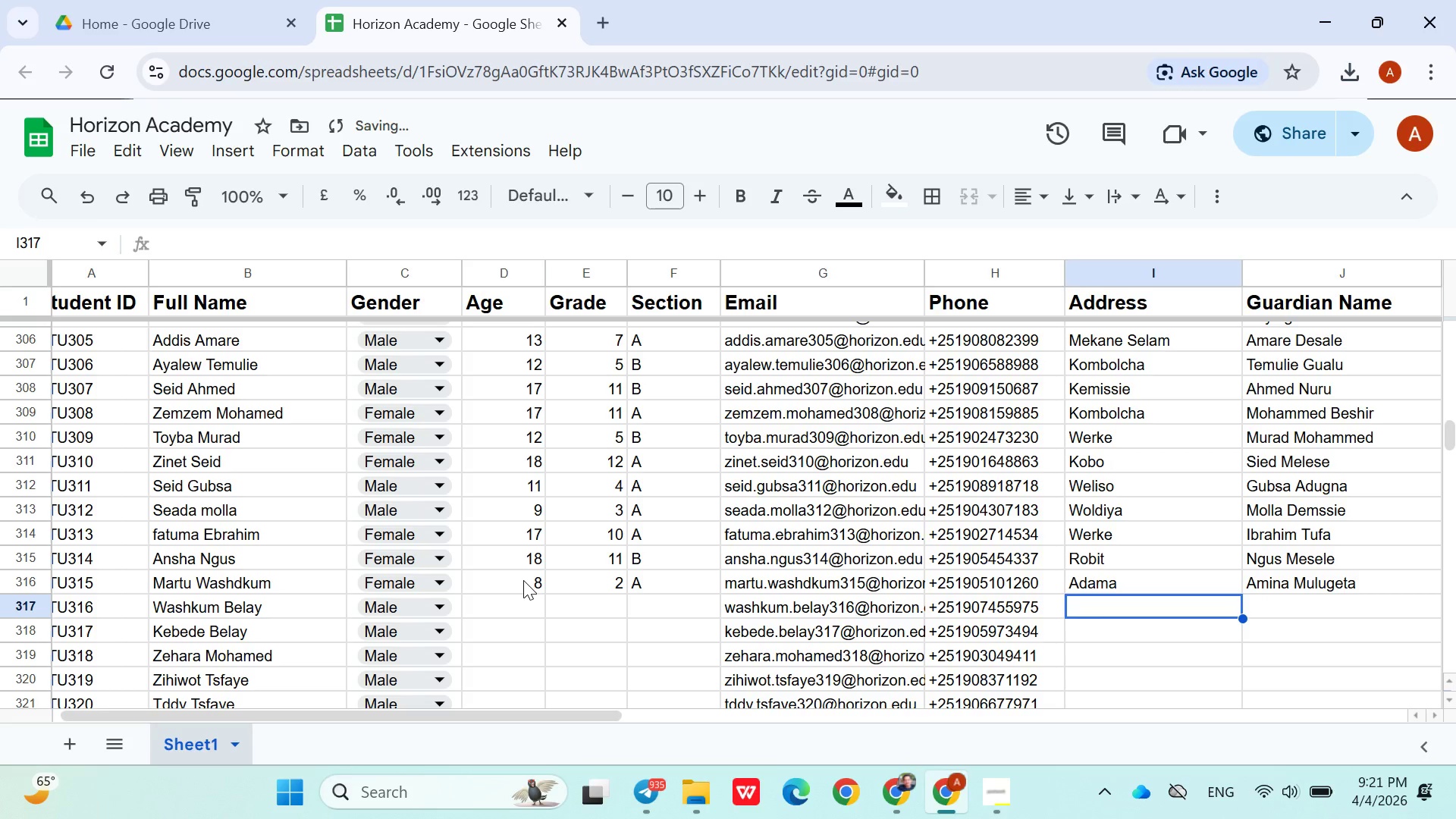 
hold_key(key=ArrowLeft, duration=1.11)
 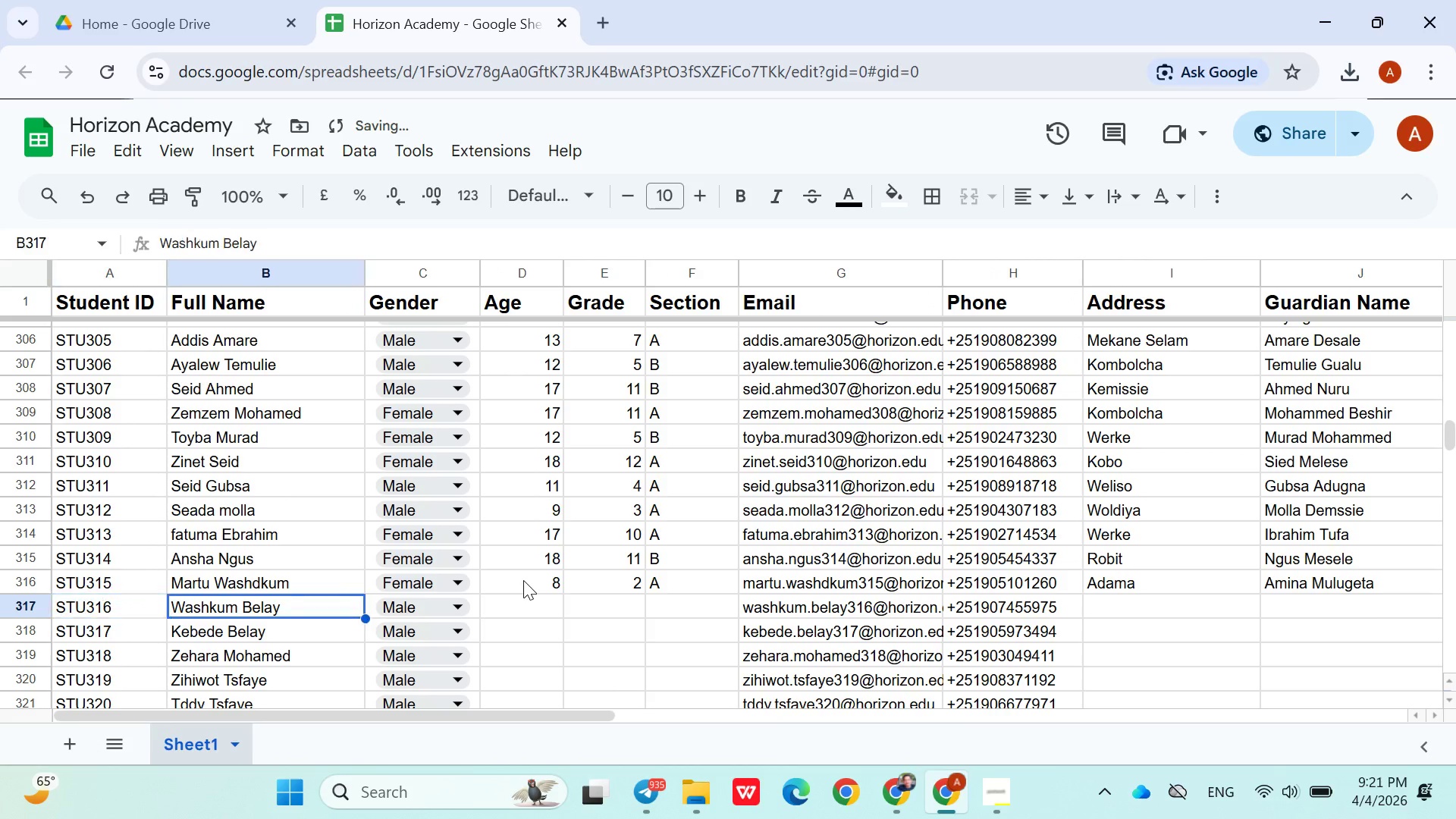 
key(ArrowRight)
 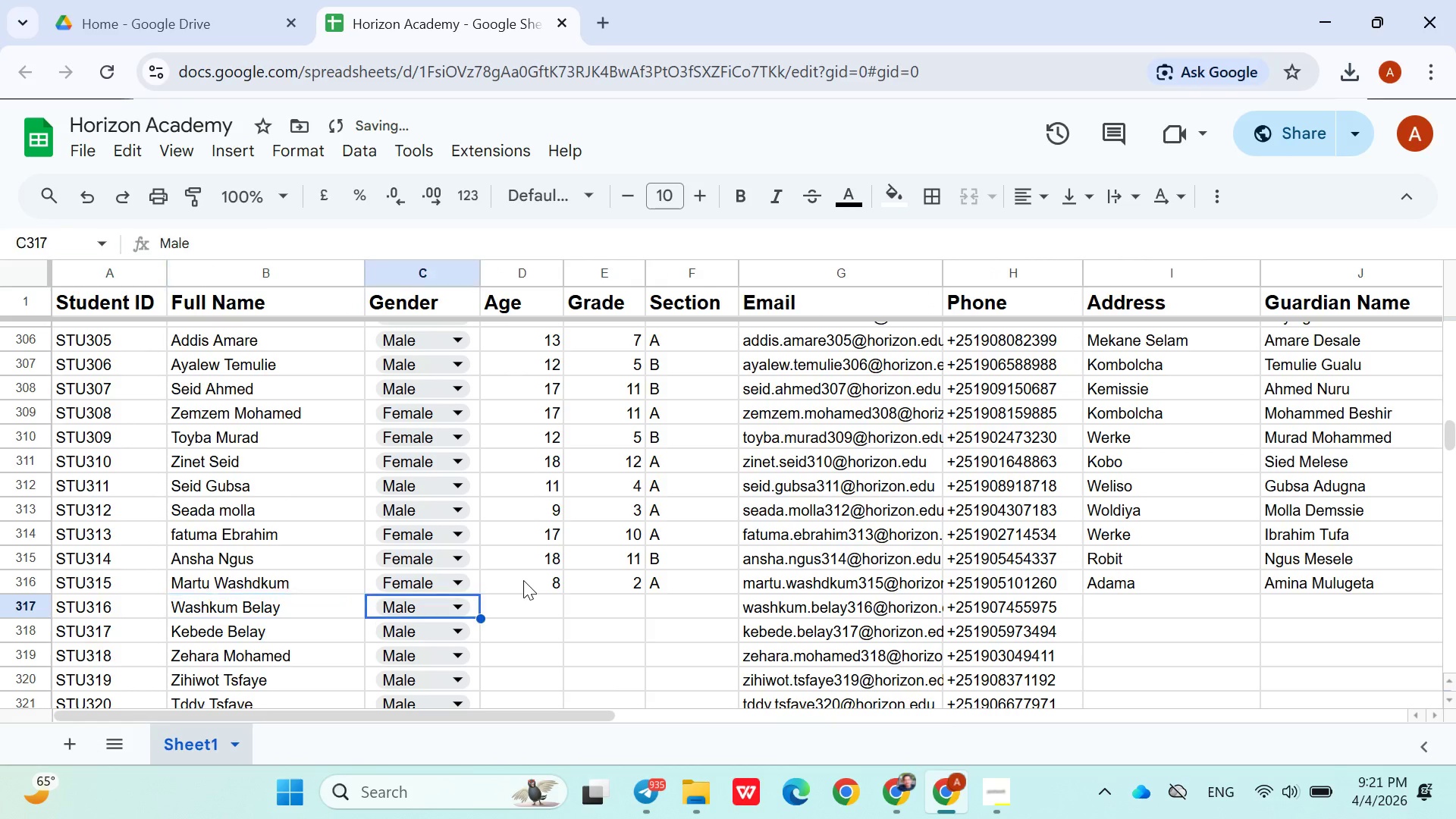 
key(ArrowRight)
 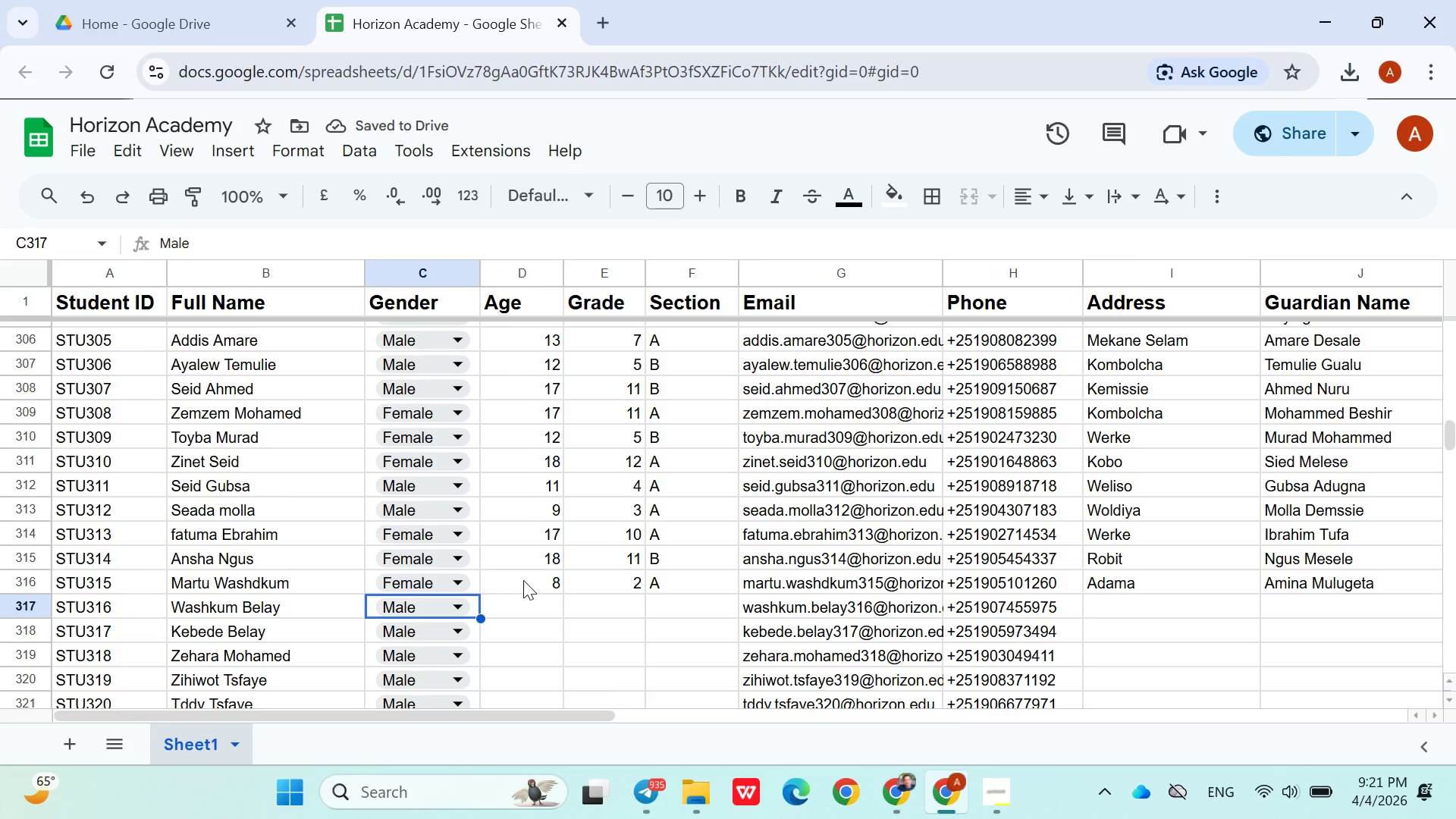 
key(ArrowRight)
 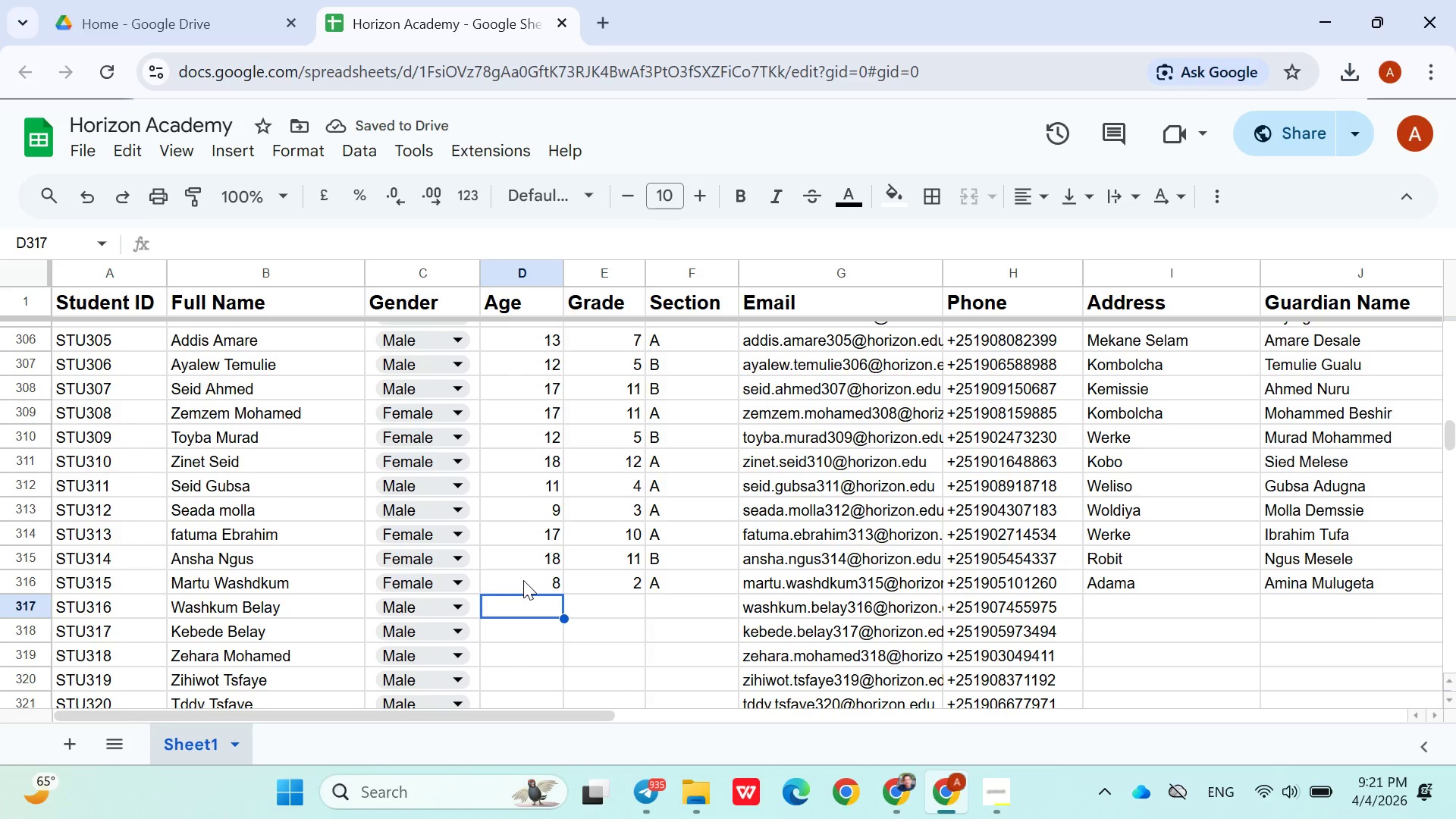 
hold_key(key=ShiftLeft, duration=0.7)
 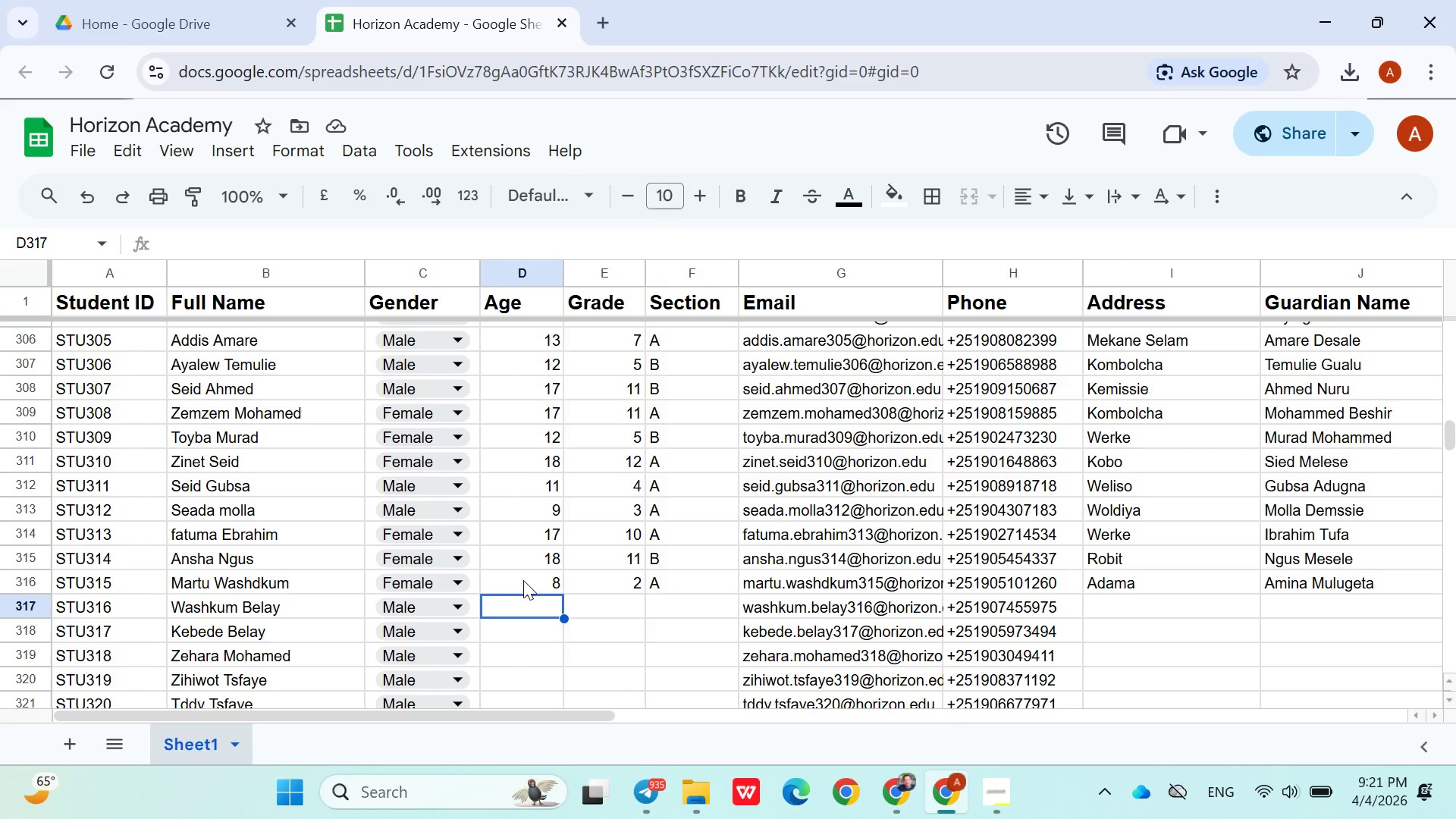 
wait(6.84)
 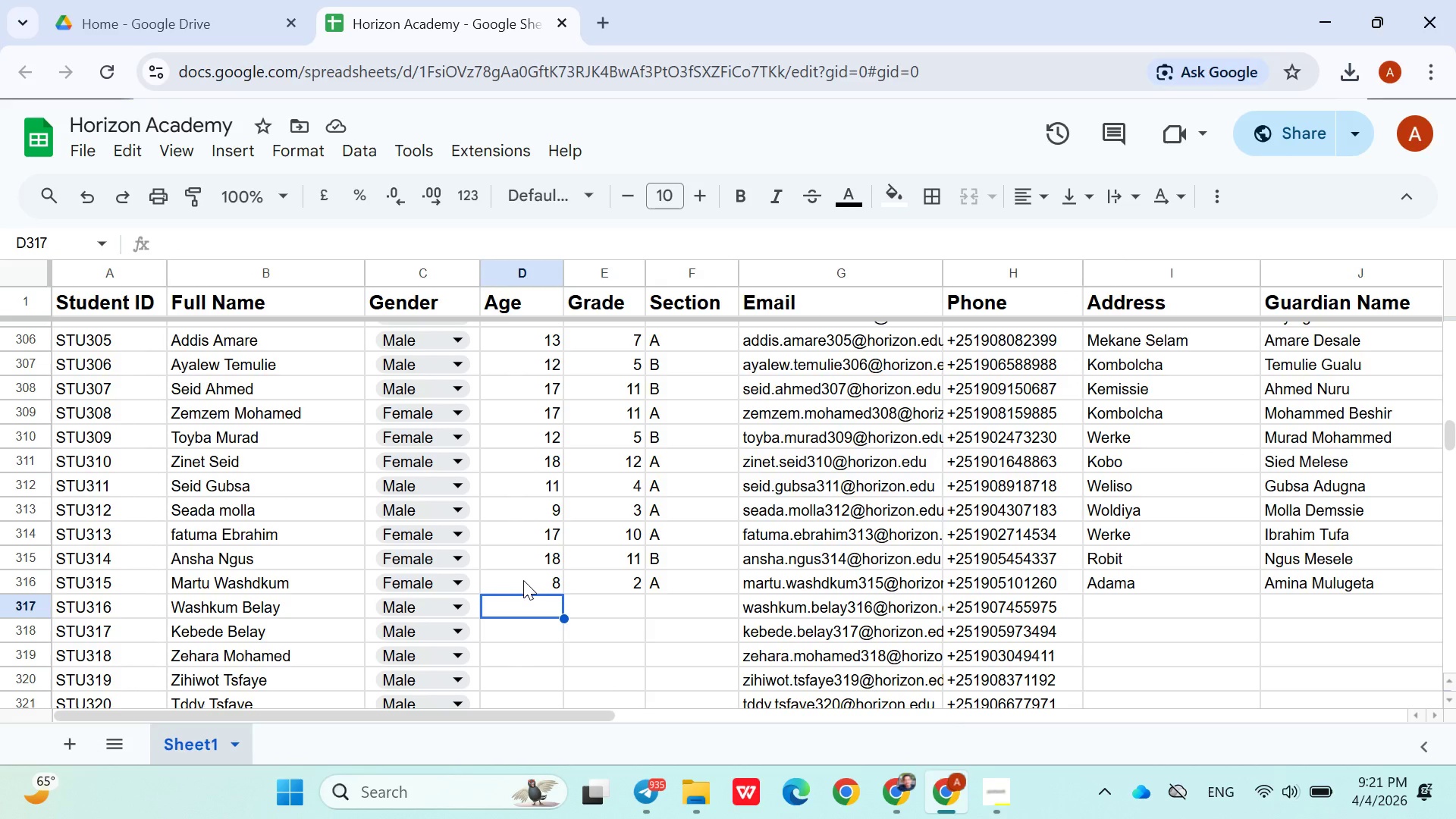 
type(12)
 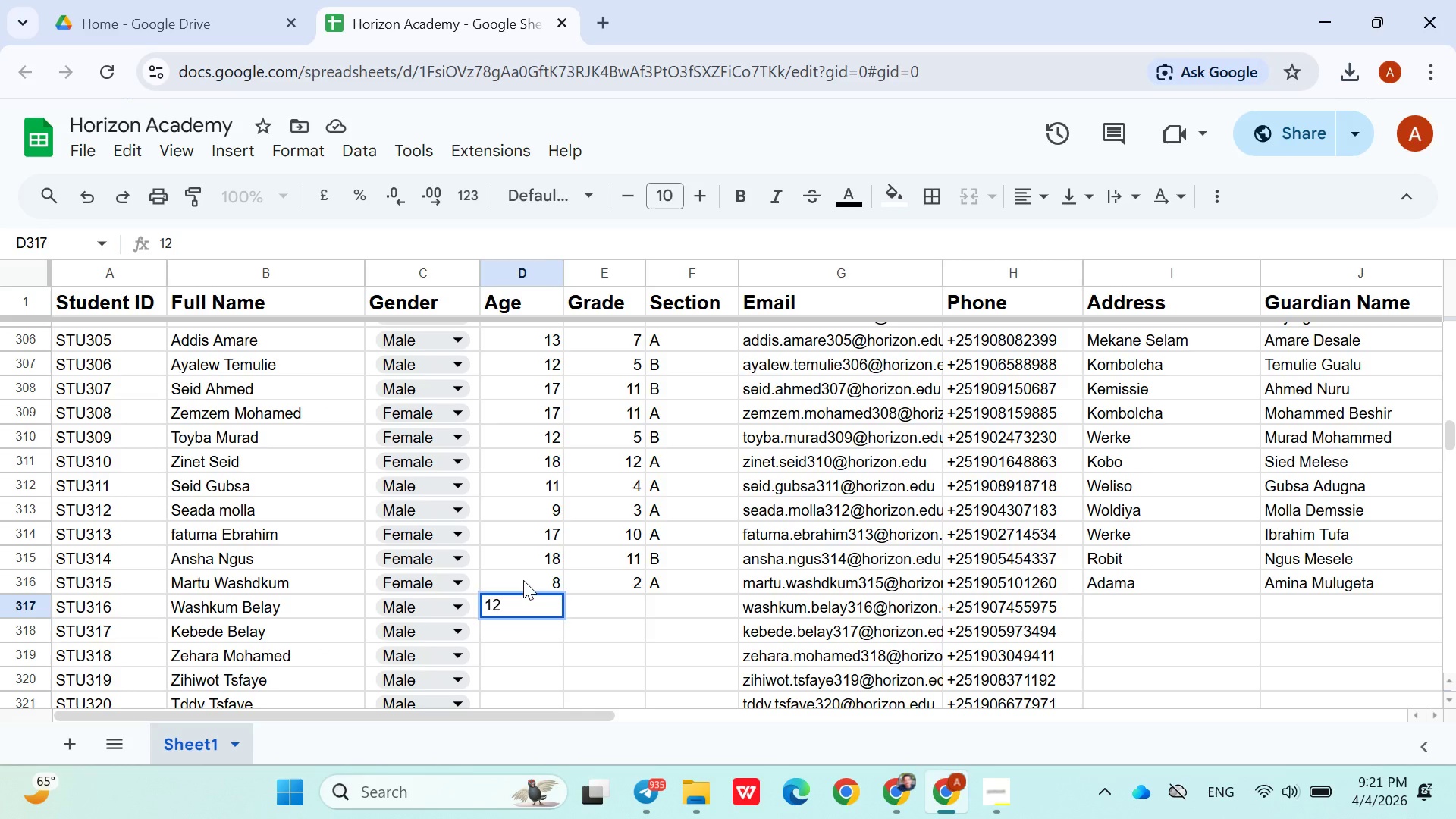 
key(ArrowRight)
 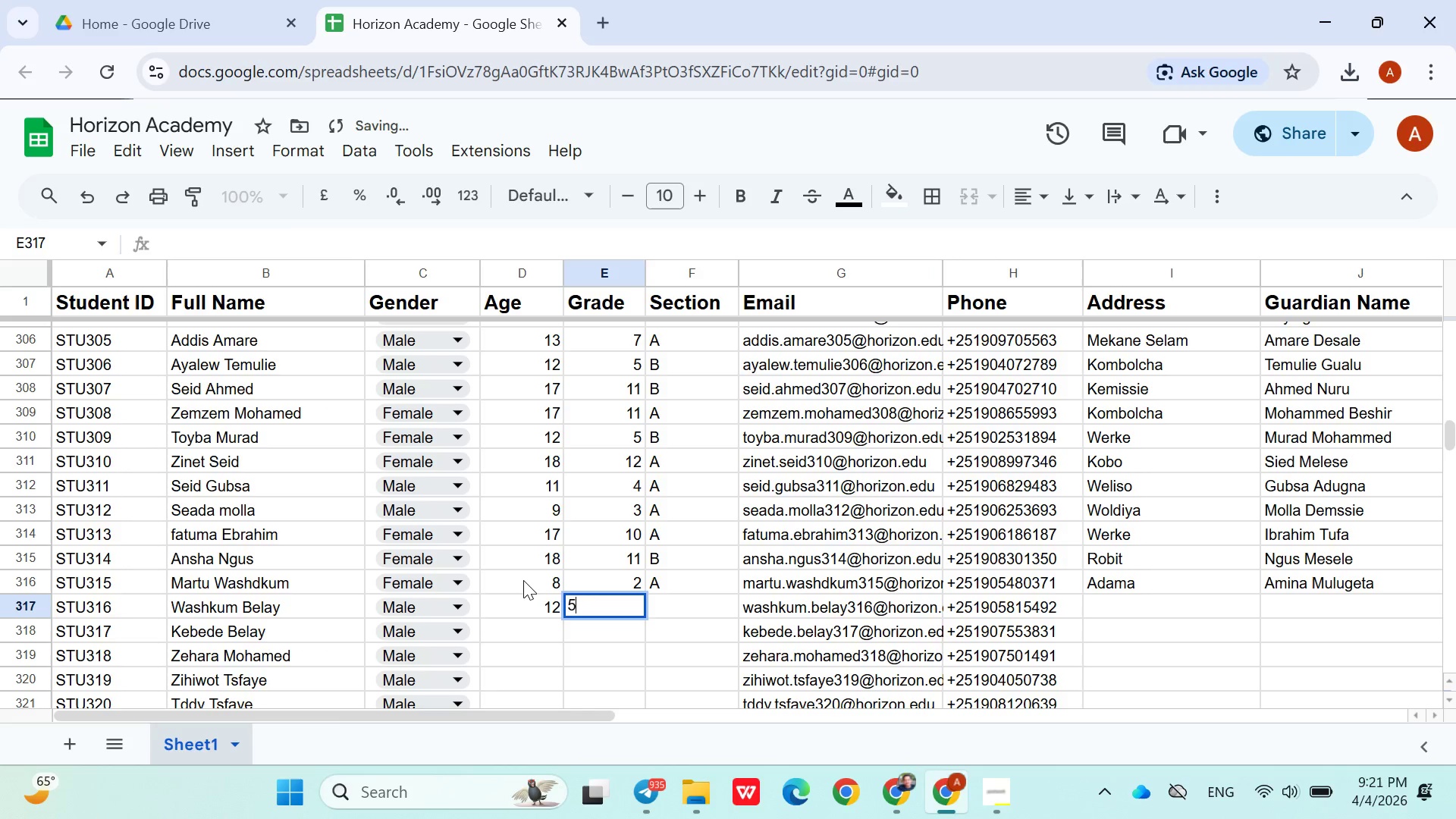 
key(5)
 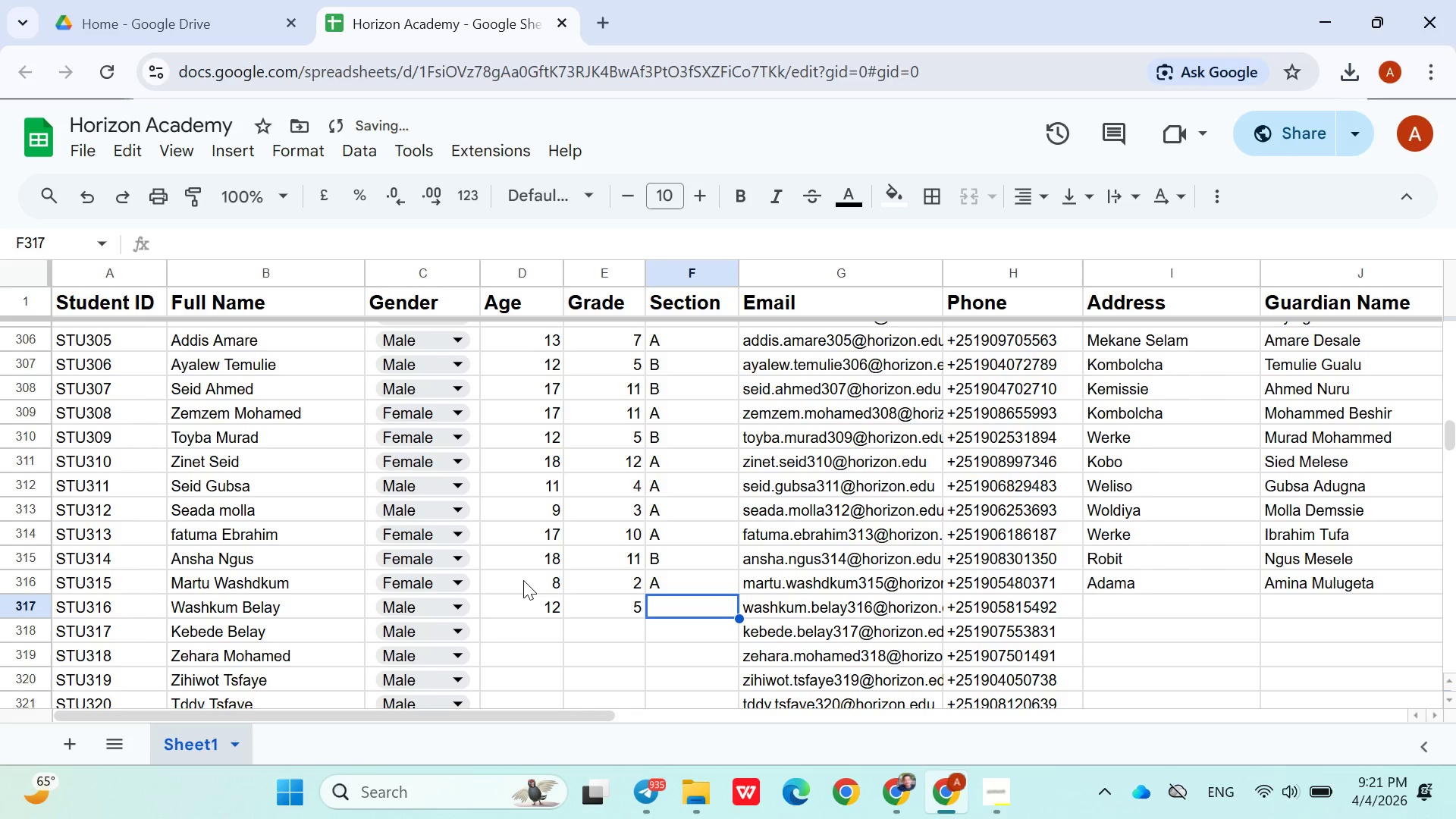 
key(ArrowRight)
 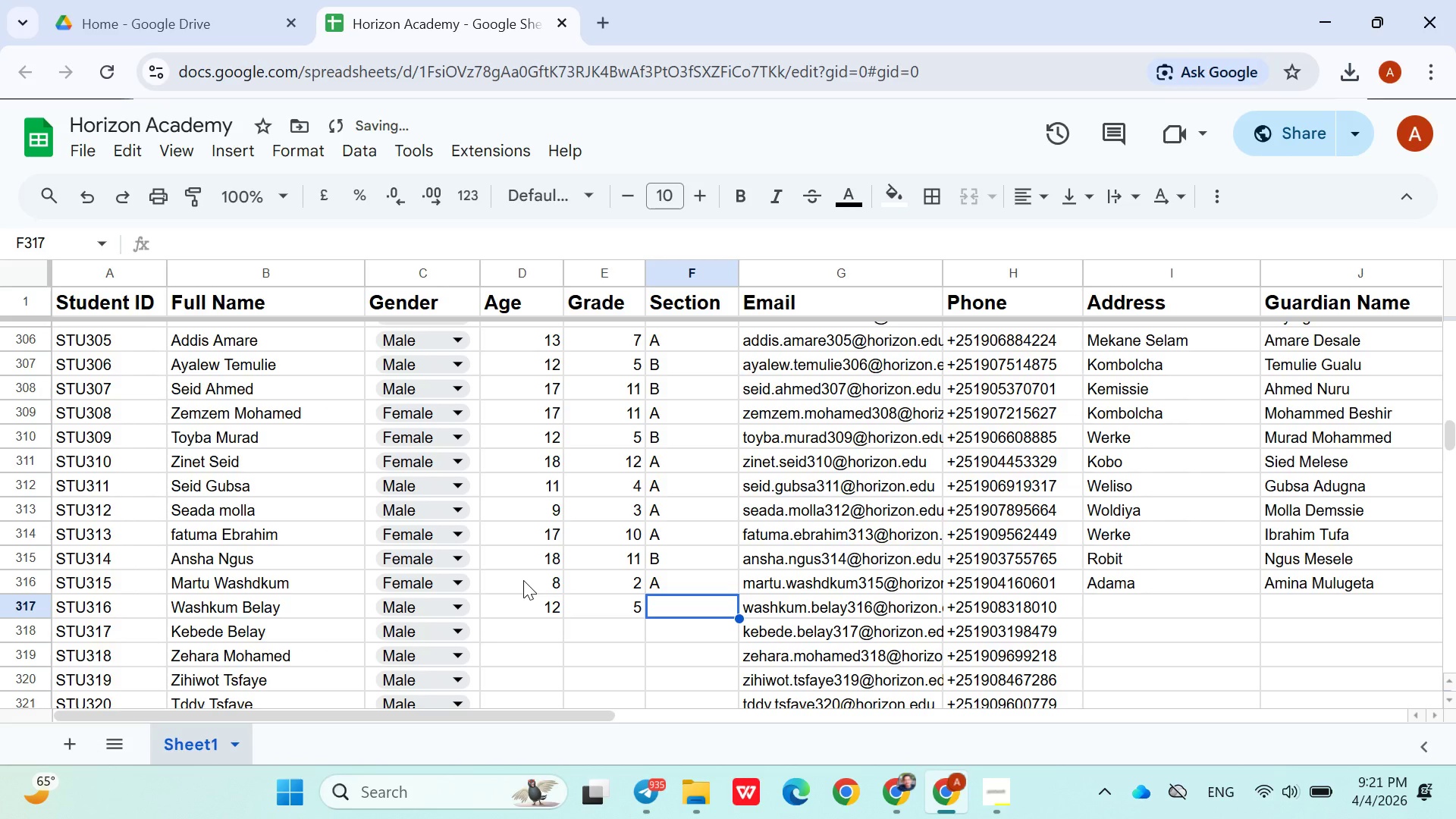 
key(Shift+B)
 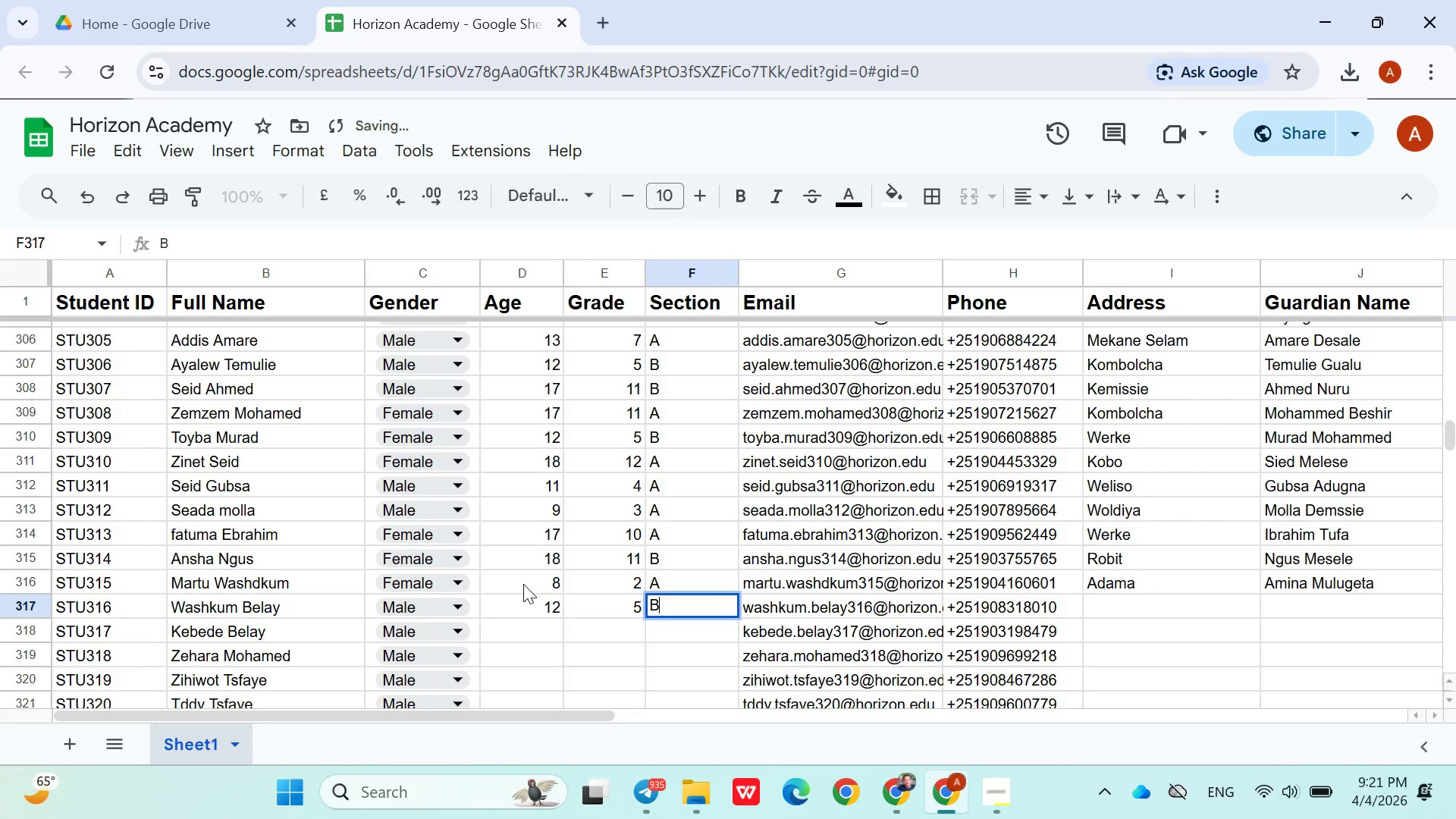 
key(ArrowRight)
 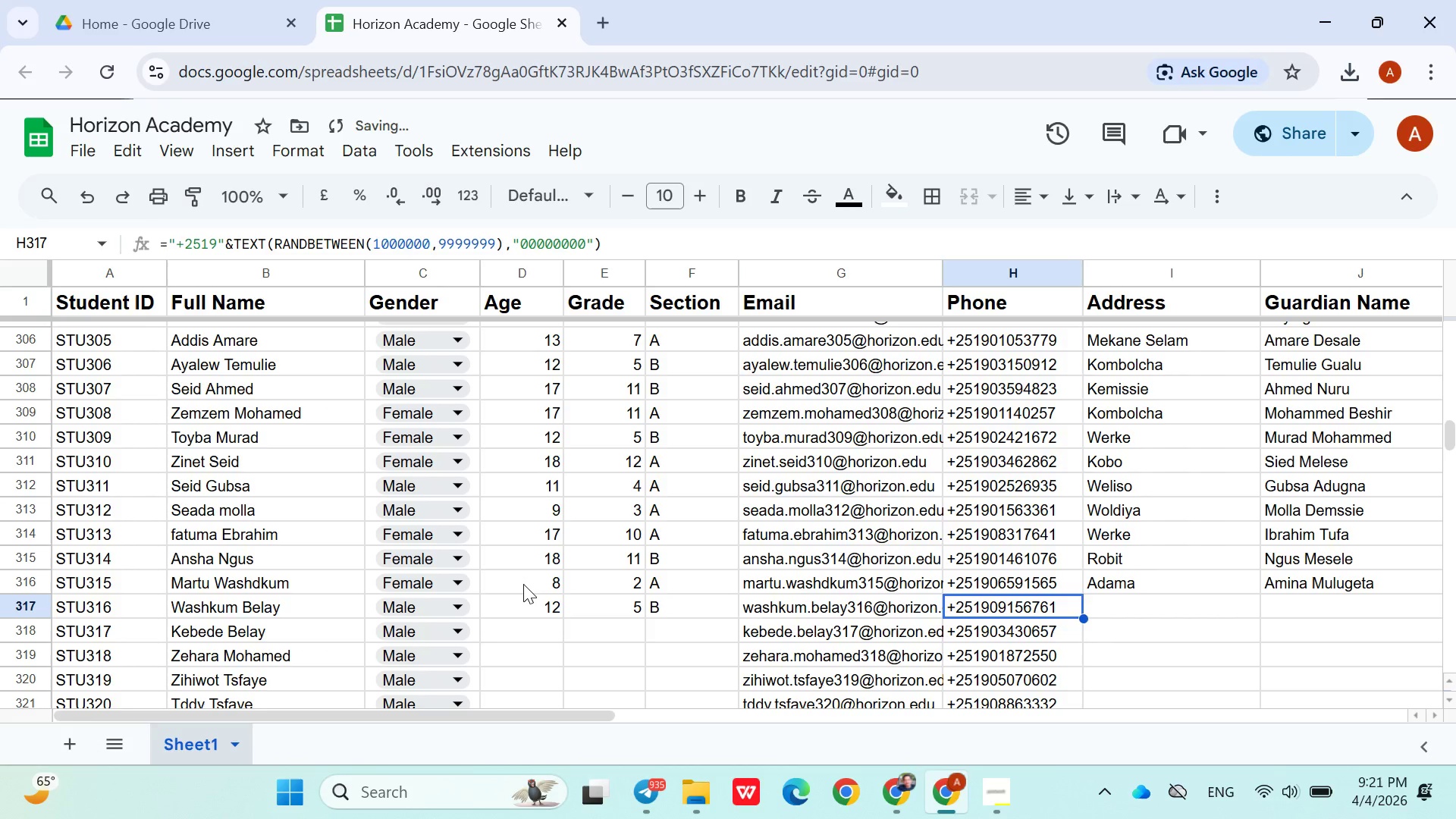 
key(ArrowRight)
 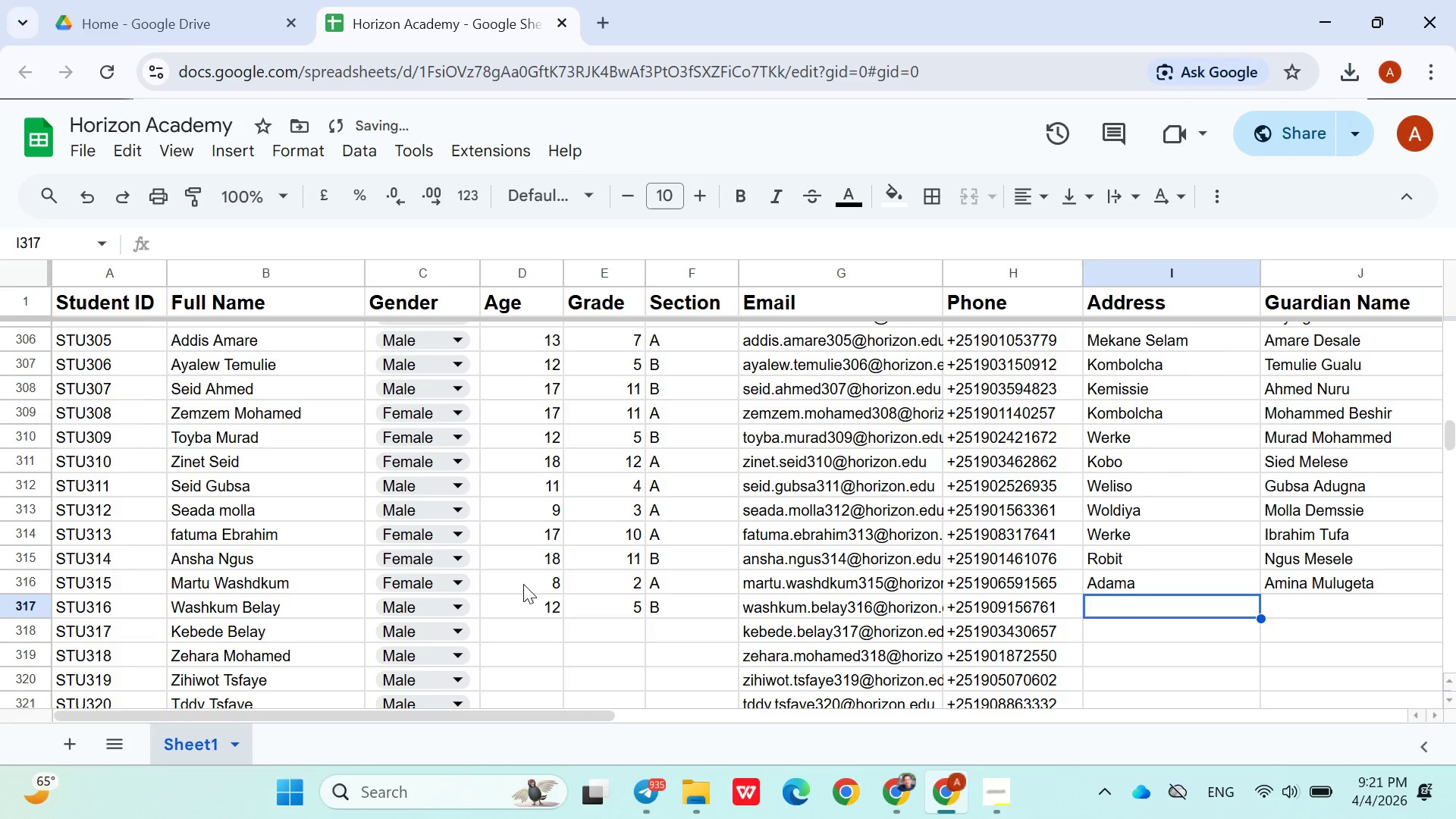 
key(ArrowRight)
 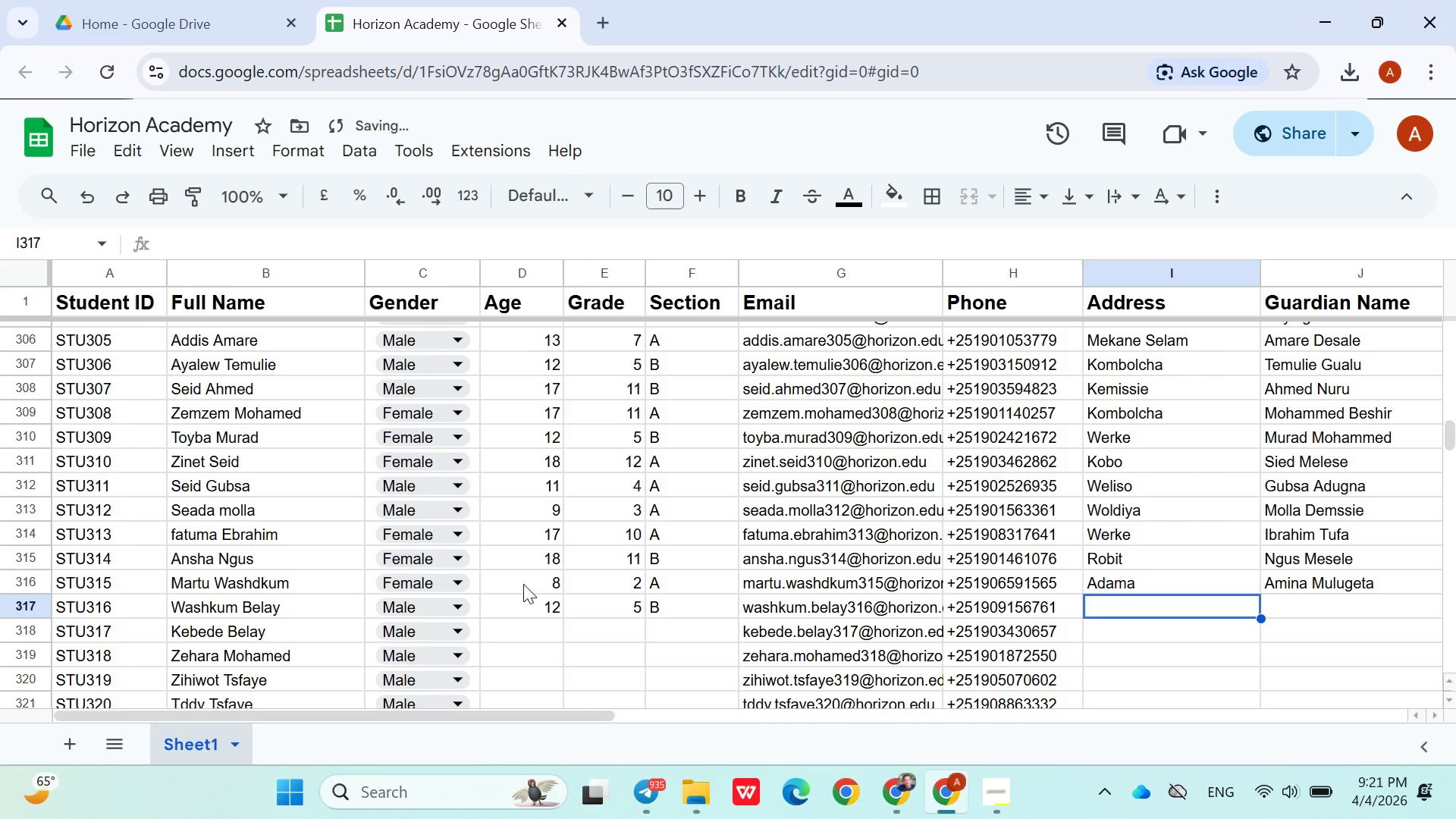 
type(Wel)
 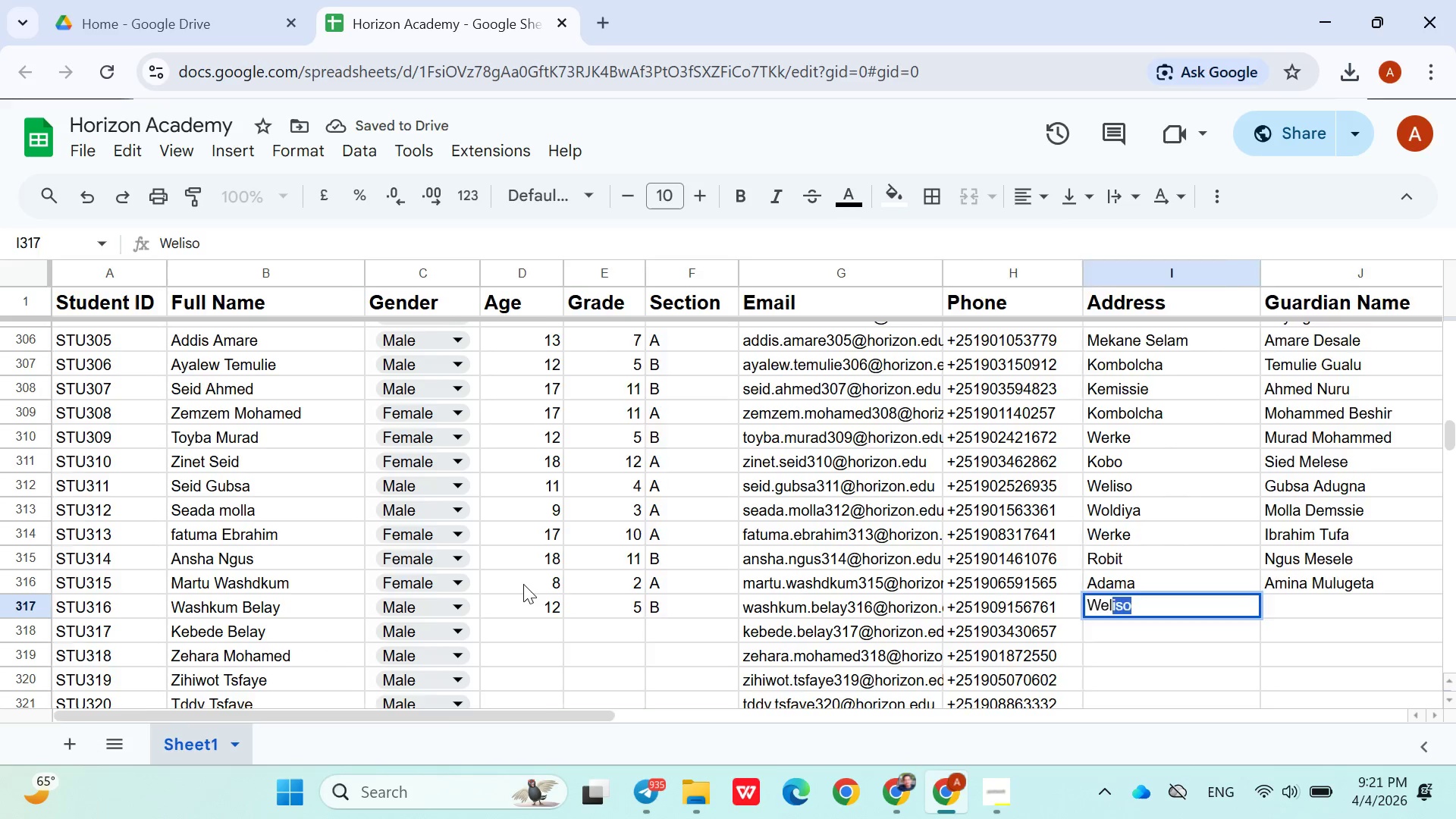 
key(ArrowRight)
 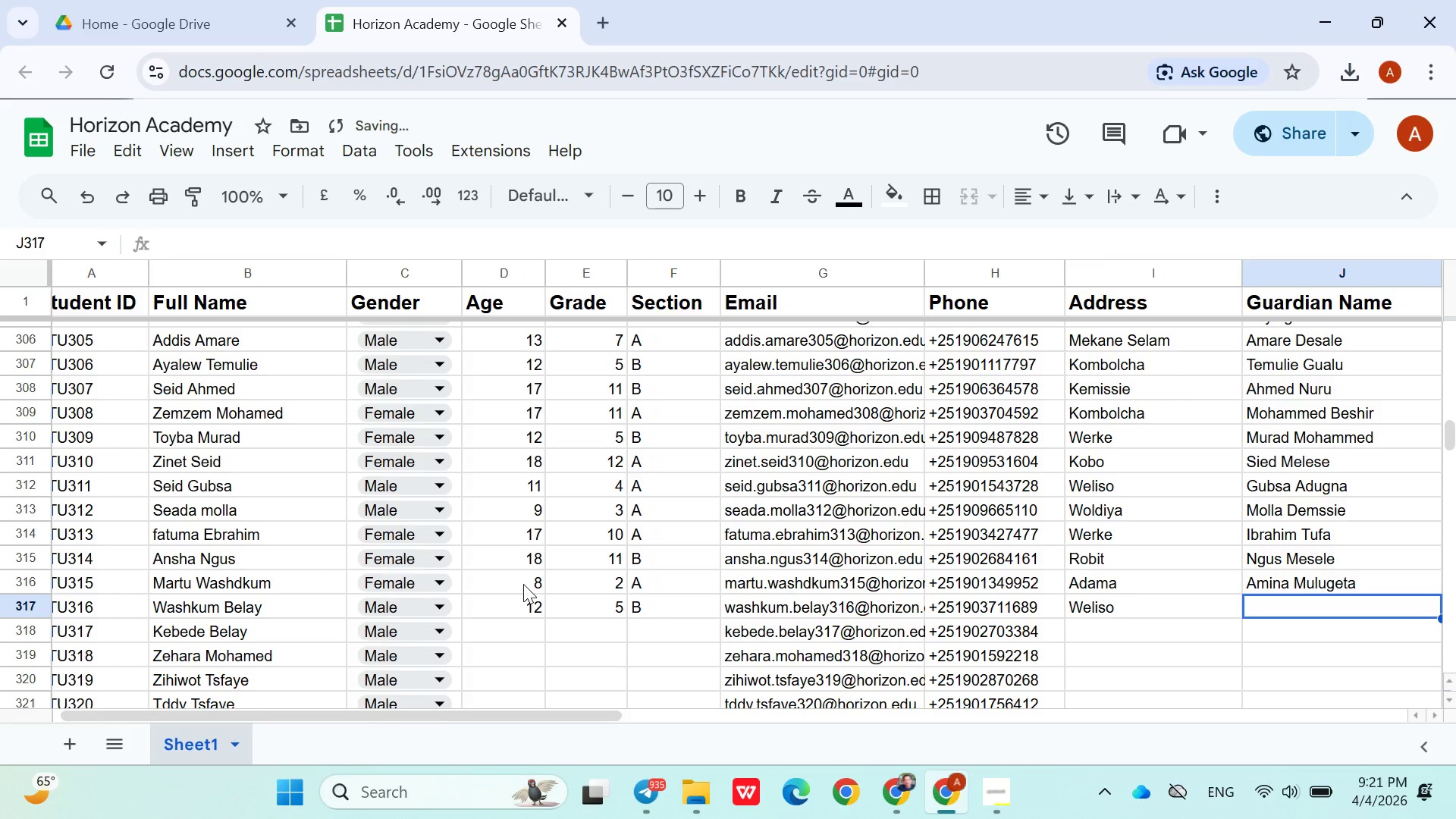 
type(Belay Amede)
 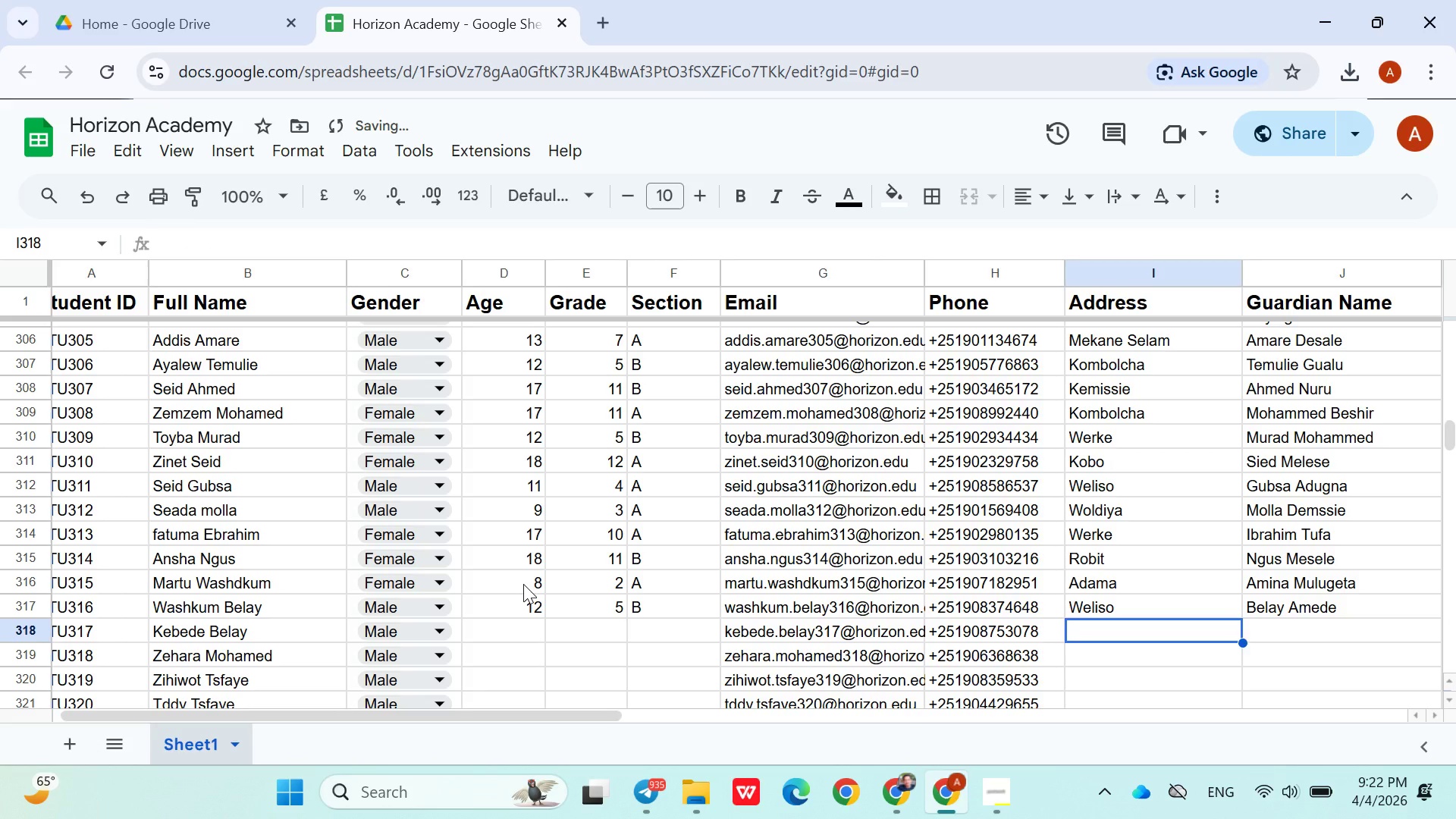 
 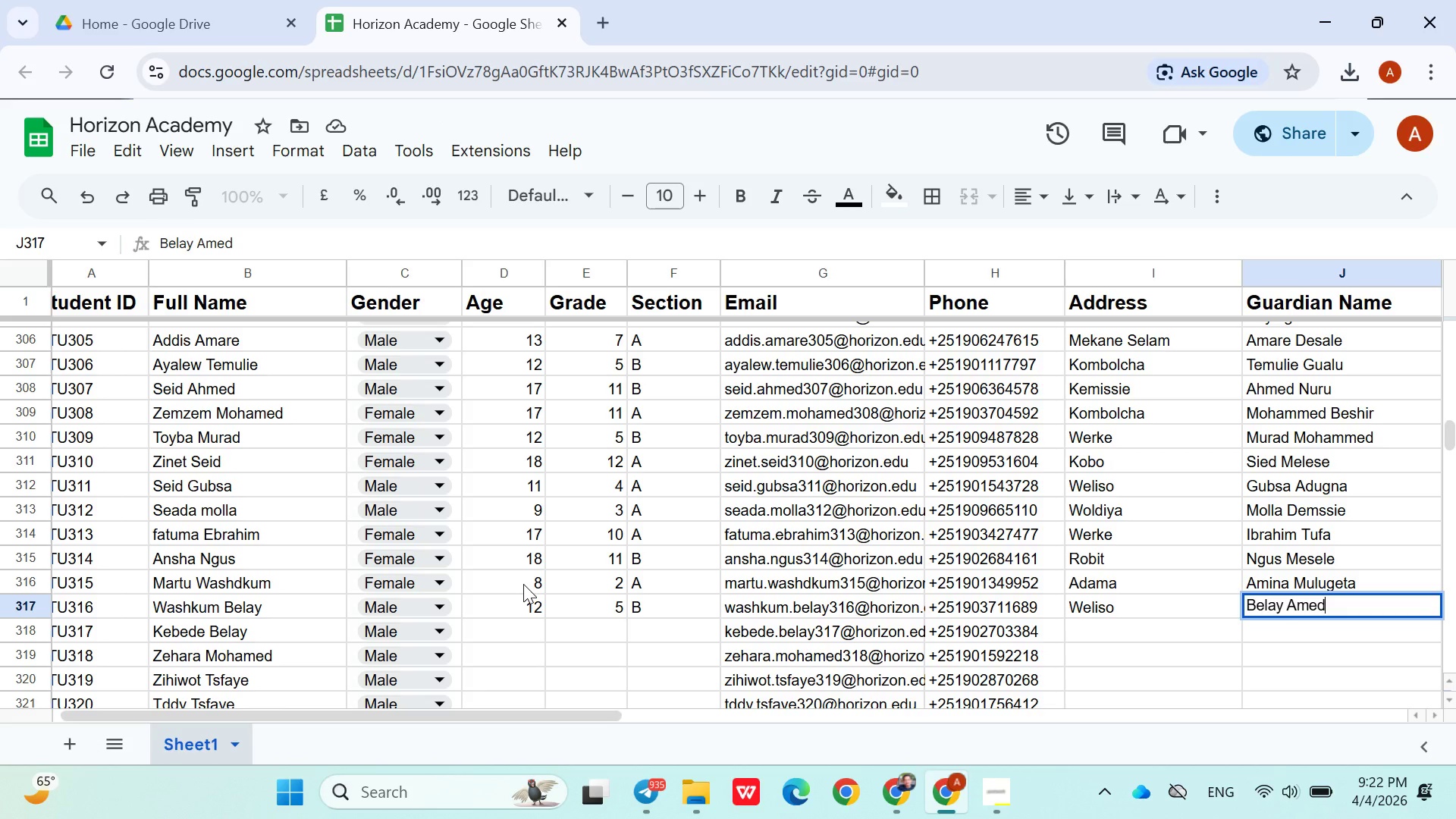 
key(ArrowDown)
 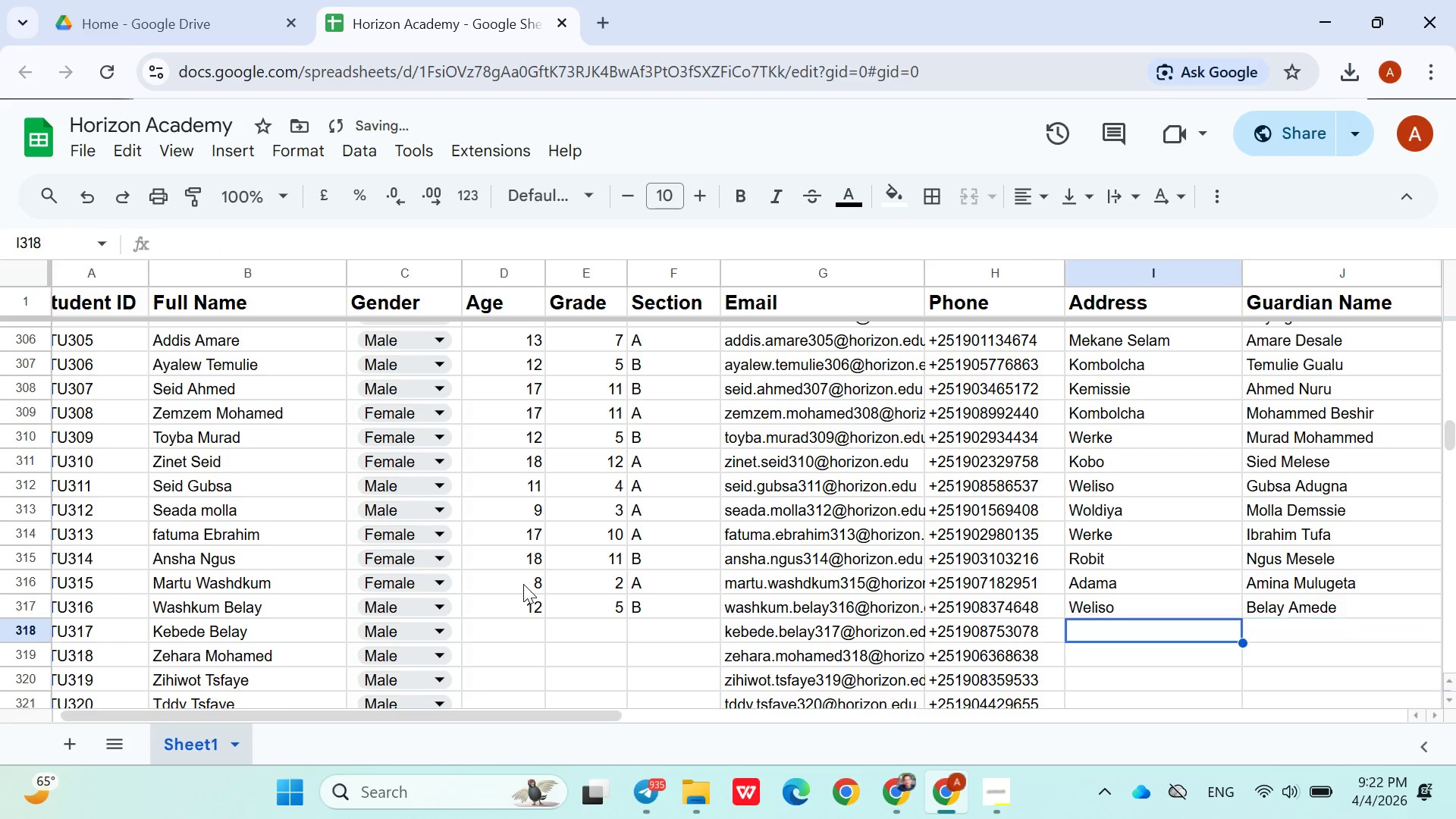 
hold_key(key=ArrowLeft, duration=0.92)
 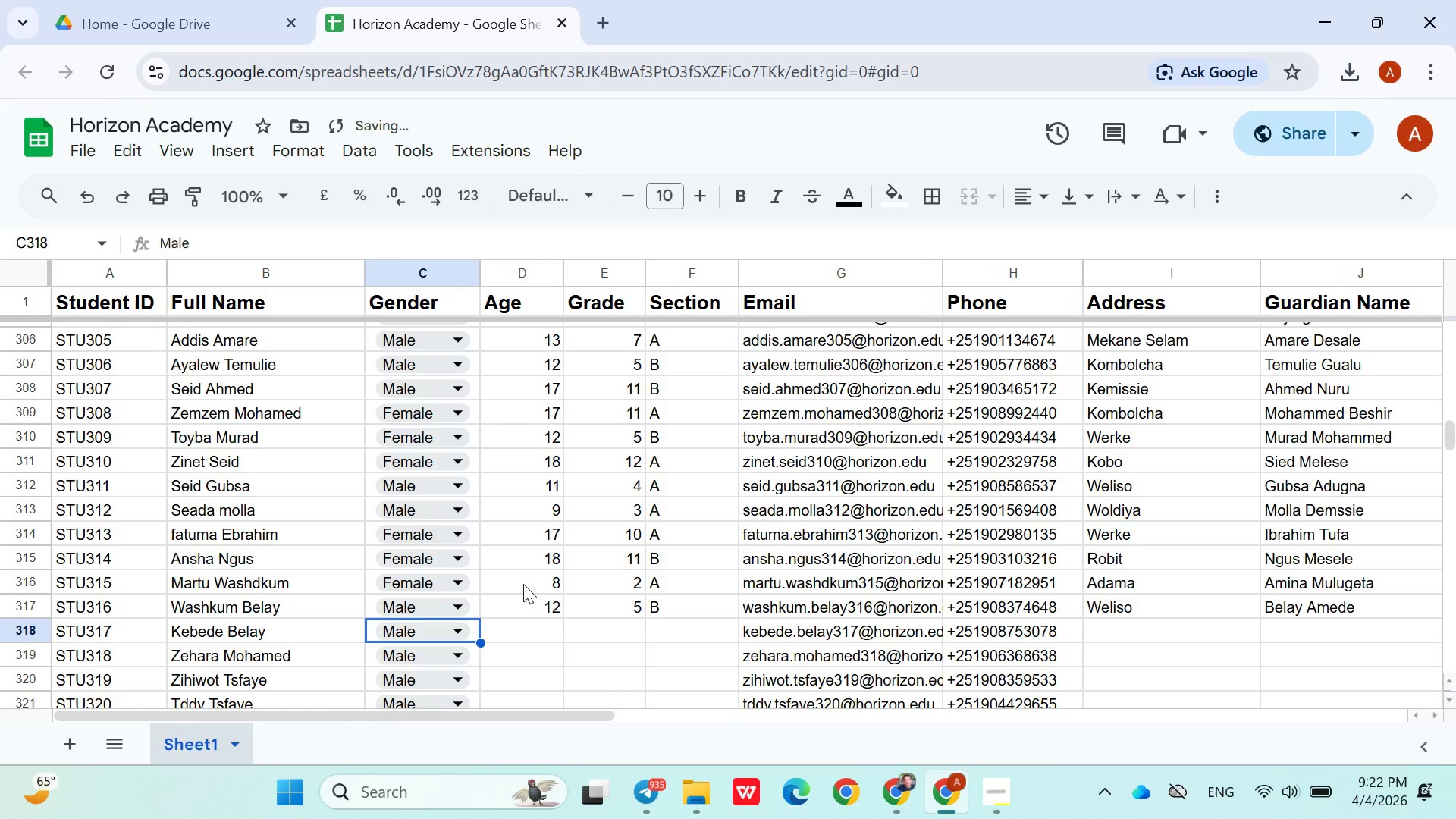 
key(ArrowRight)
 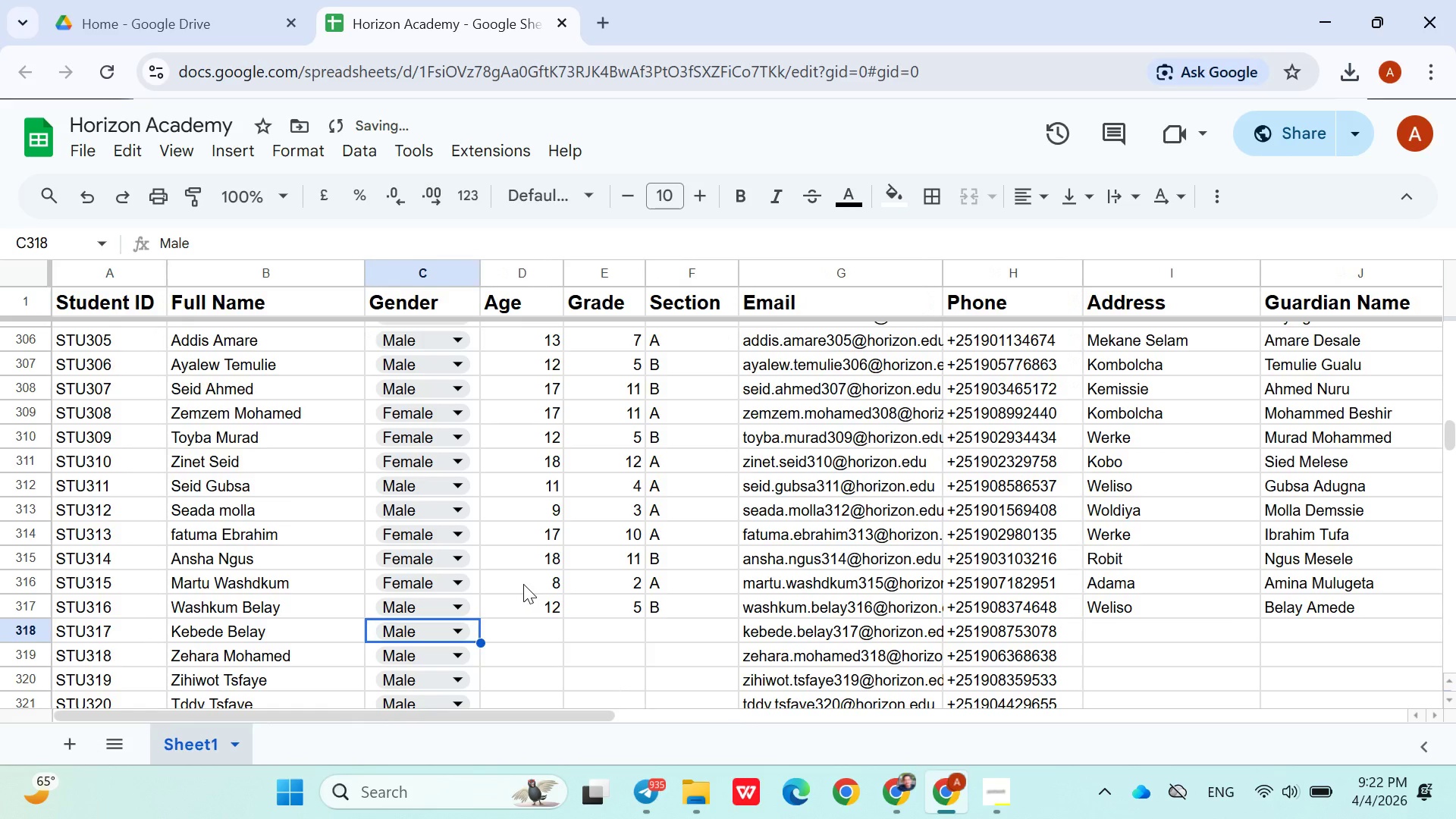 
key(ArrowRight)
 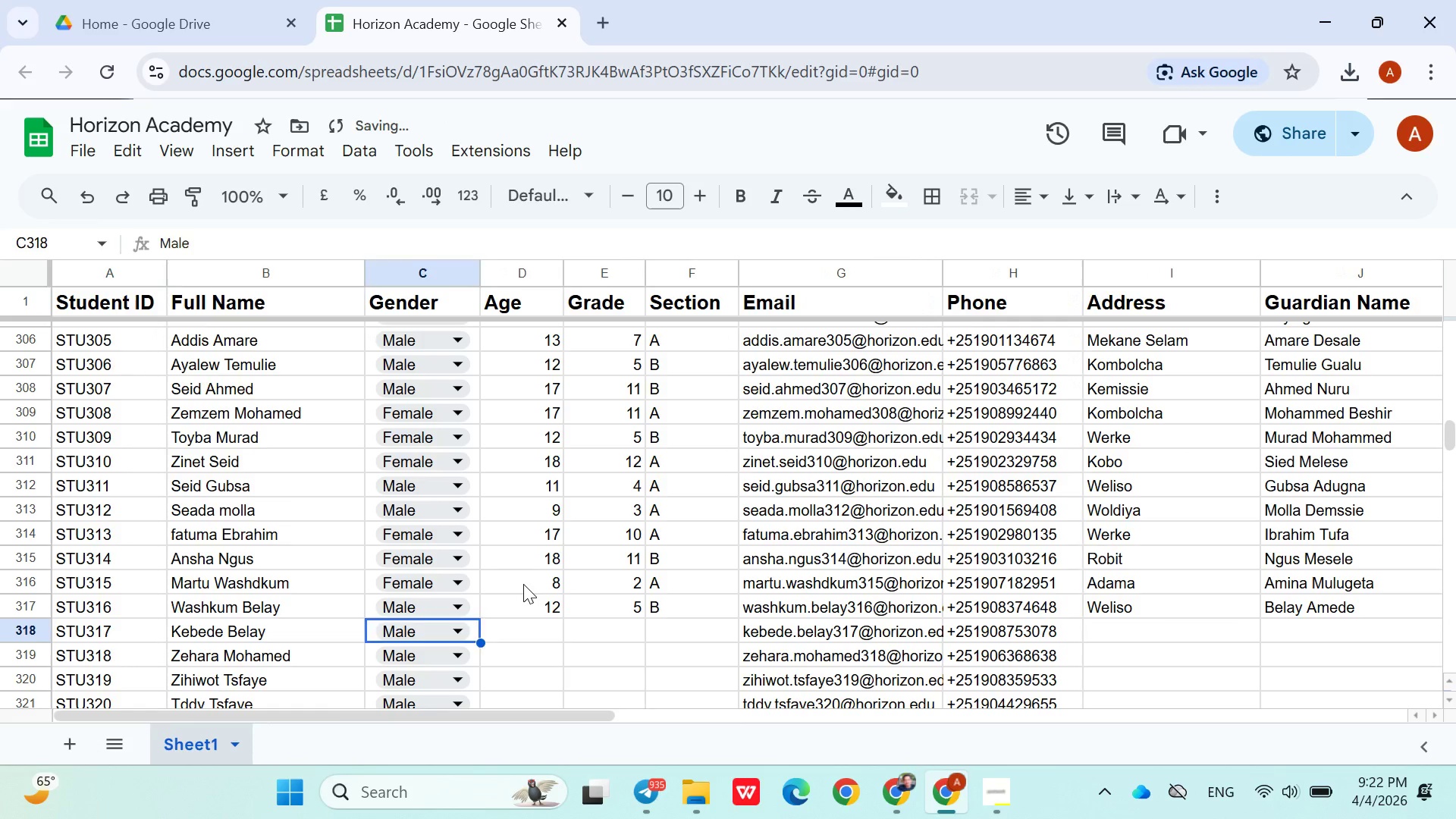 
key(ArrowRight)
 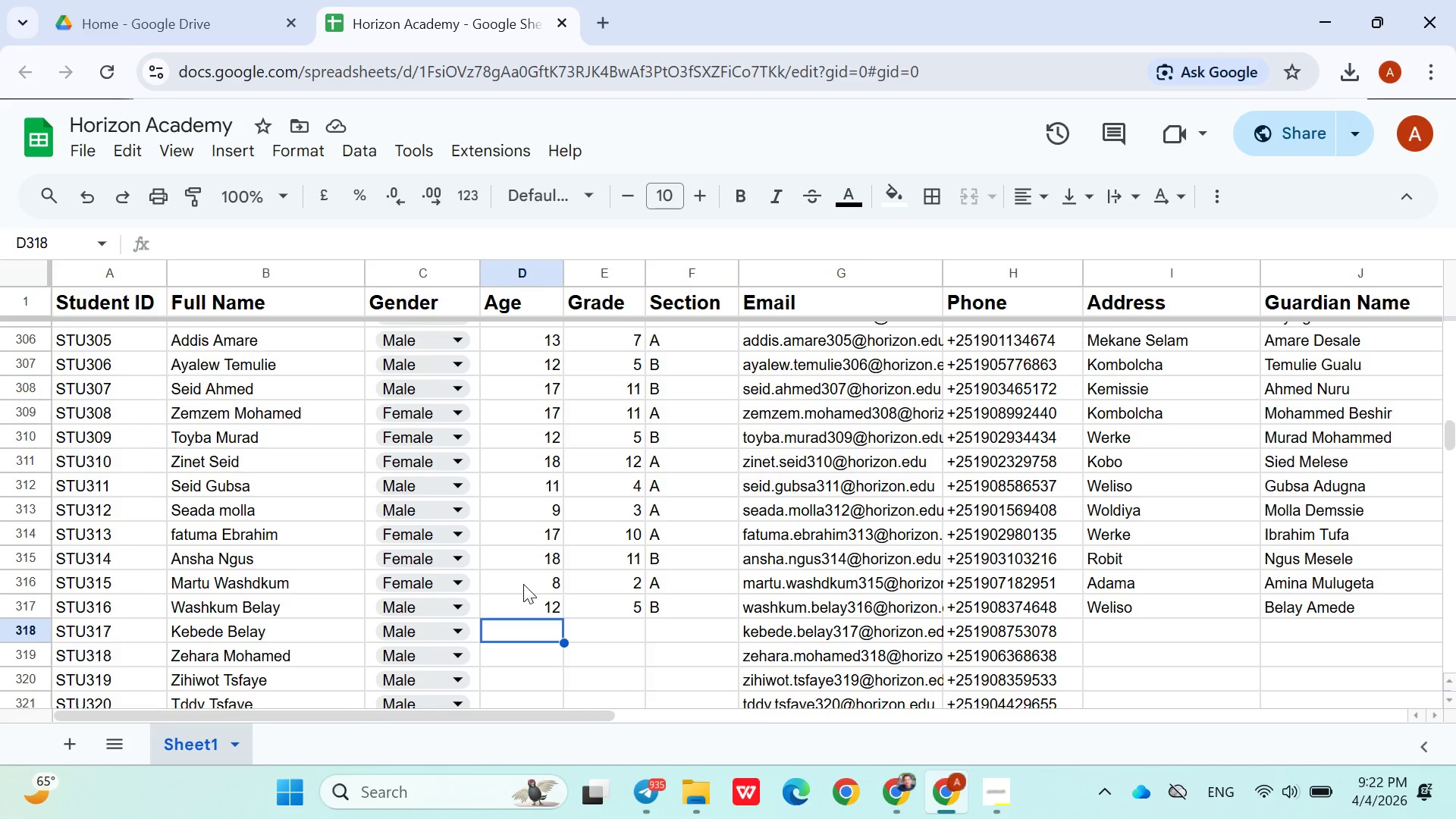 
wait(6.64)
 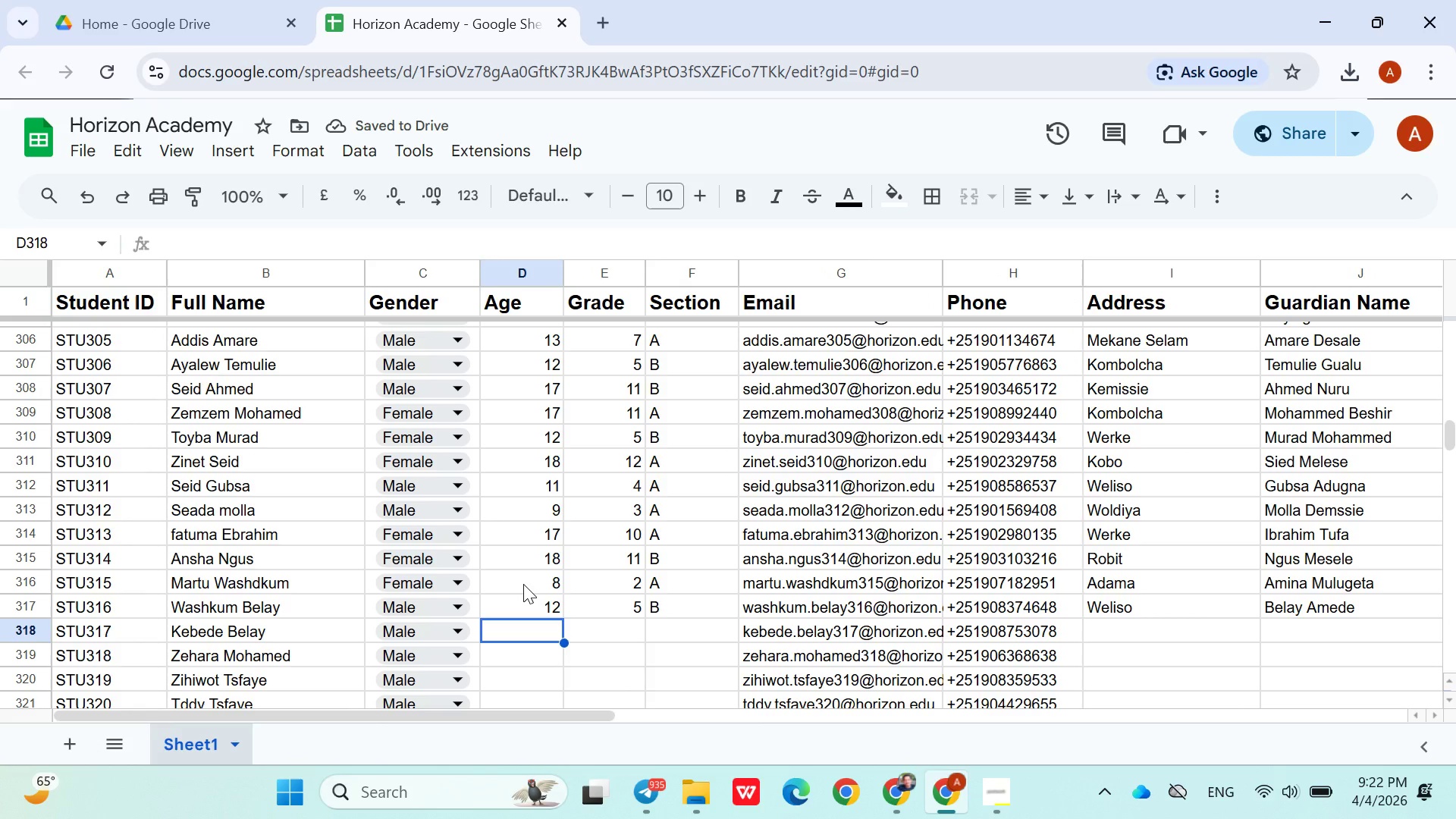 
key(9)
 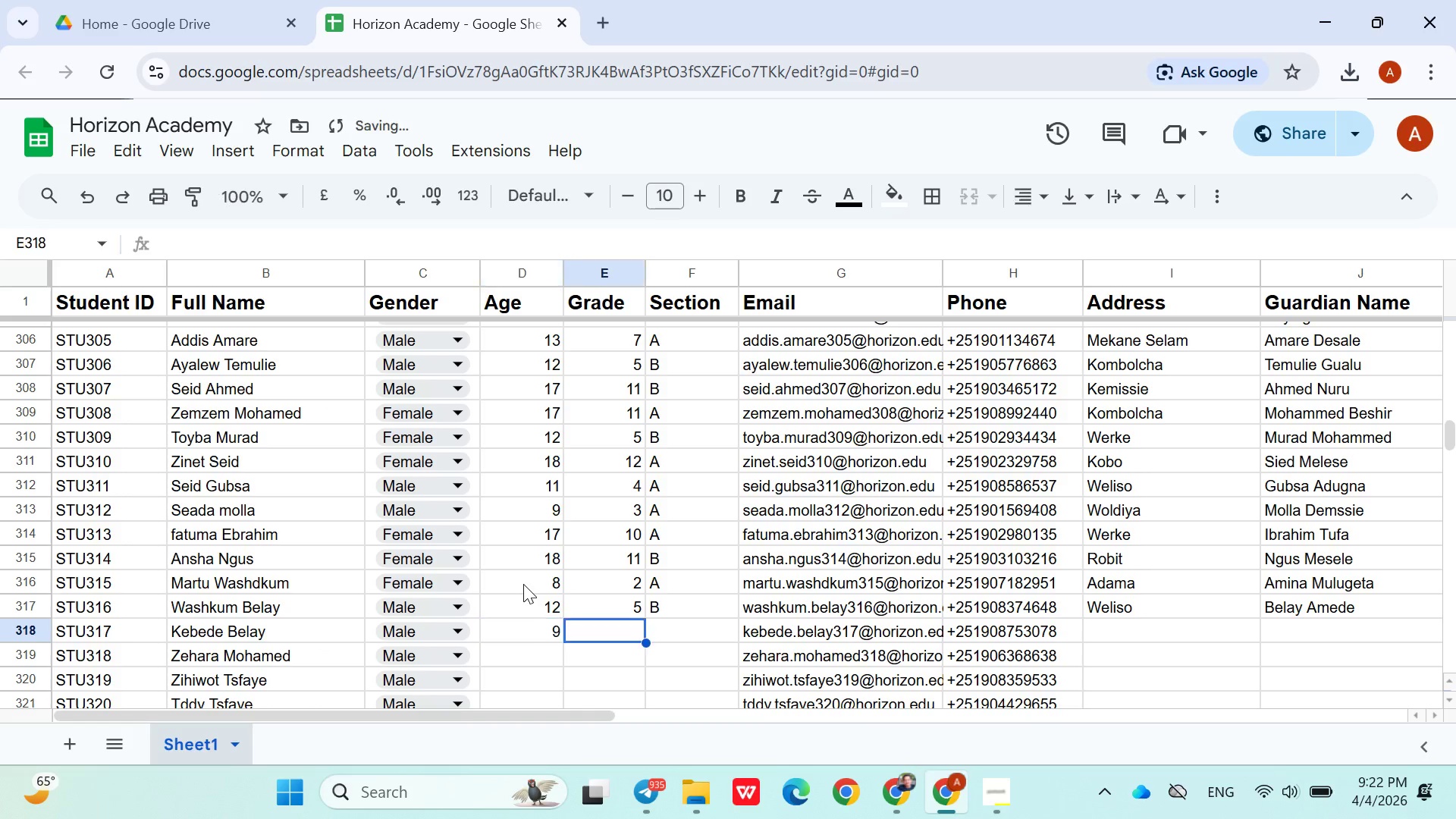 
key(ArrowRight)
 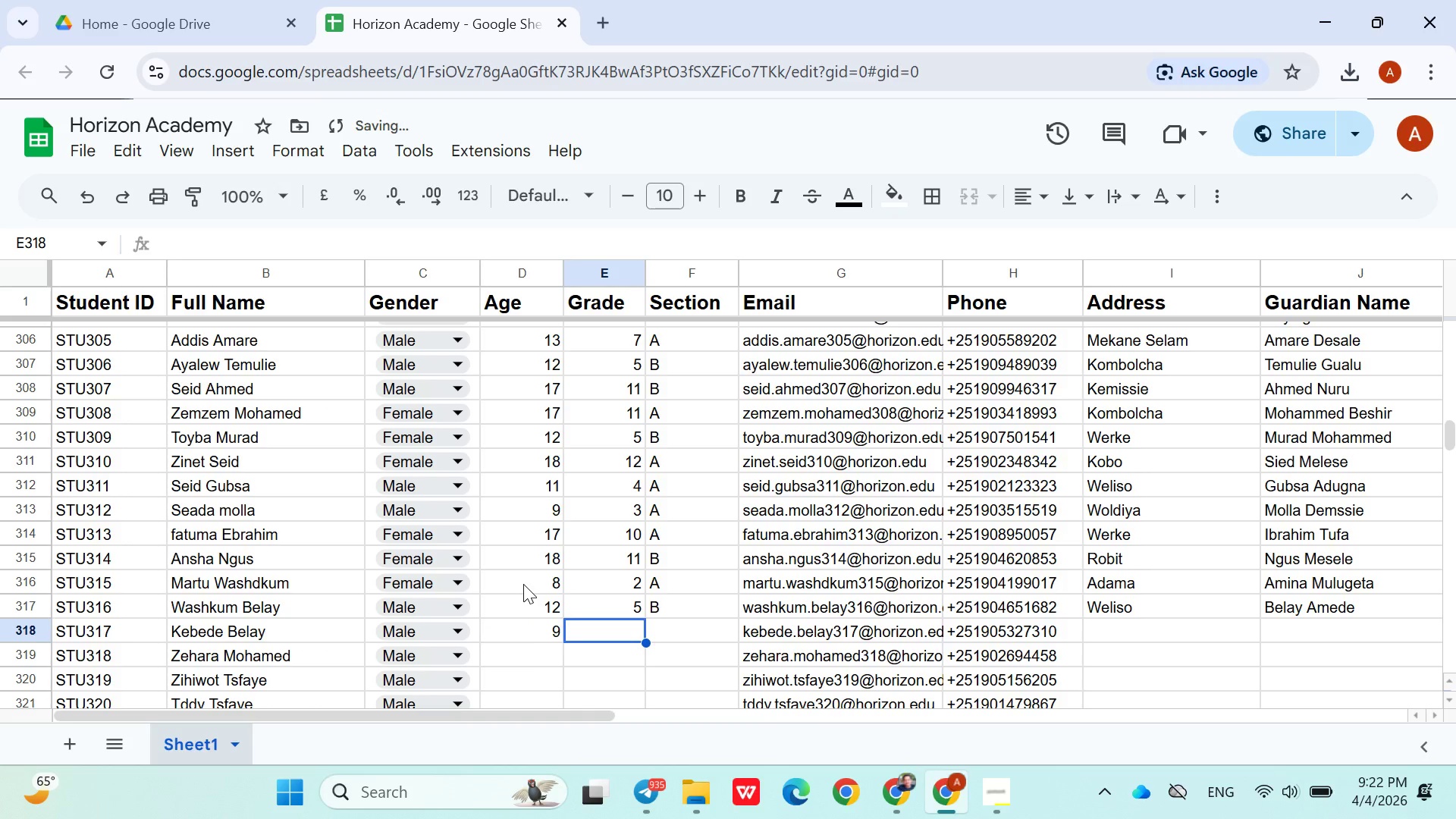 
key(3)
 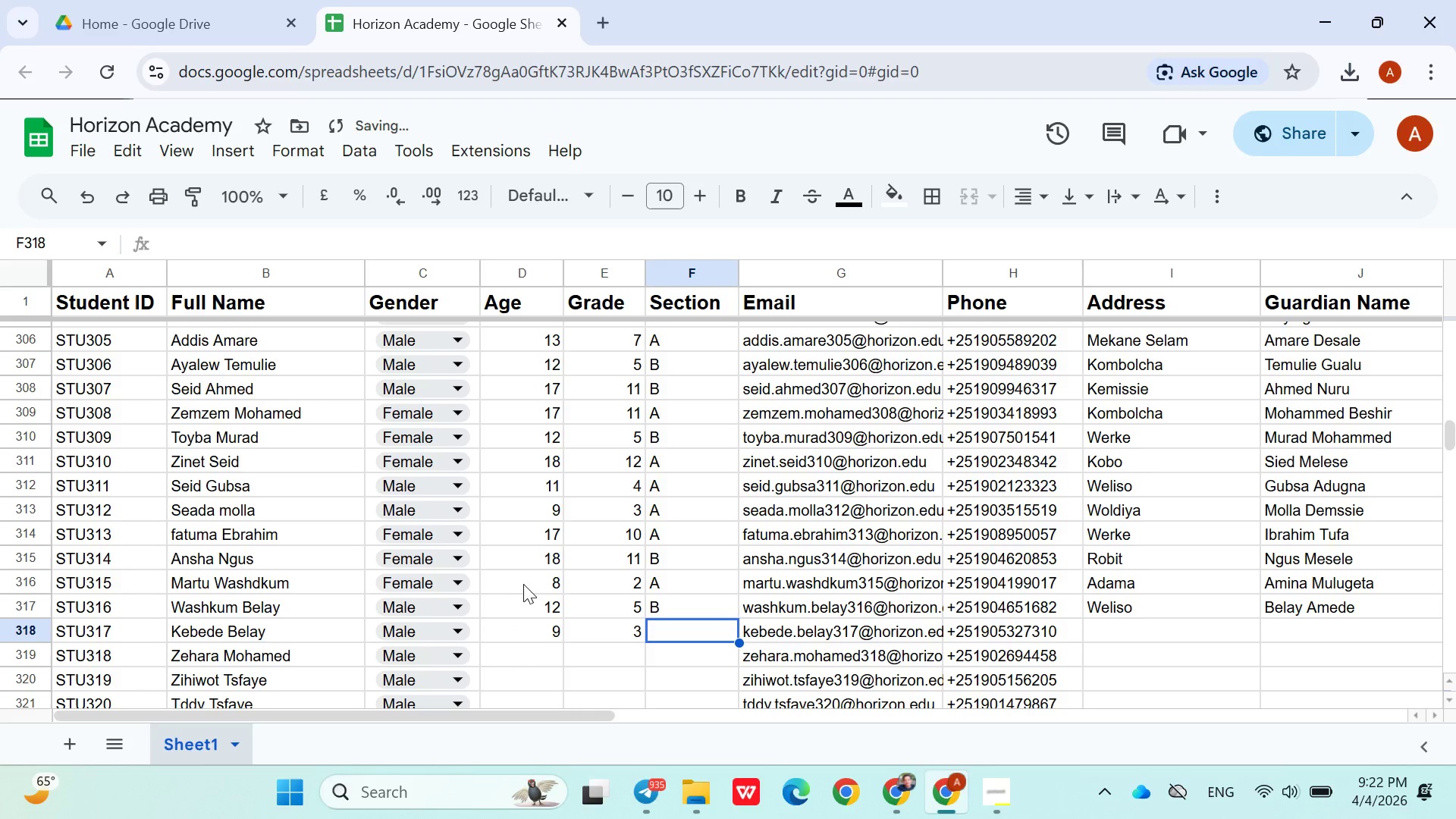 
key(ArrowRight)
 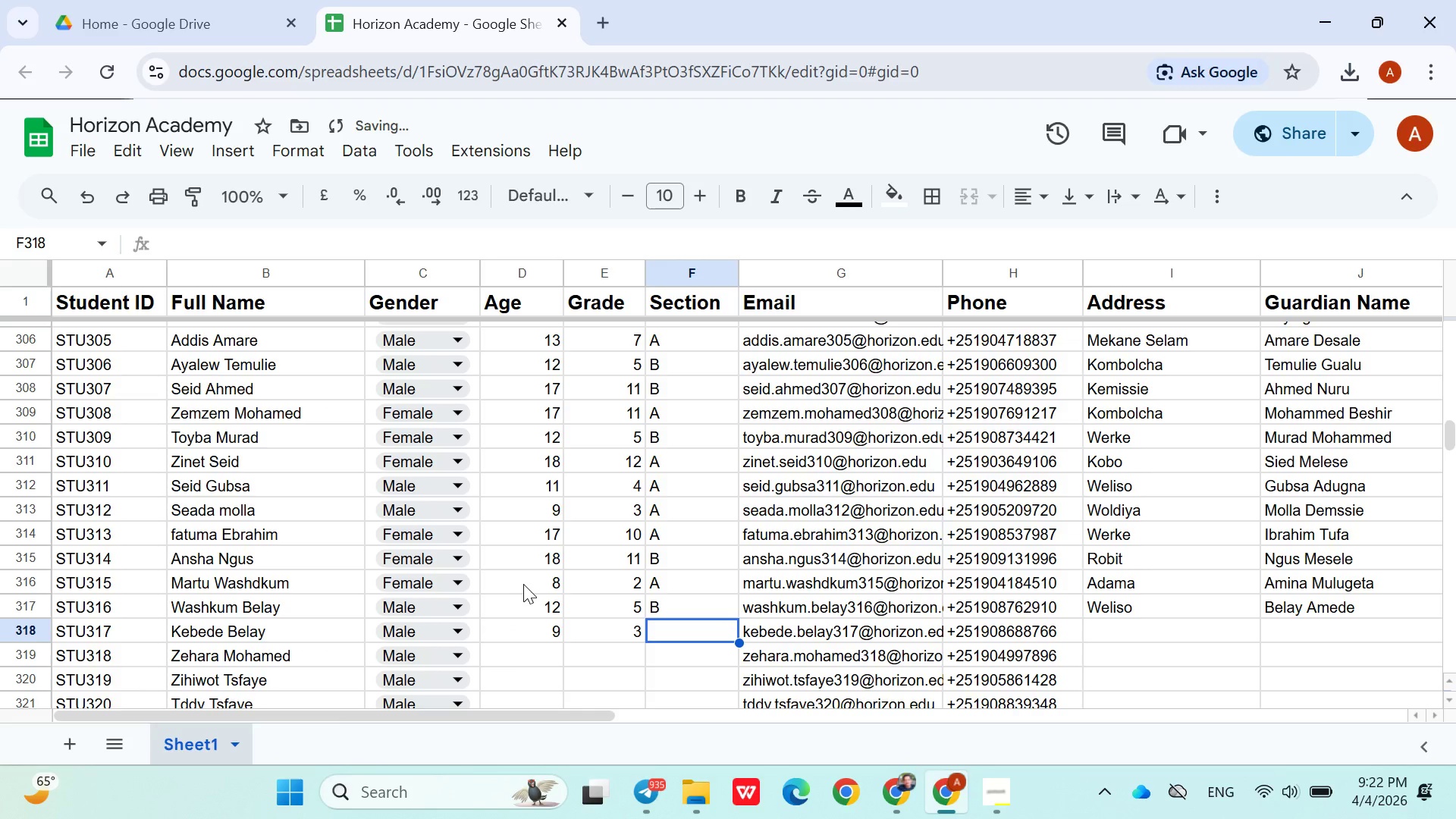 
key(Shift+A)
 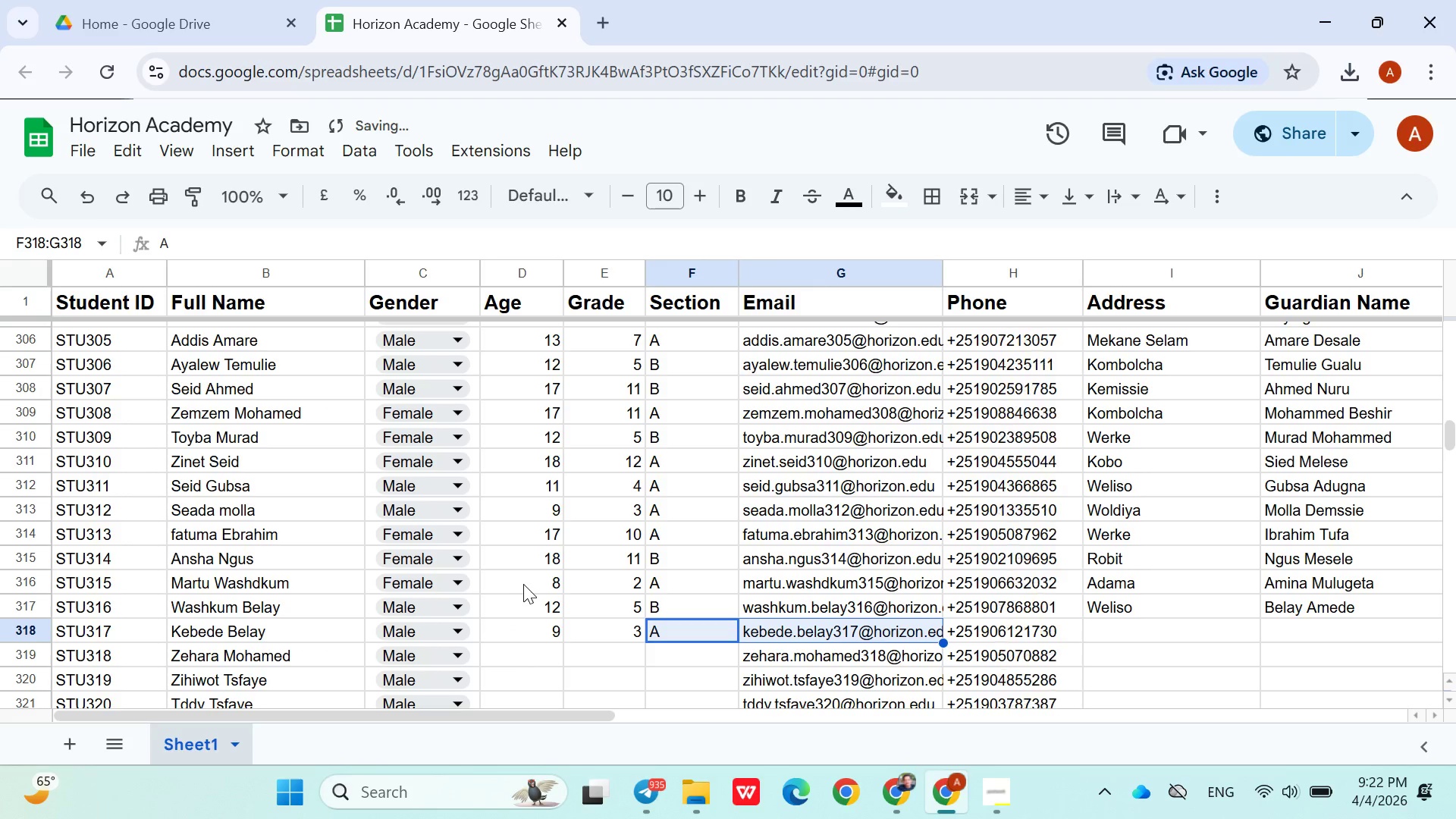 
key(Shift+ArrowRight)
 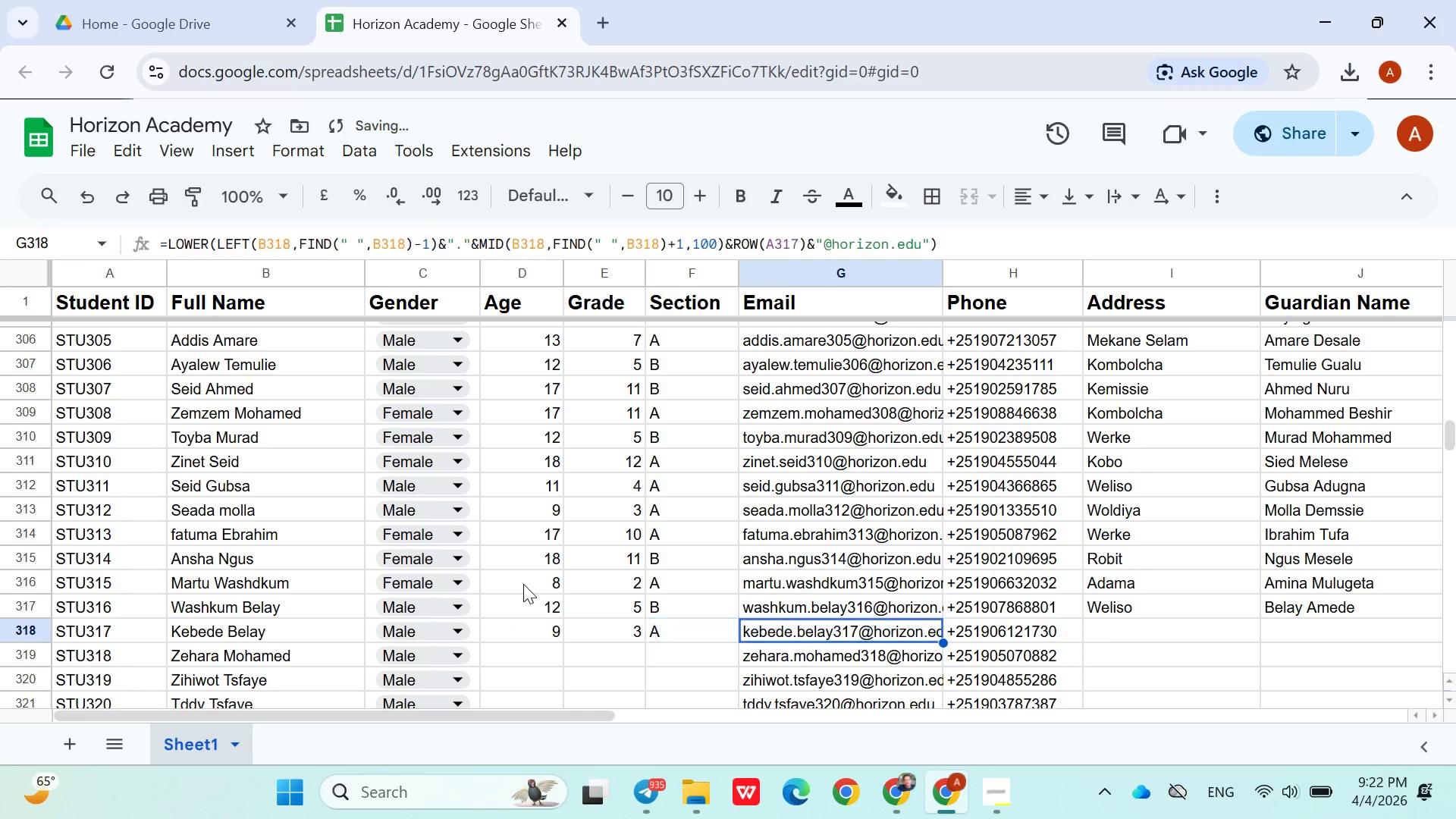 
key(ArrowRight)
 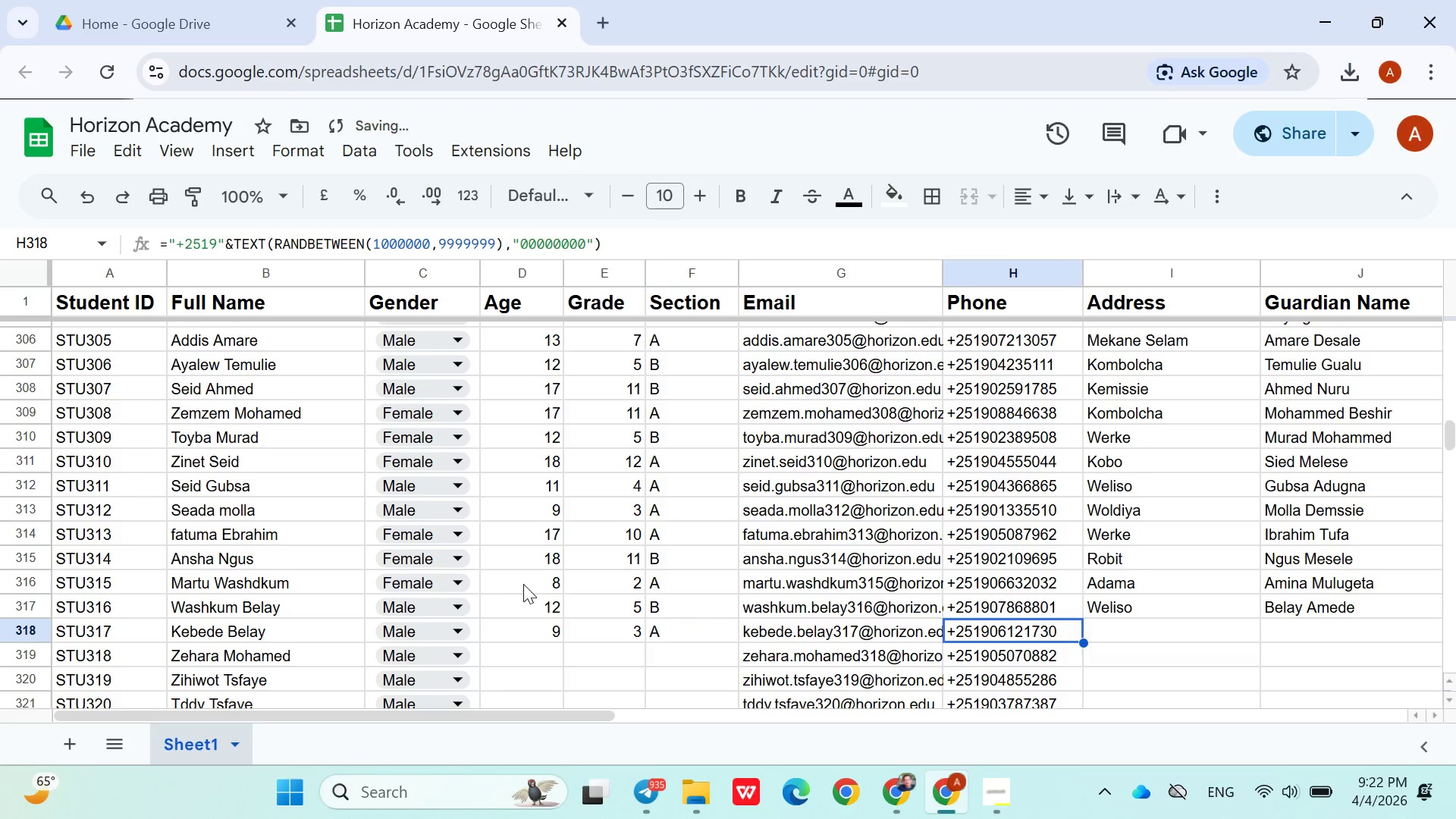 
key(ArrowRight)
 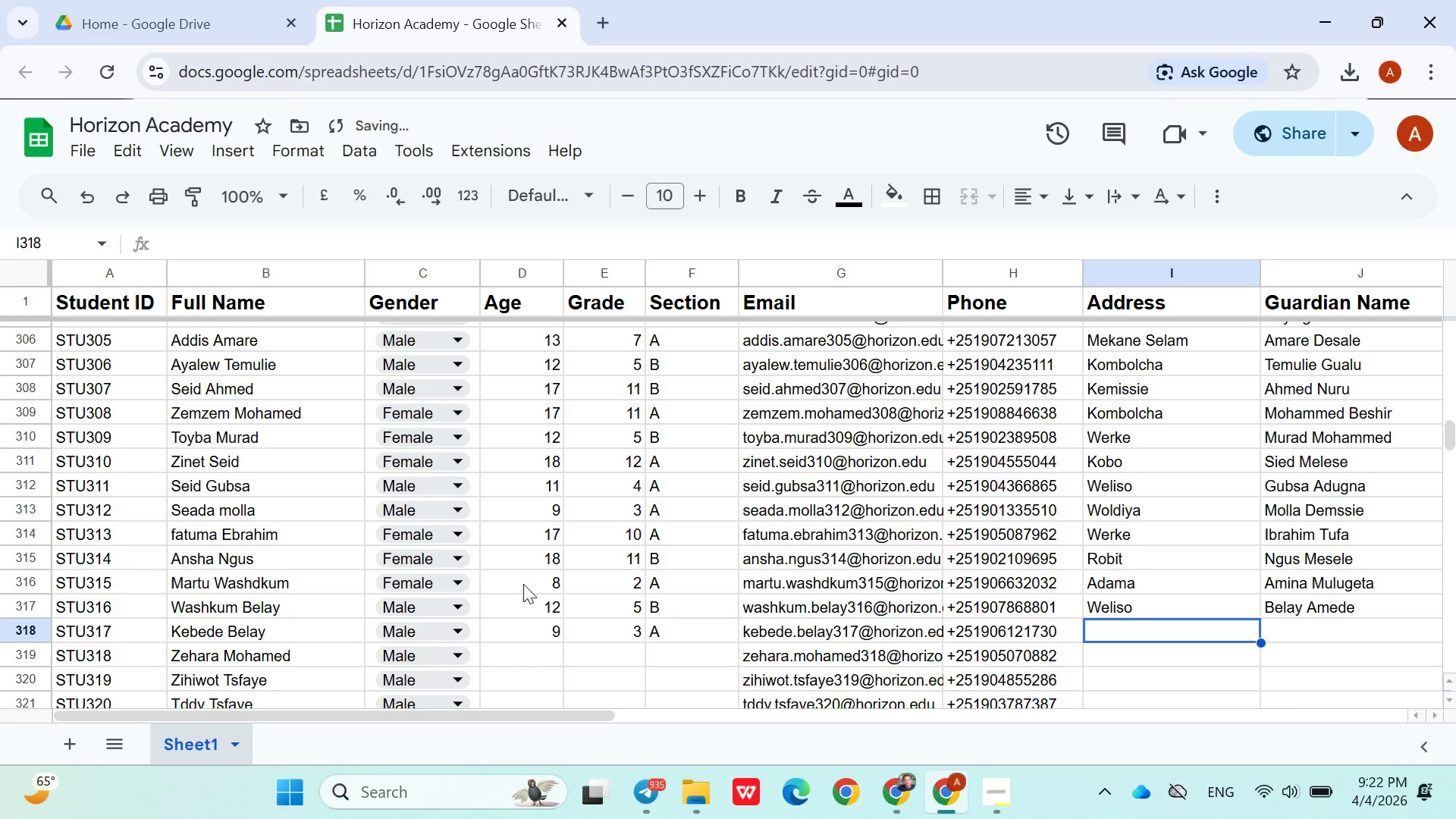 
key(ArrowRight)
 